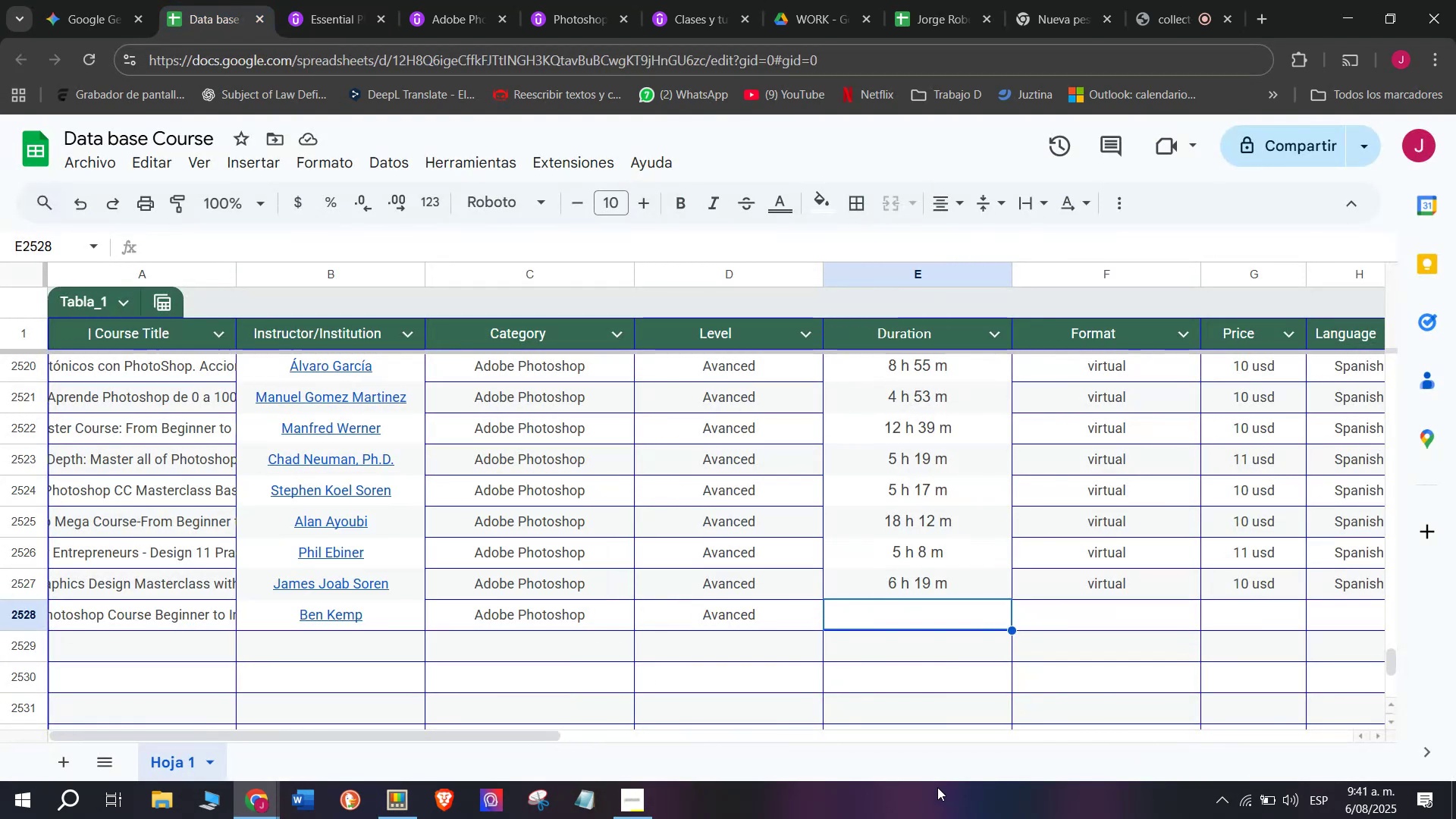 
left_click([322, 0])
 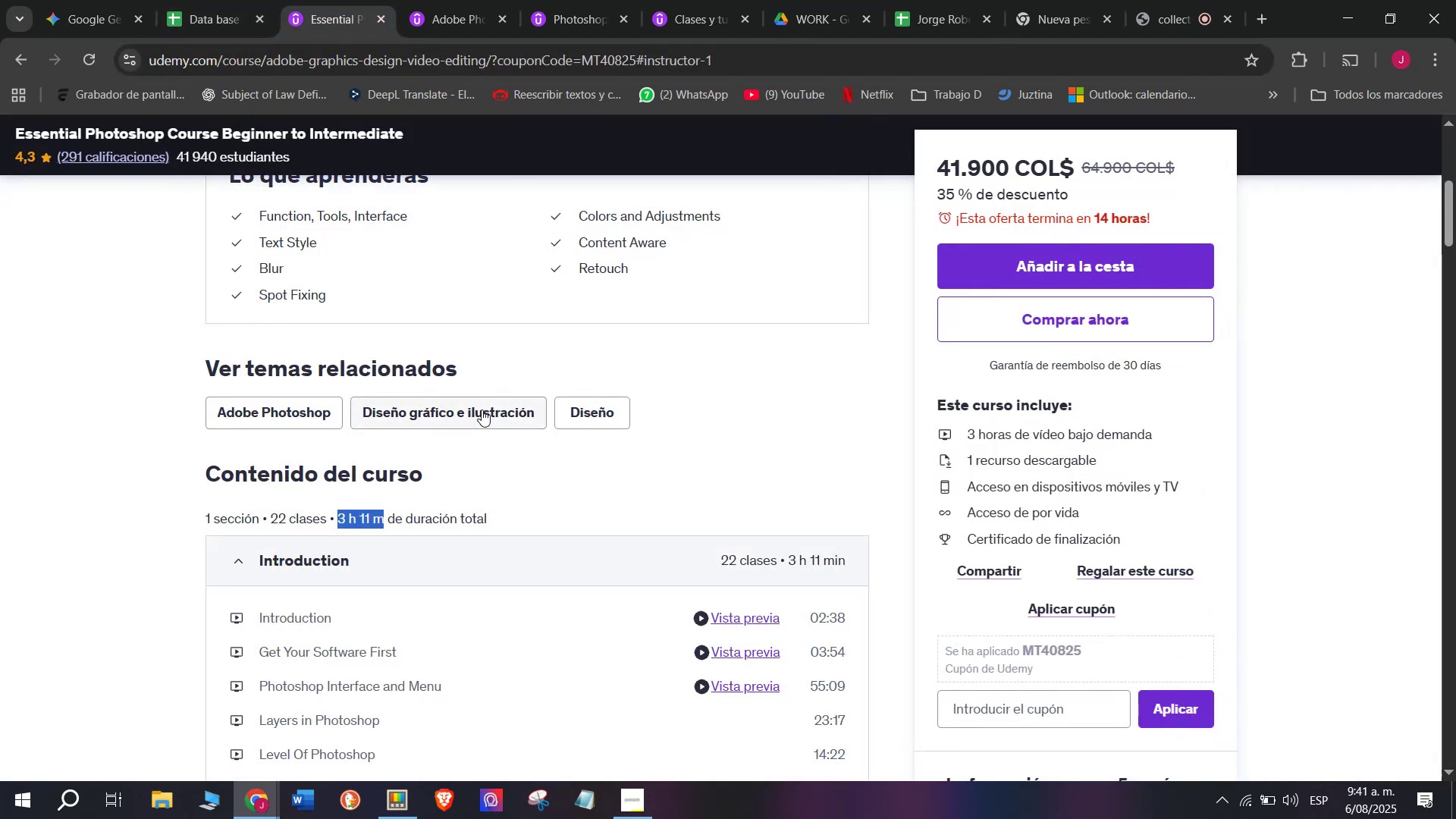 
key(Control+ControlLeft)
 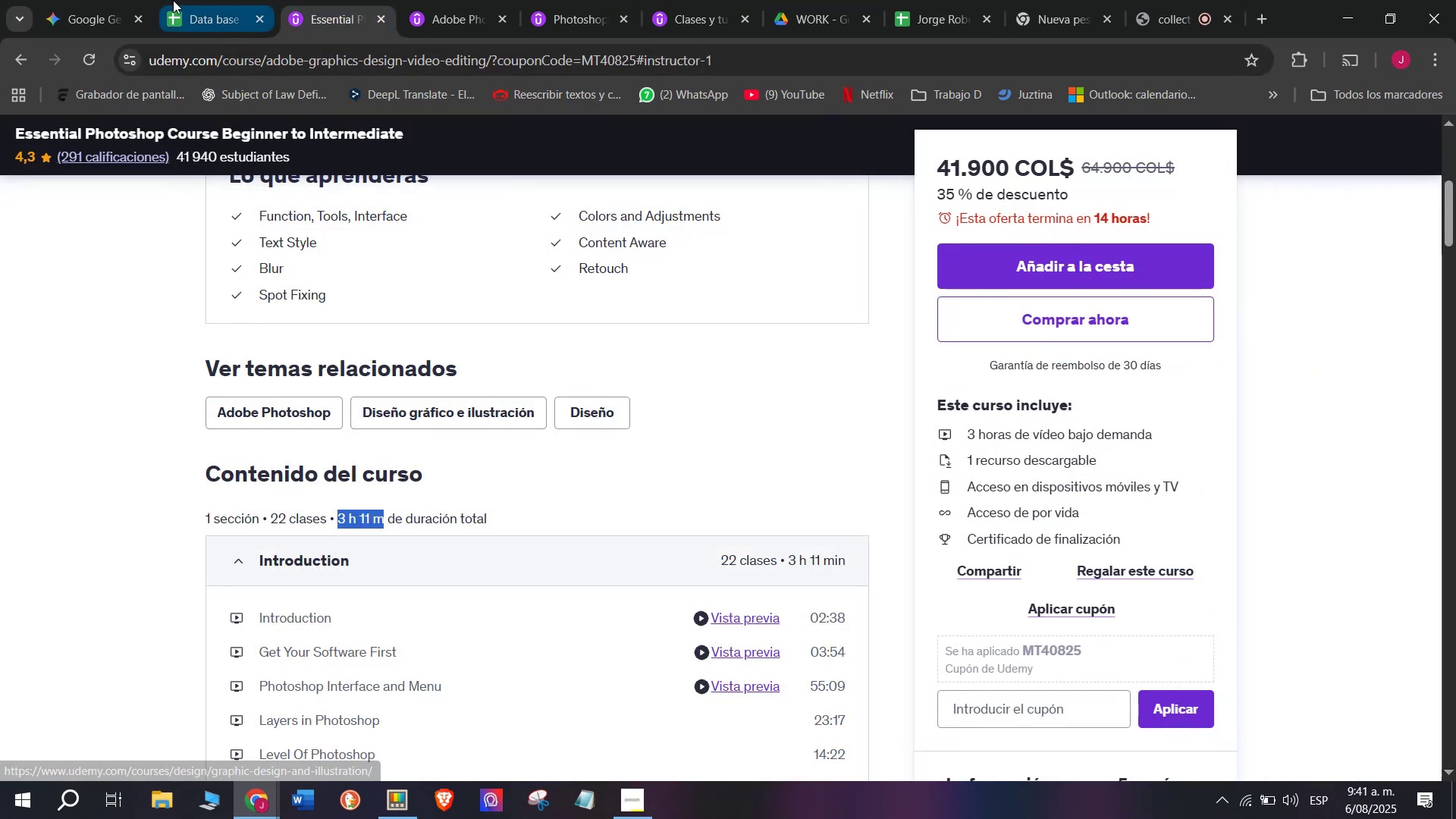 
key(Break)
 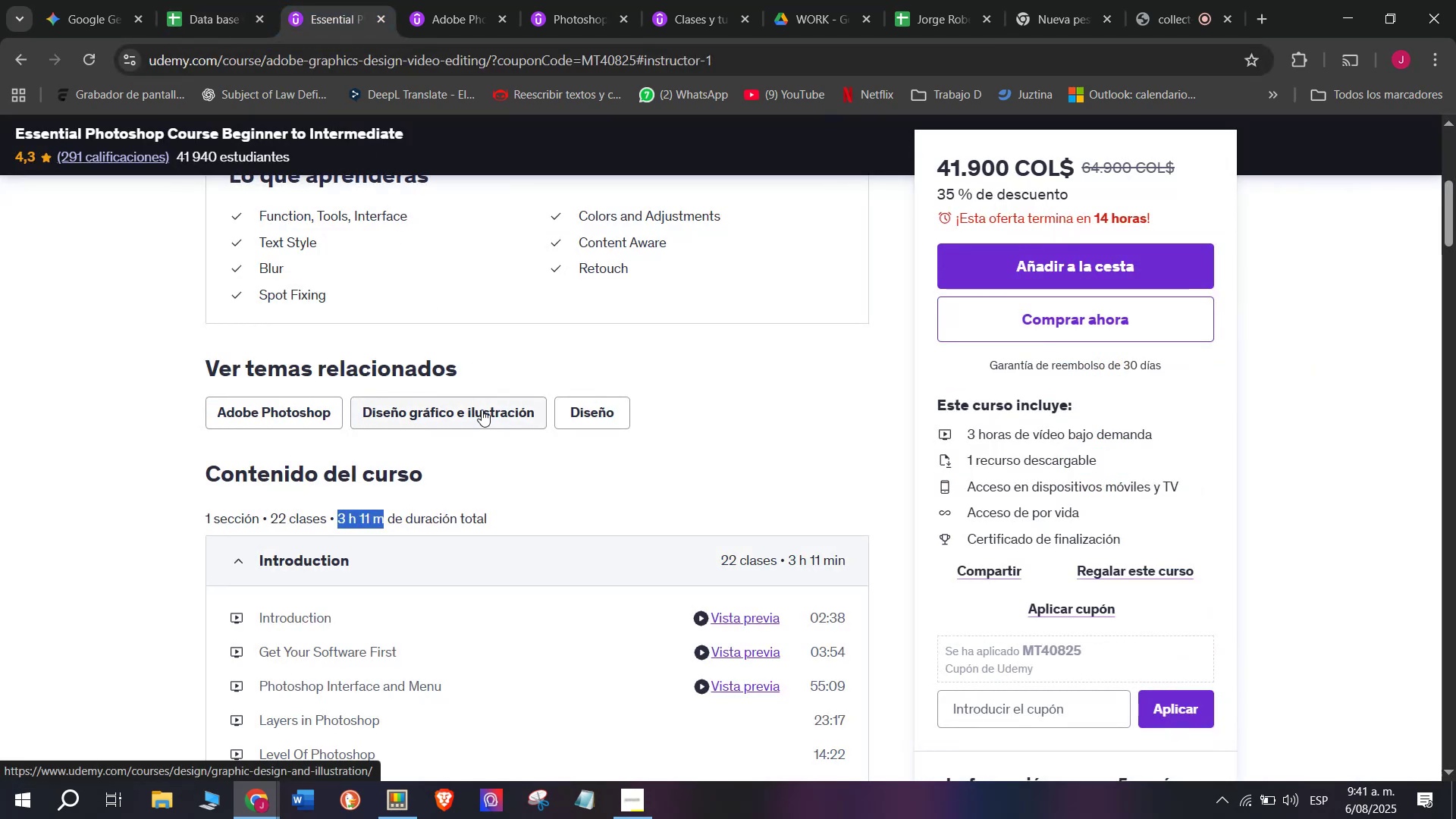 
key(Control+C)
 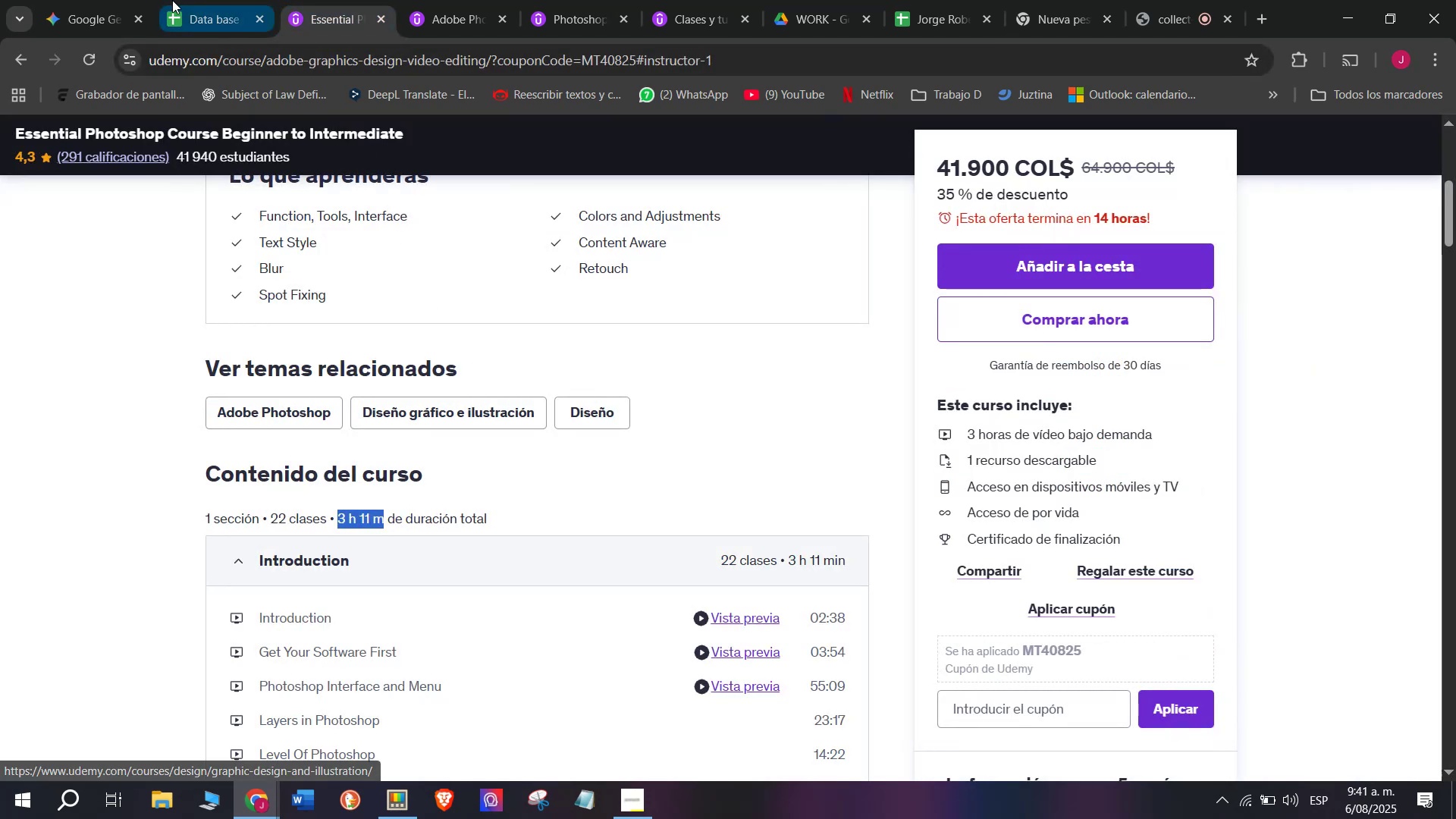 
left_click([173, 0])
 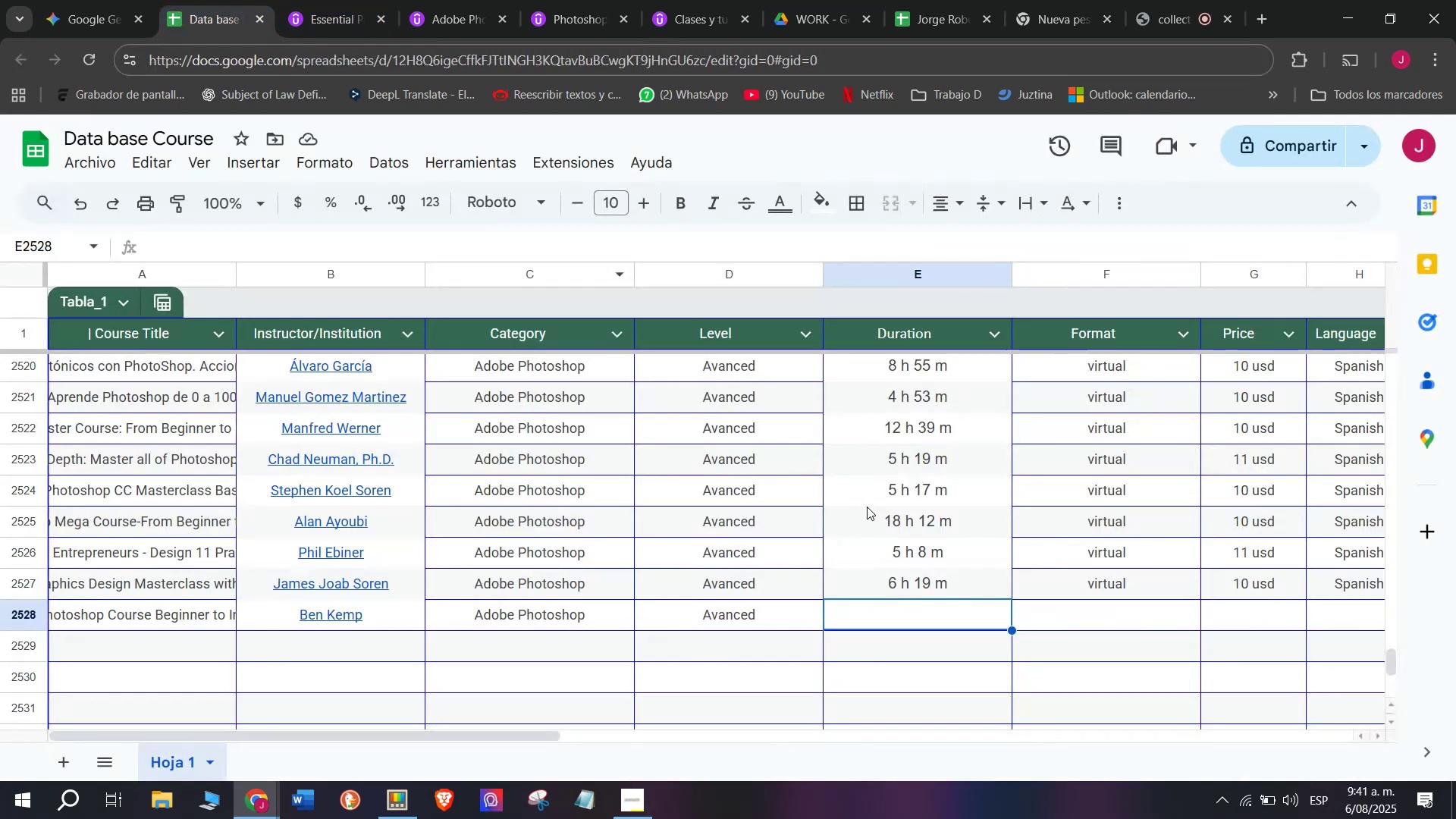 
key(Z)
 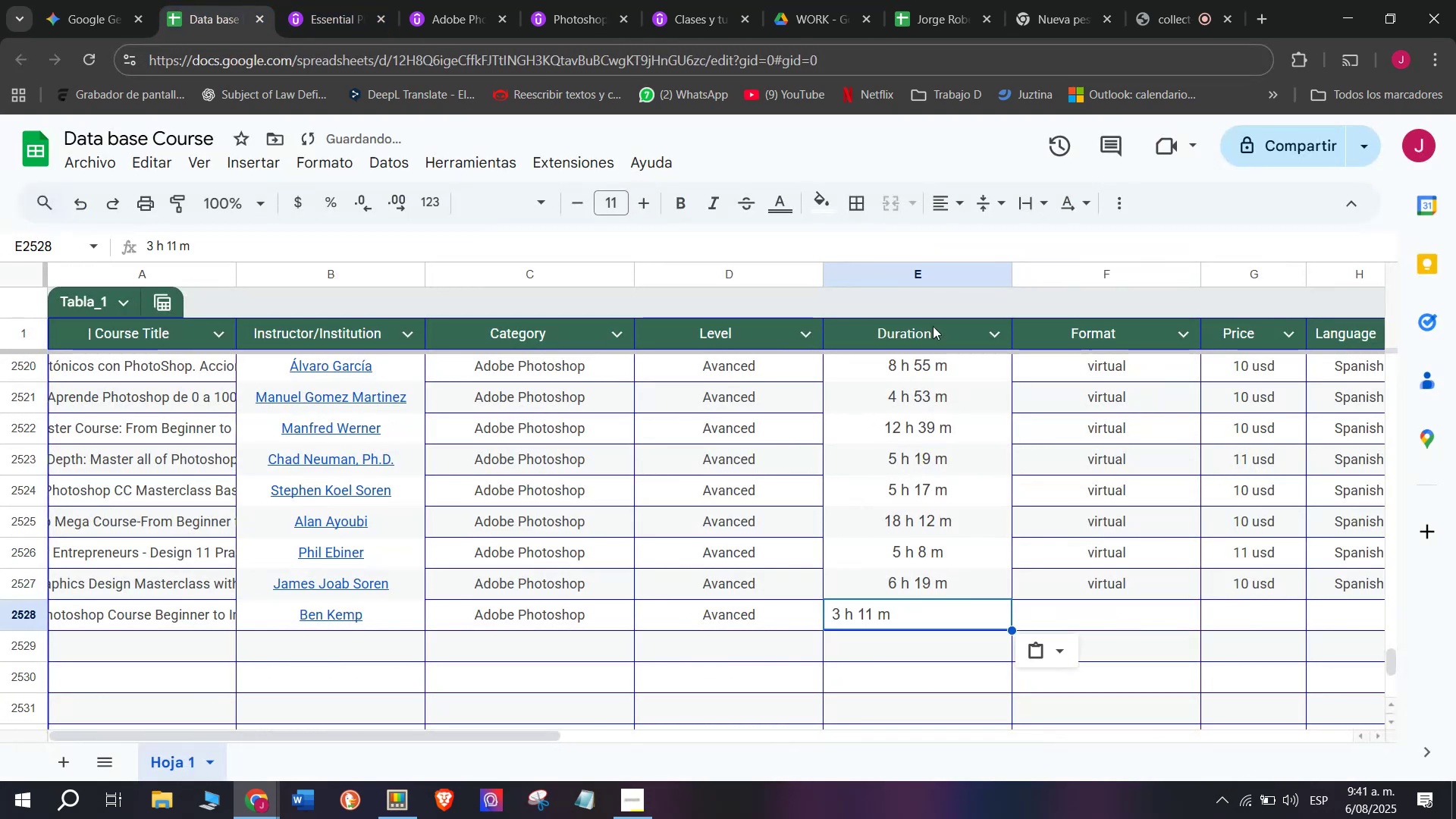 
key(Control+ControlLeft)
 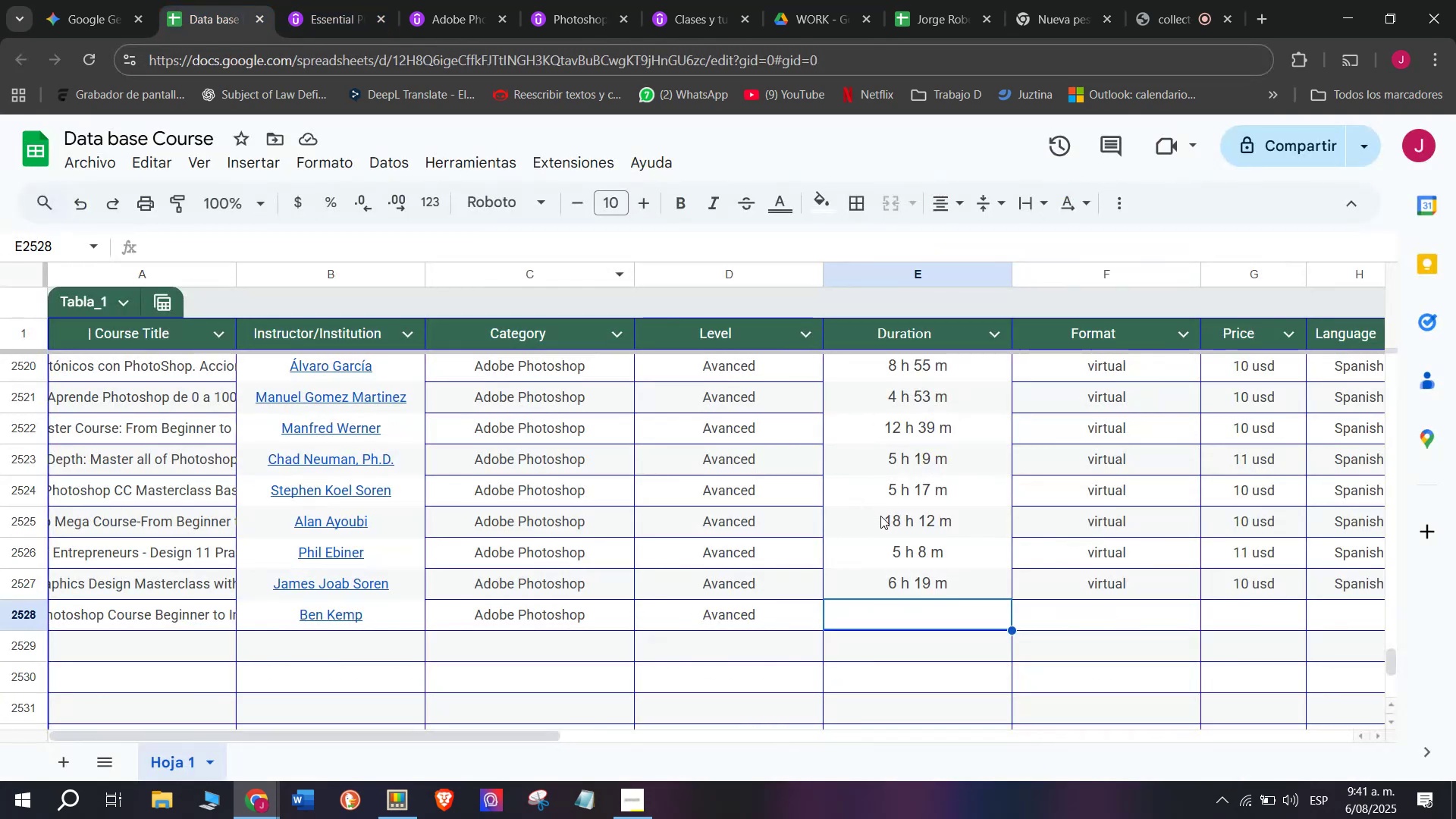 
key(Control+V)
 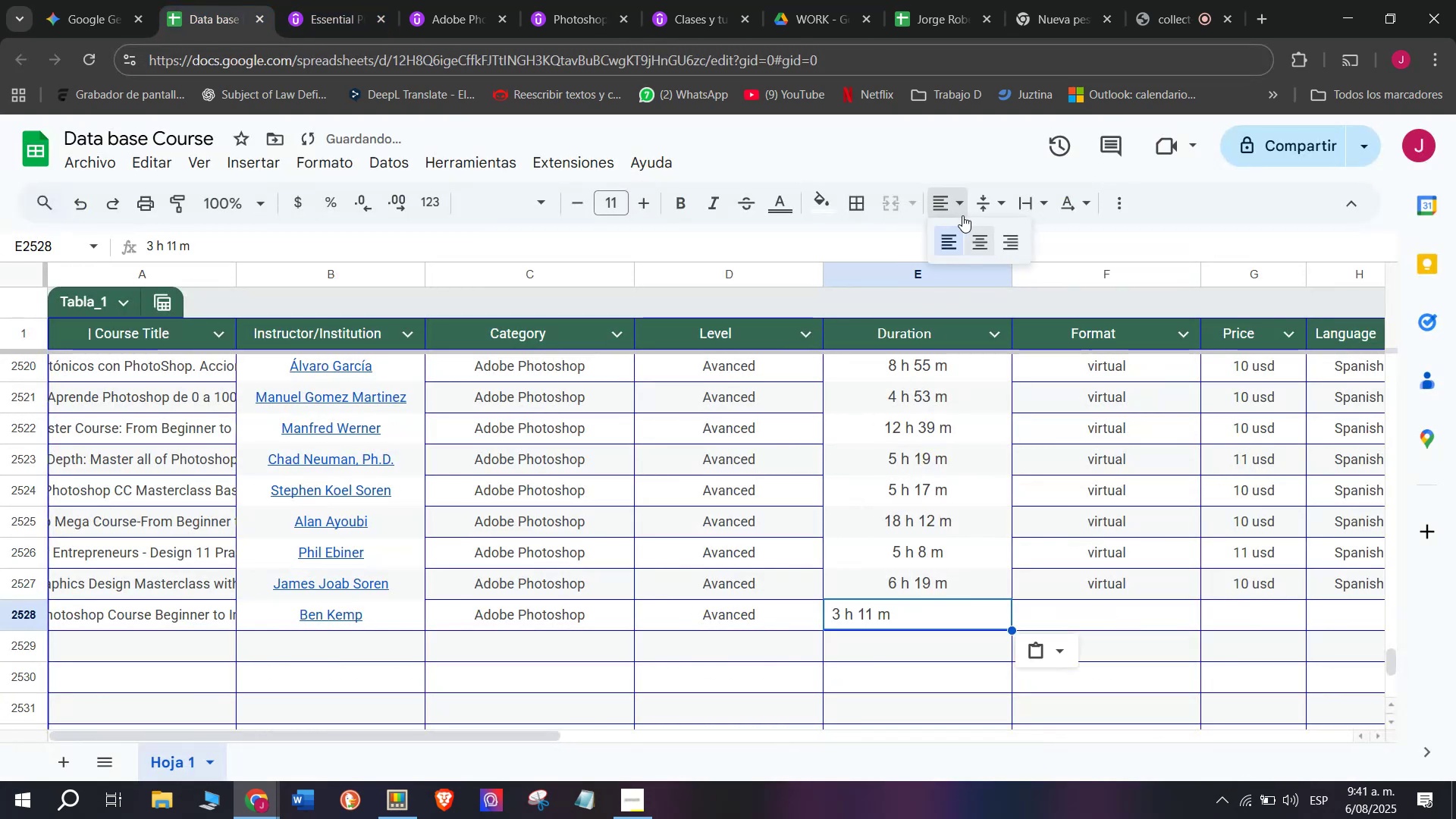 
double_click([977, 234])
 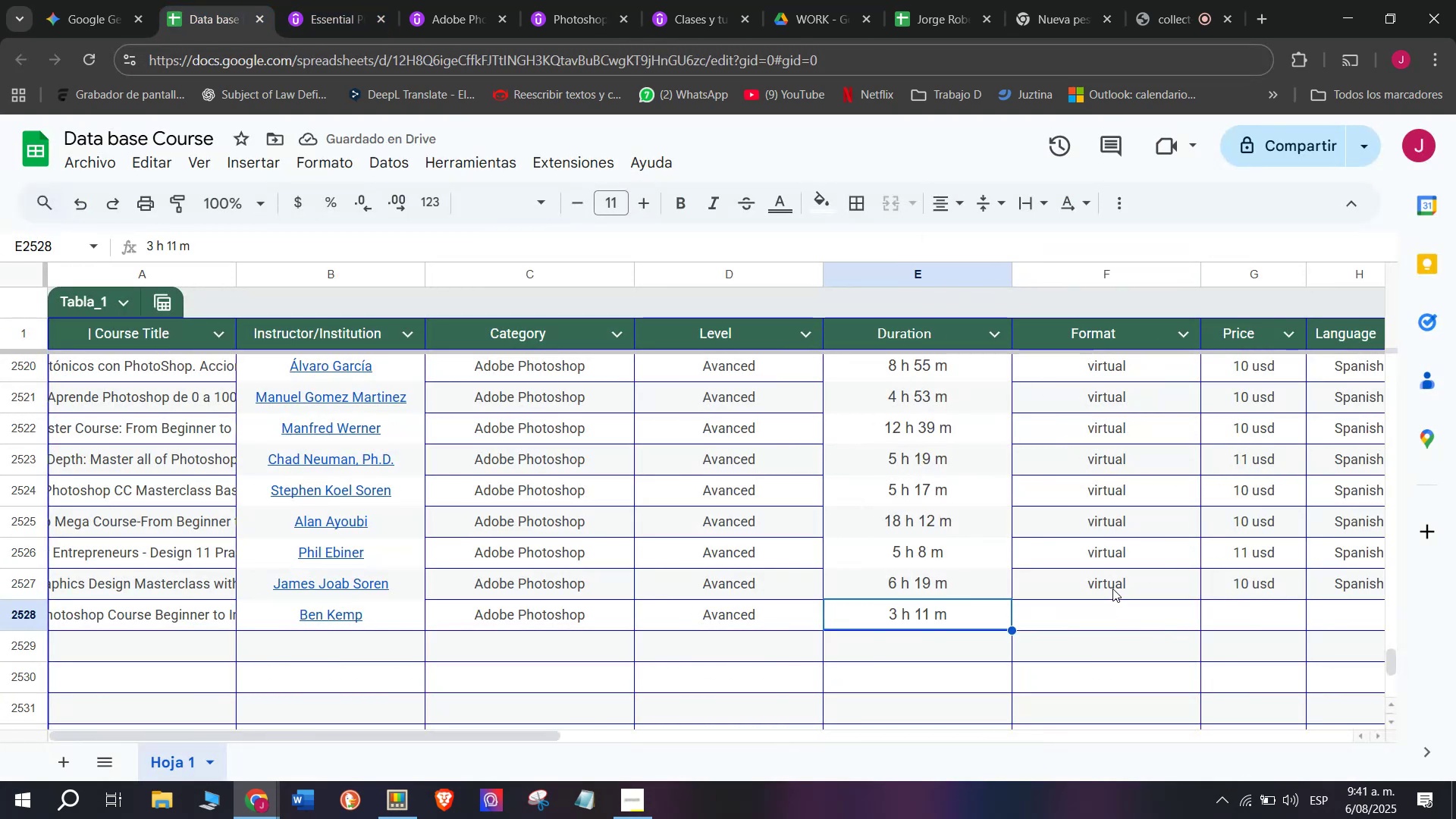 
key(Break)
 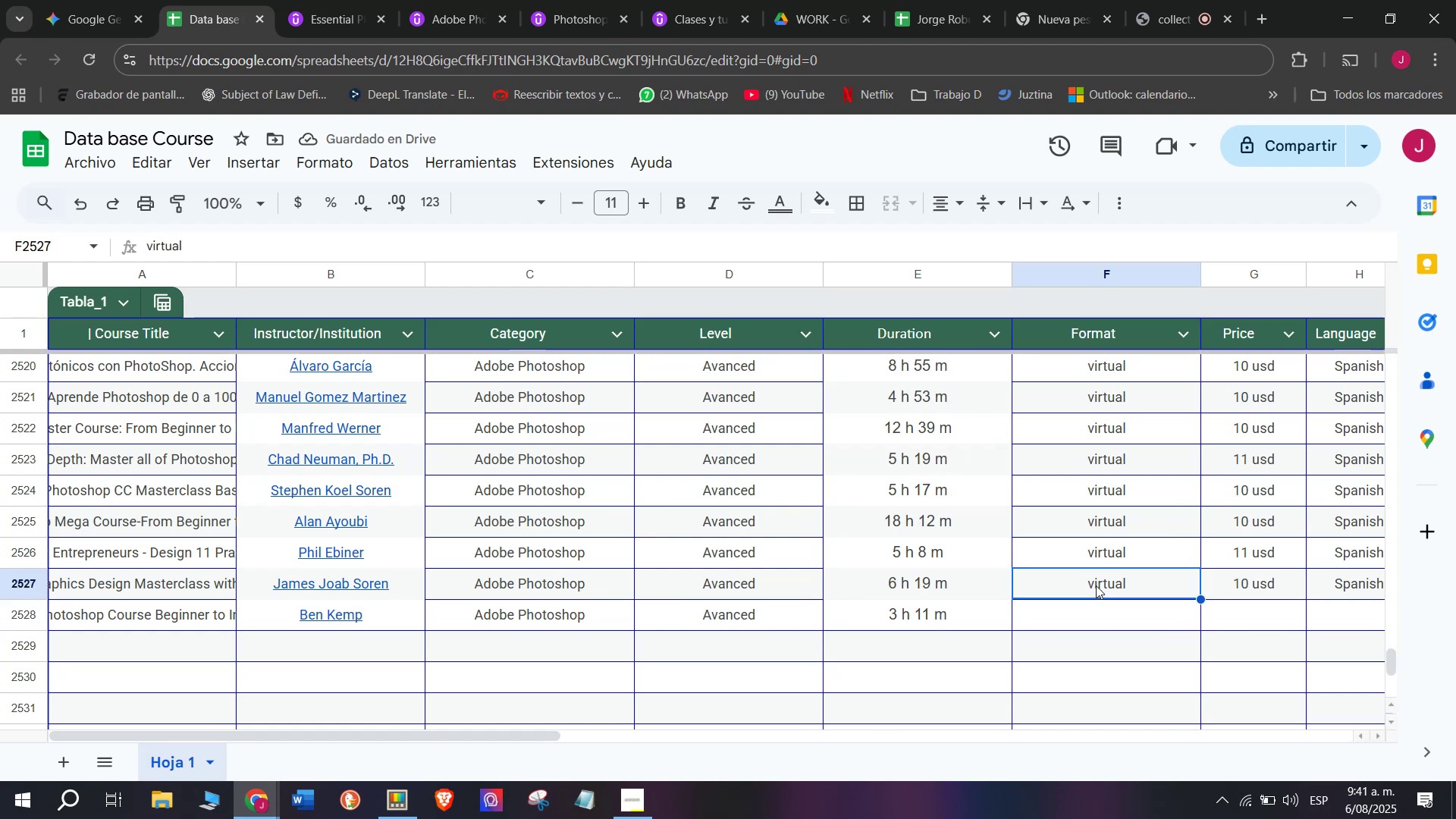 
key(Control+ControlLeft)
 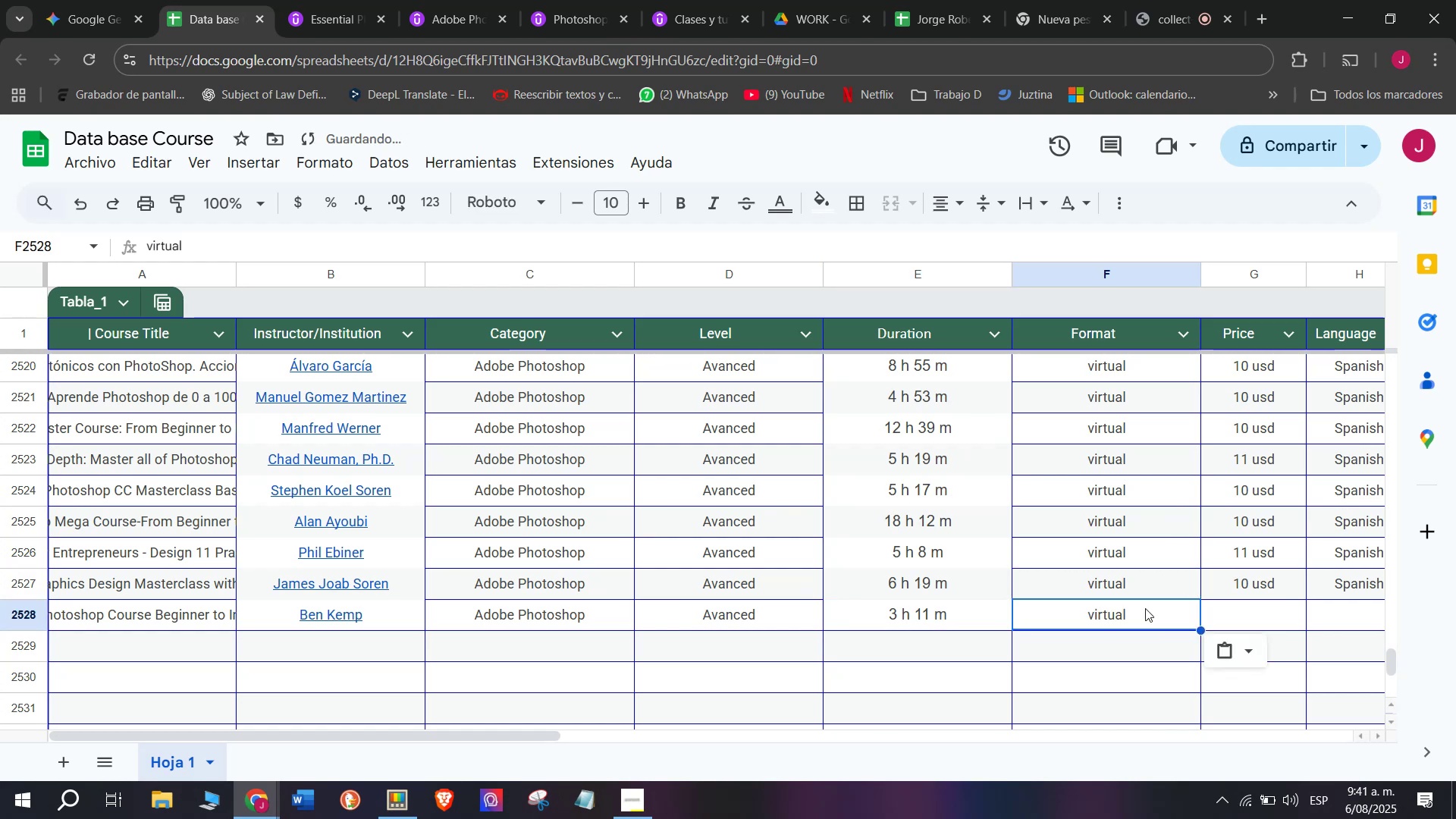 
key(Control+C)
 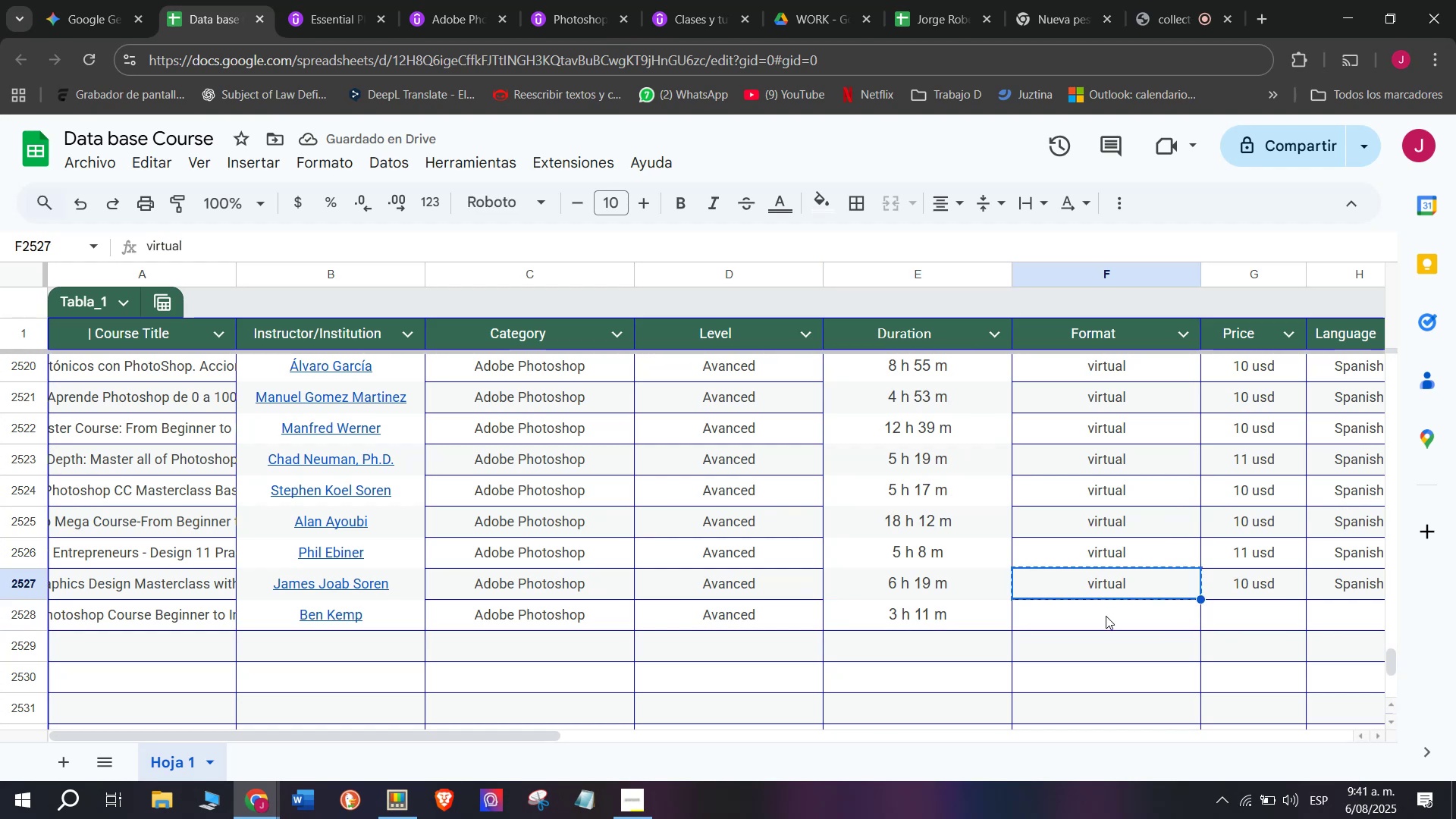 
key(Z)
 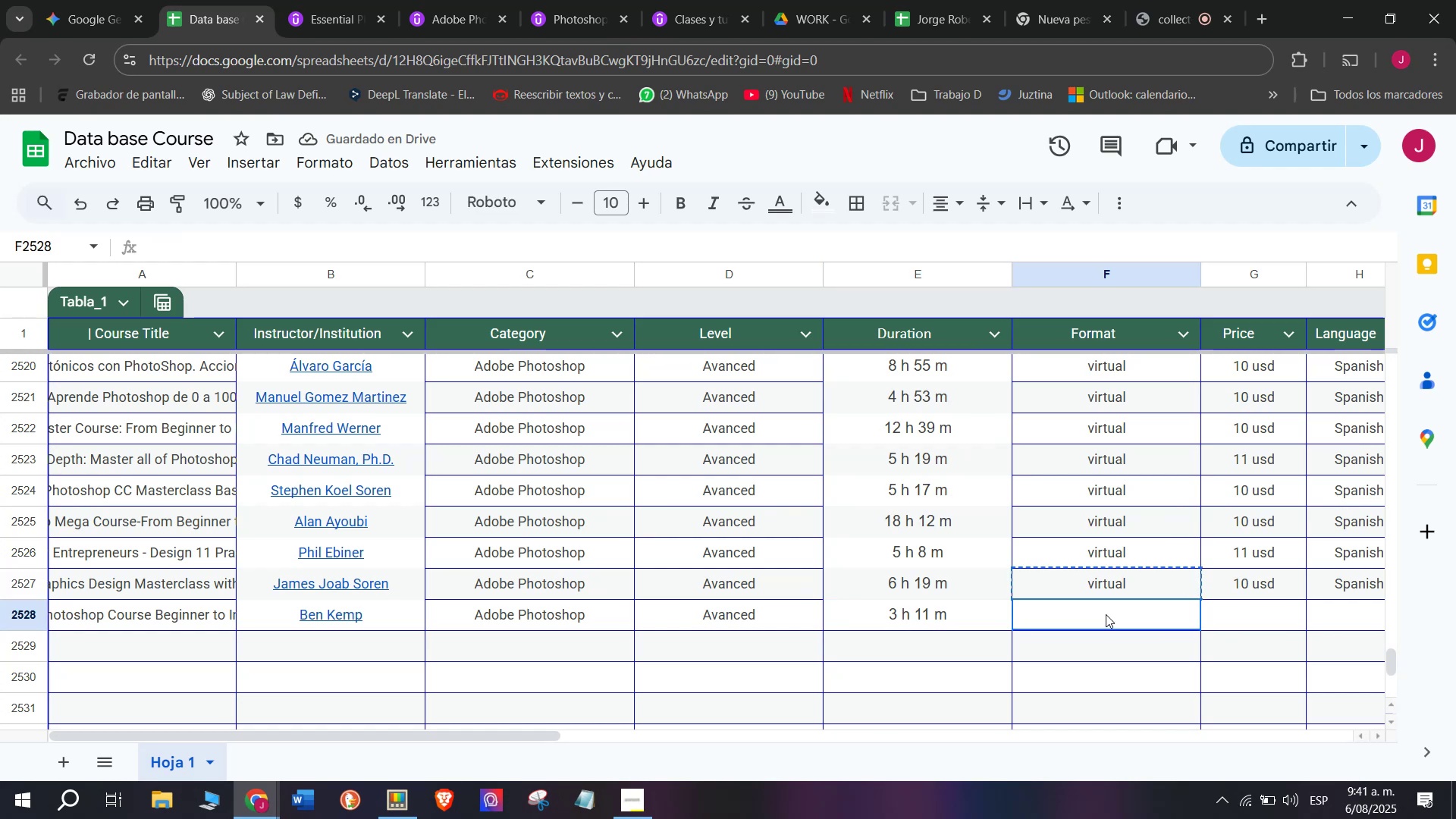 
key(Control+ControlLeft)
 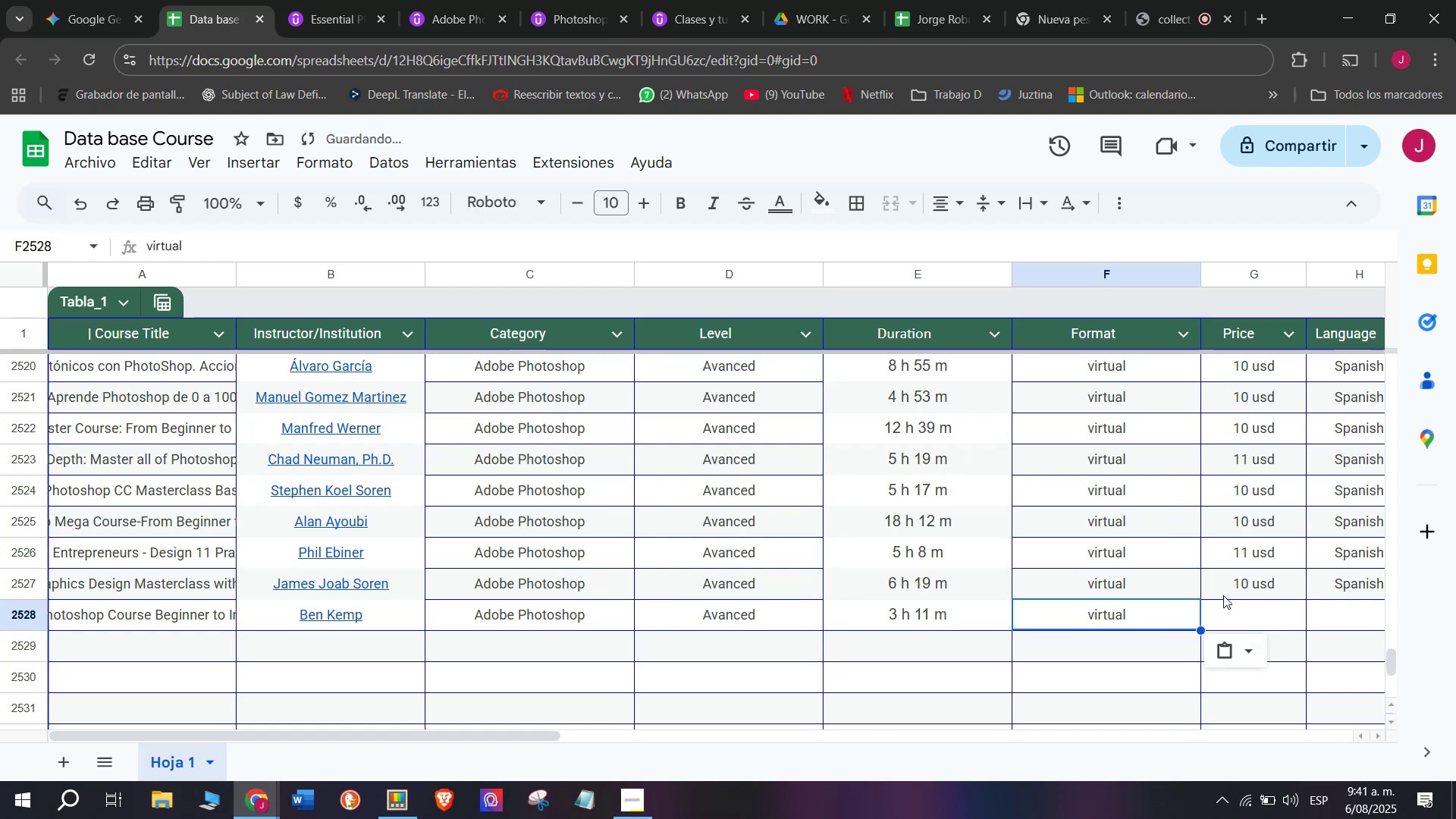 
key(Control+V)
 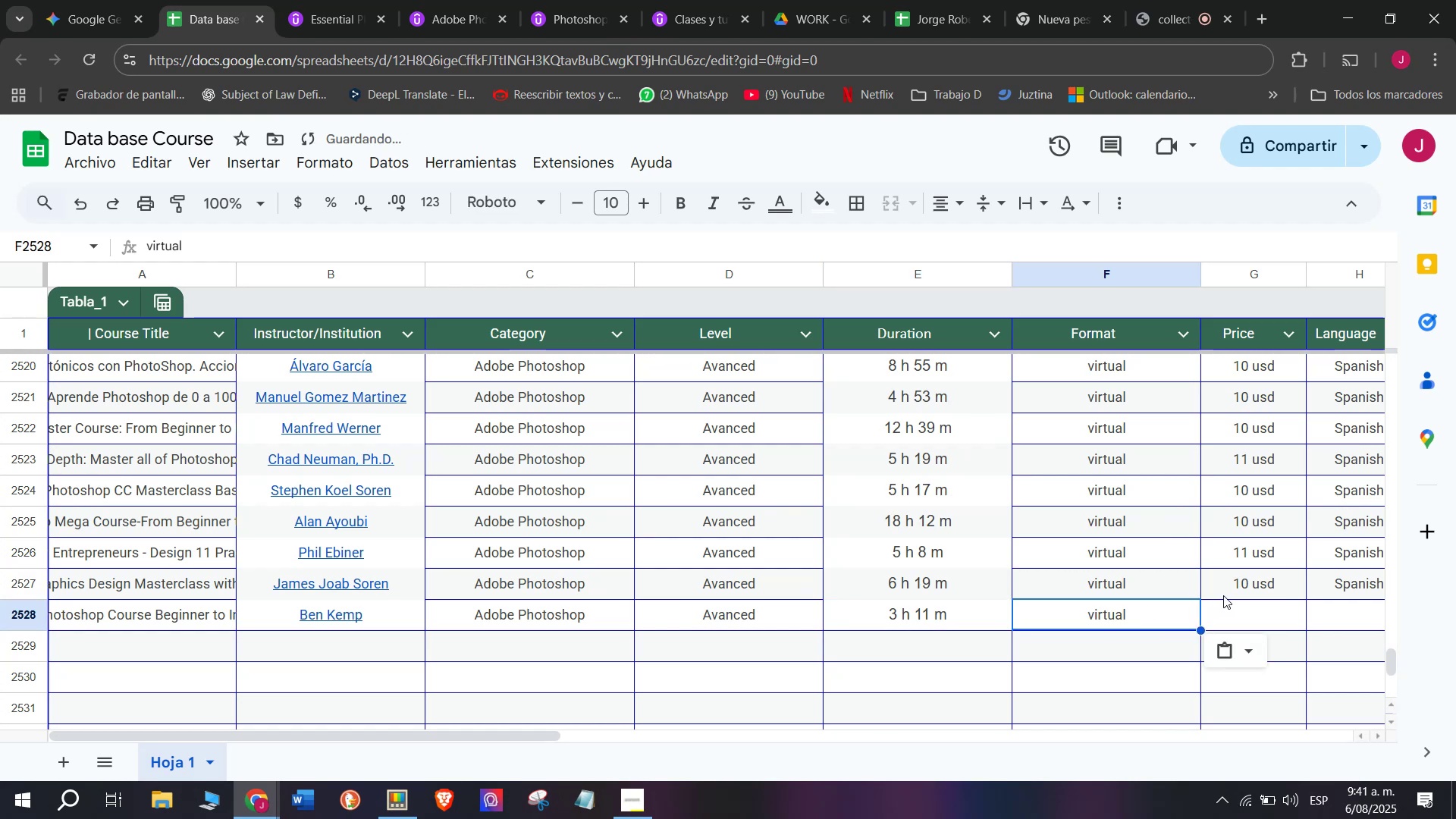 
left_click([1223, 595])
 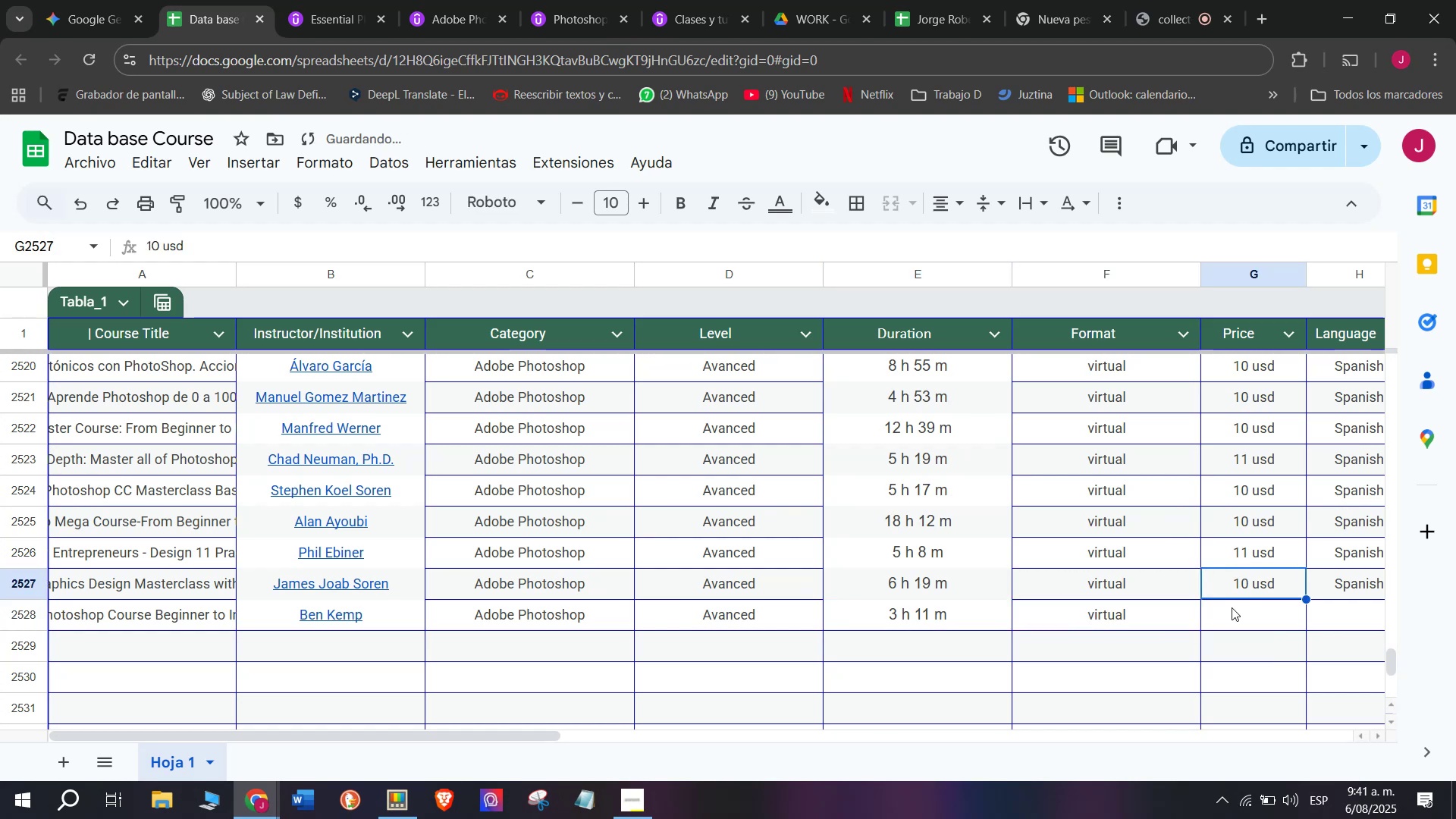 
key(Break)
 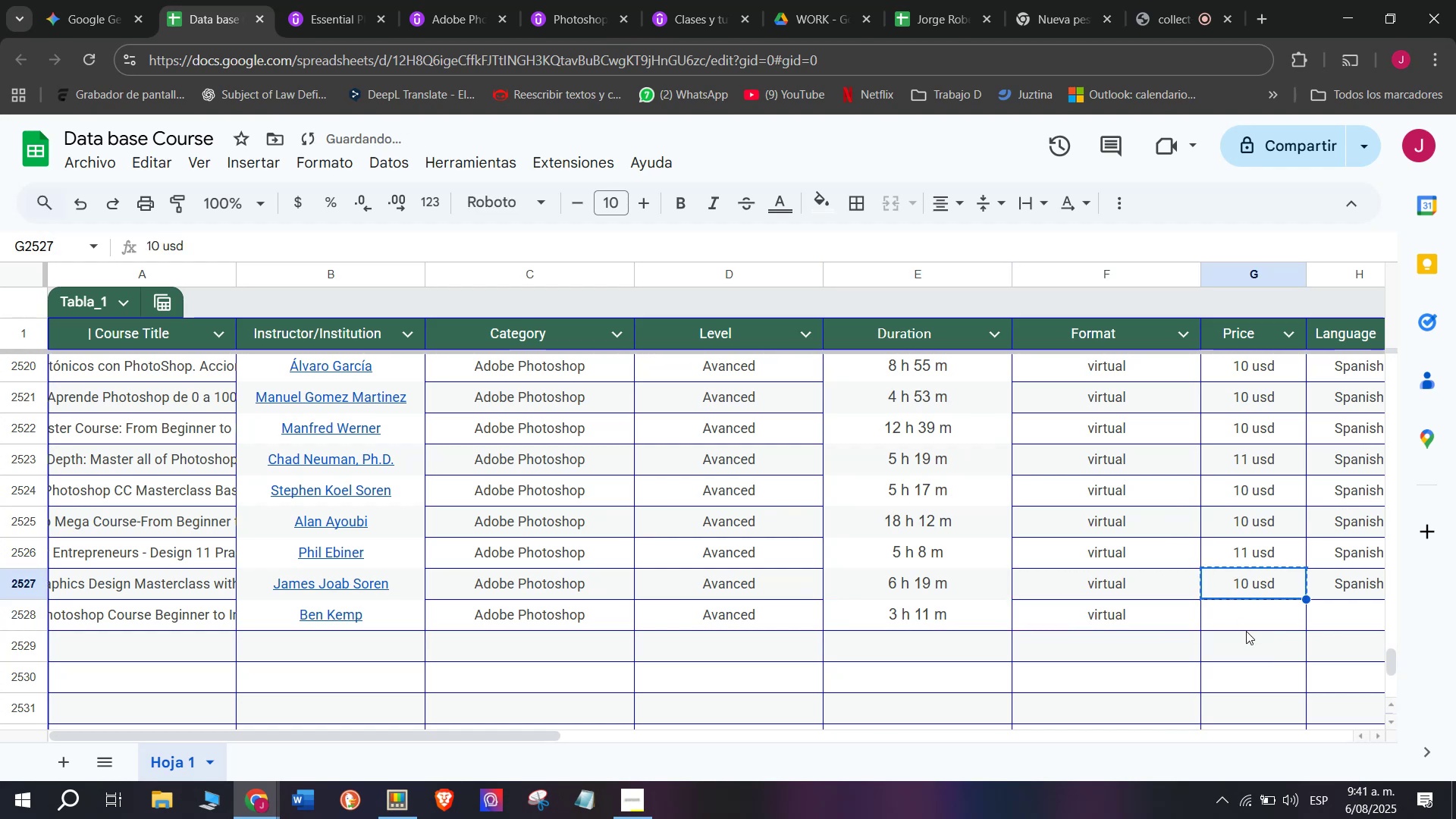 
key(Control+ControlLeft)
 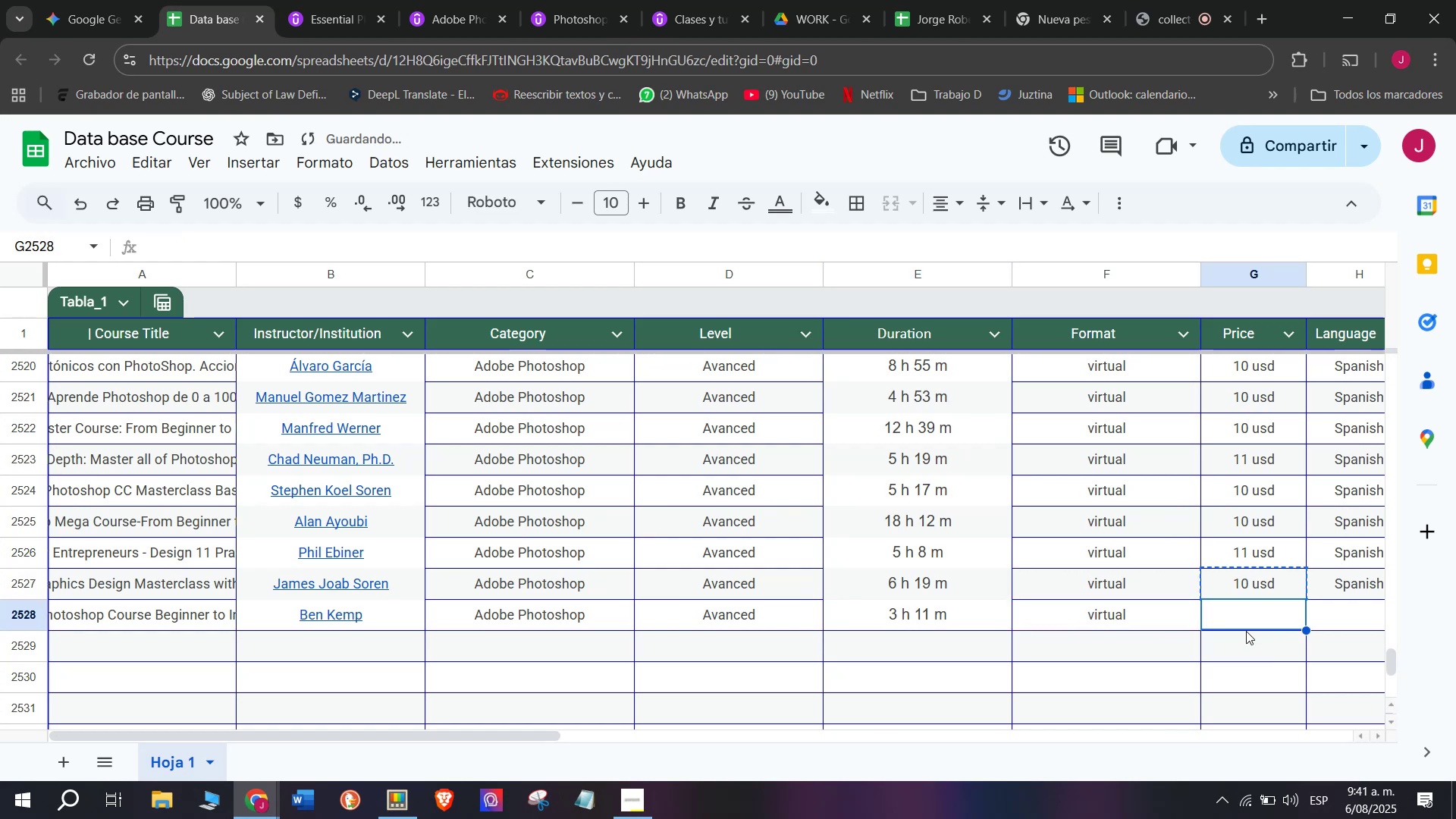 
key(Control+C)
 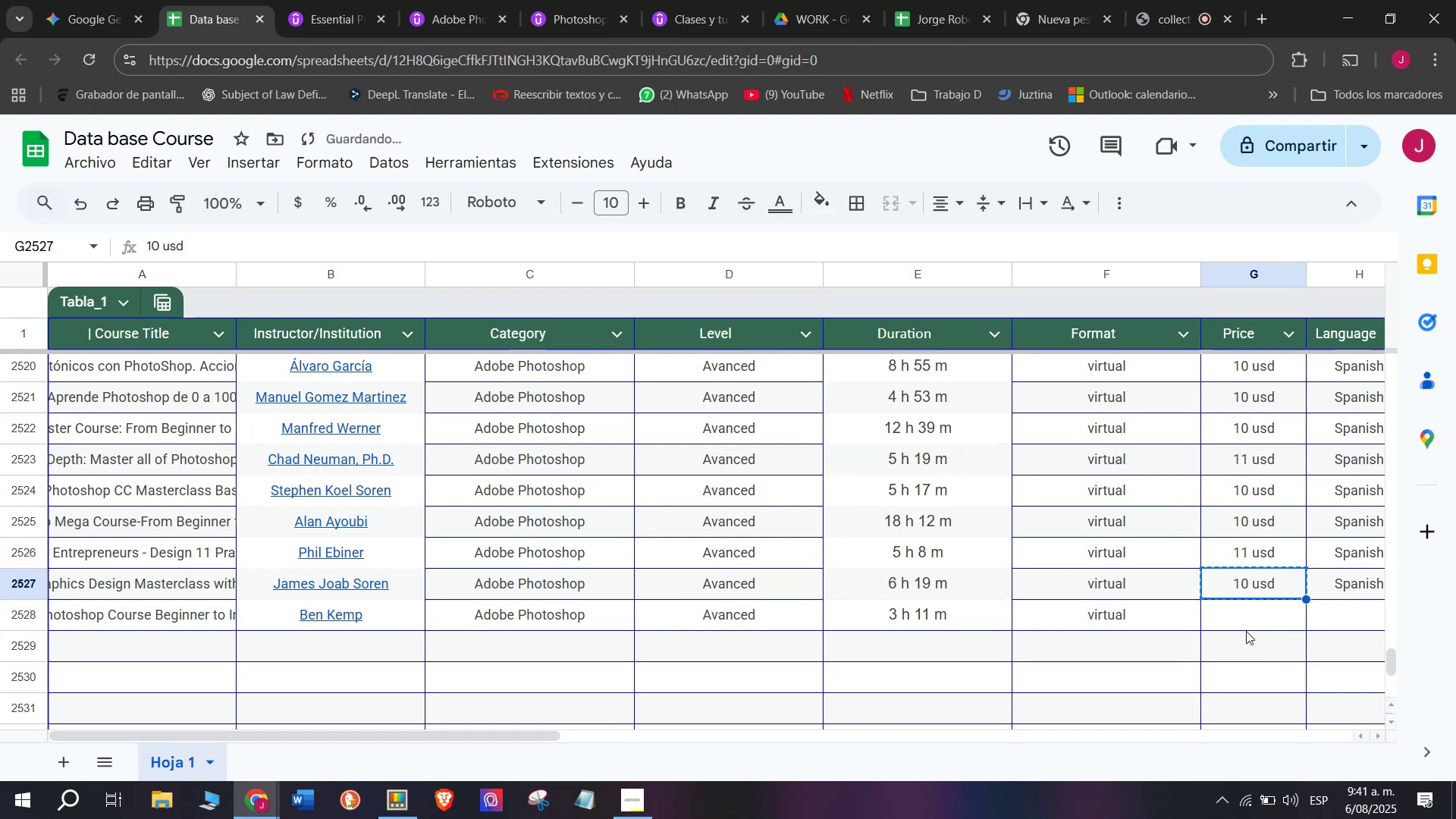 
double_click([1246, 631])
 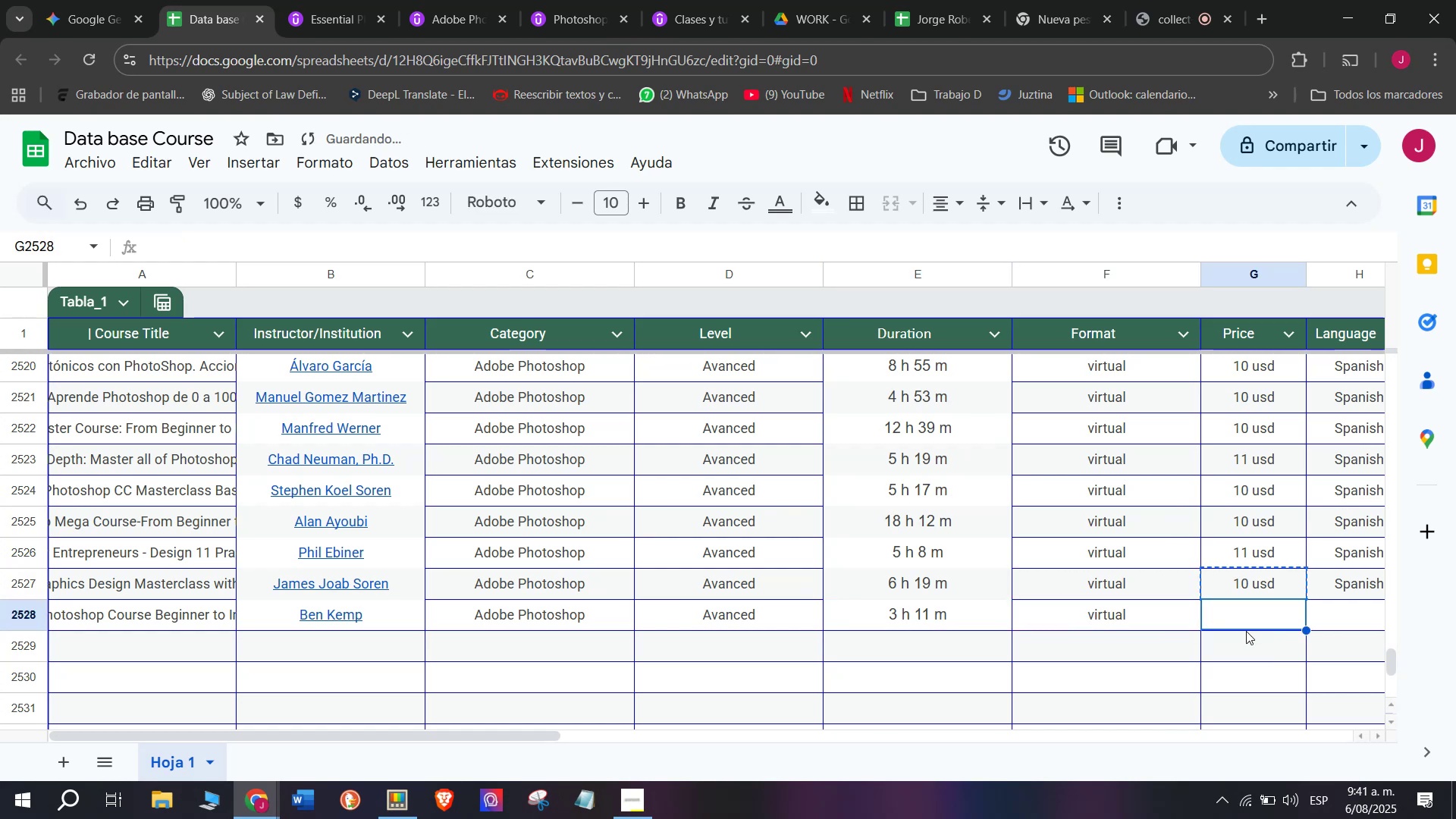 
key(Control+ControlLeft)
 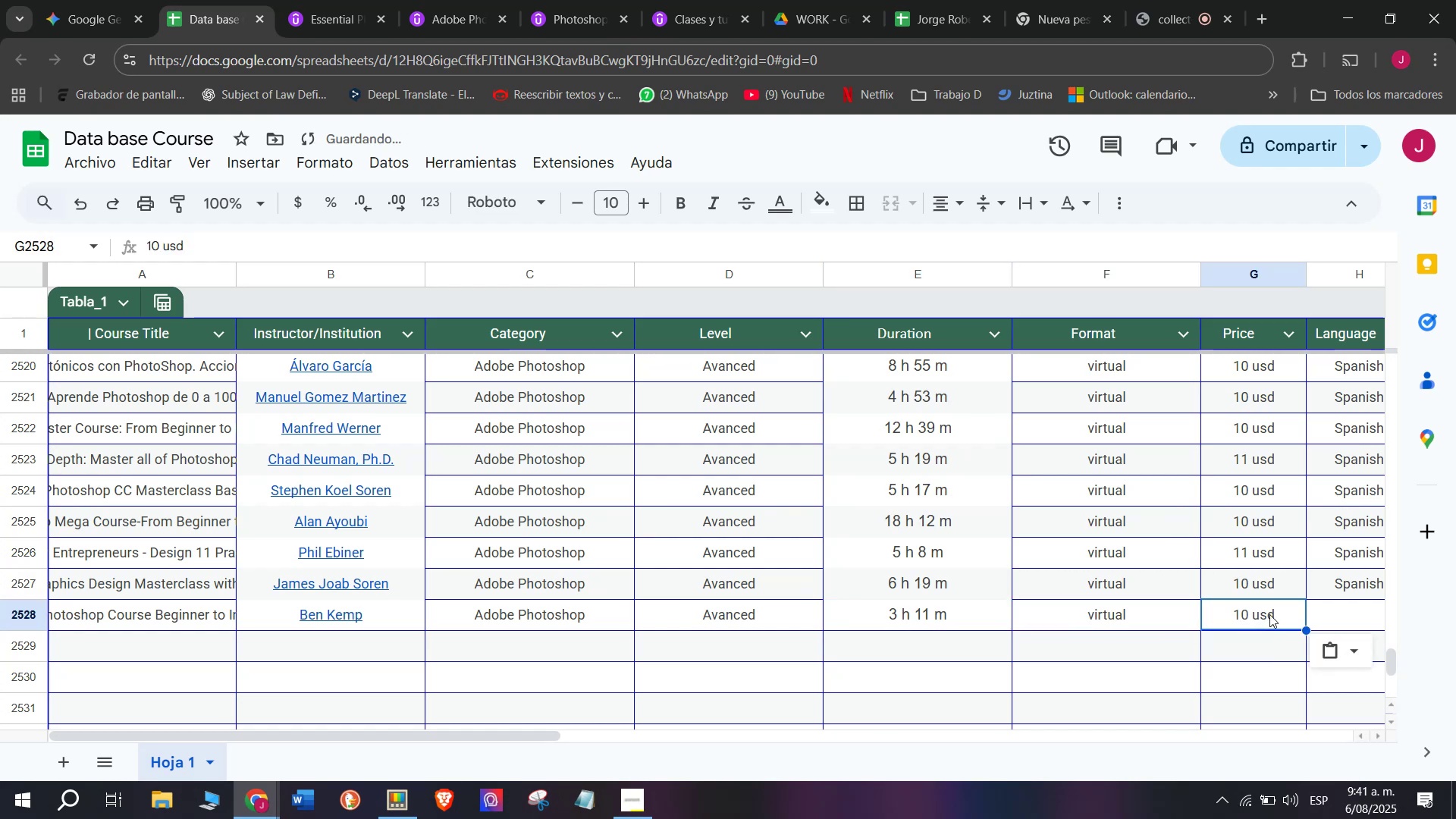 
key(Z)
 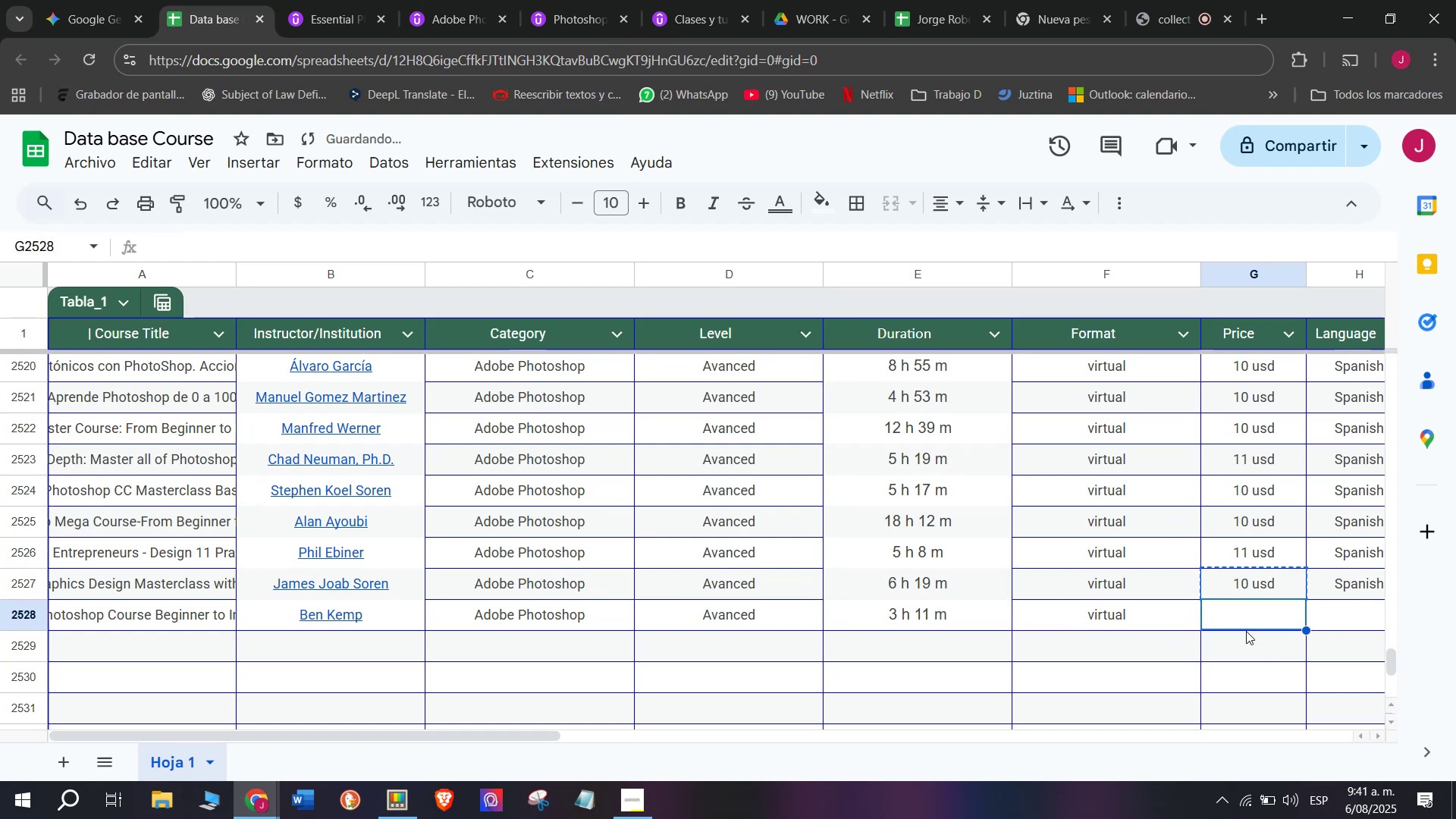 
key(Control+V)
 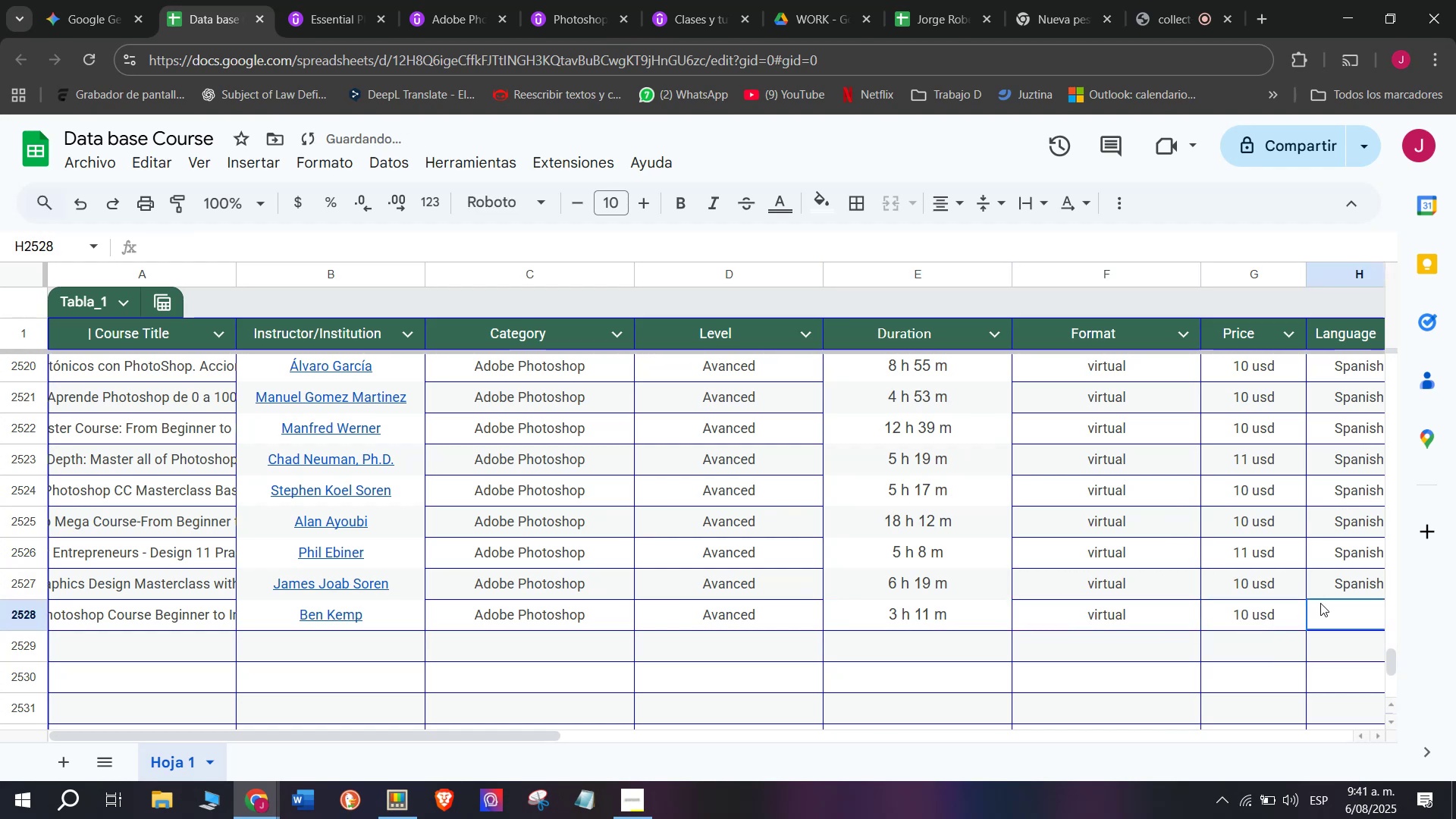 
double_click([1322, 573])
 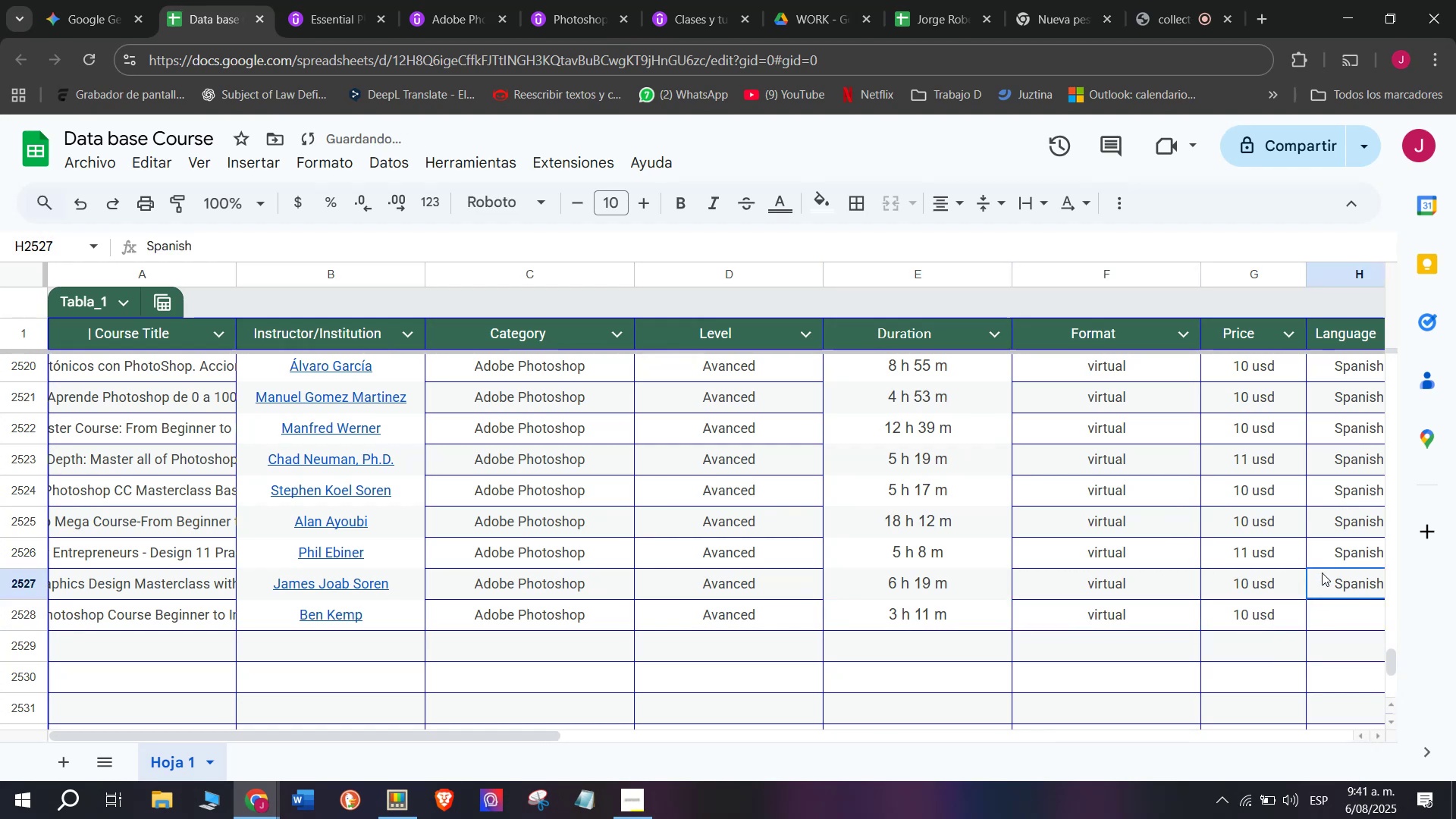 
key(Break)
 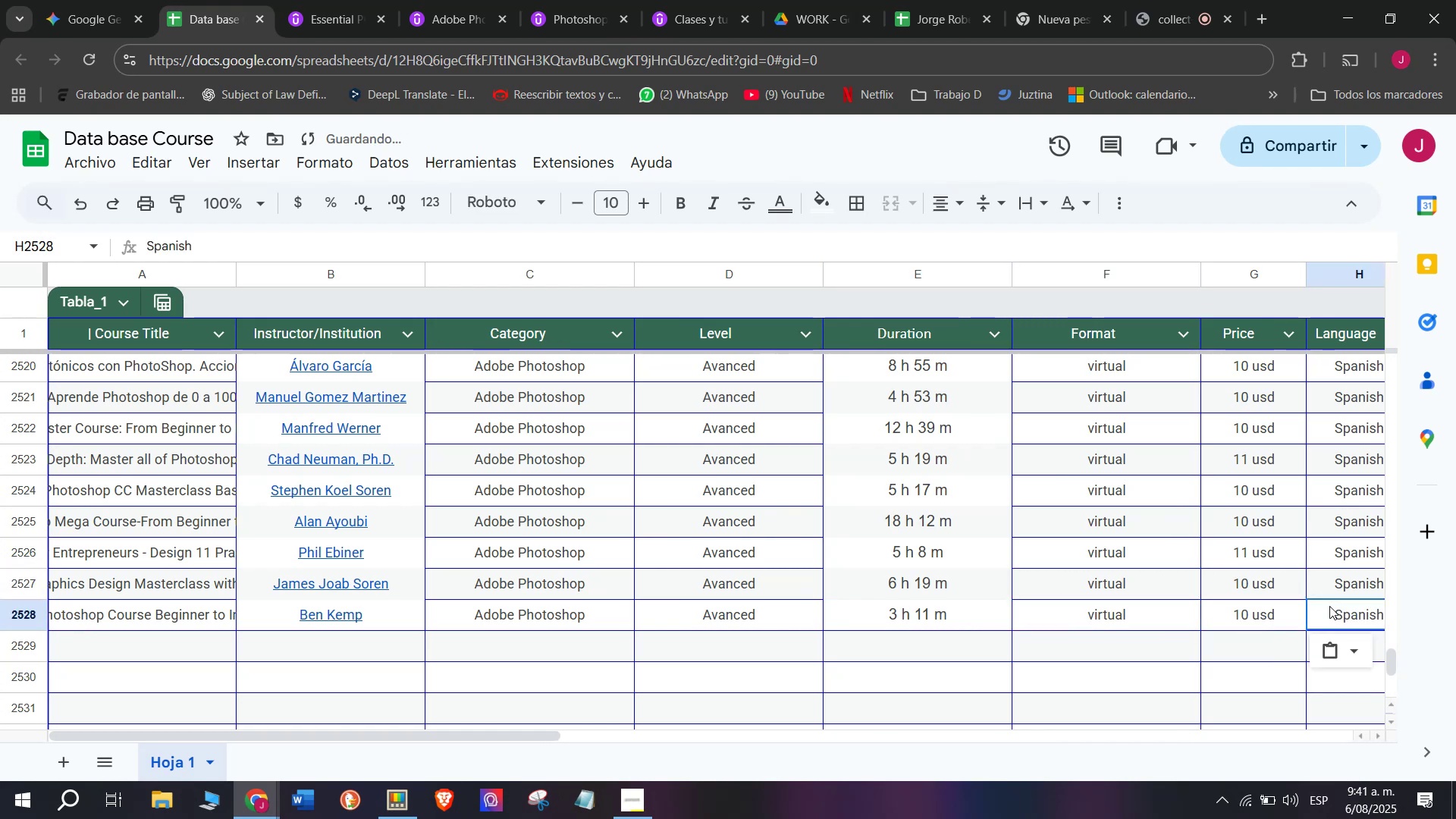 
key(Control+C)
 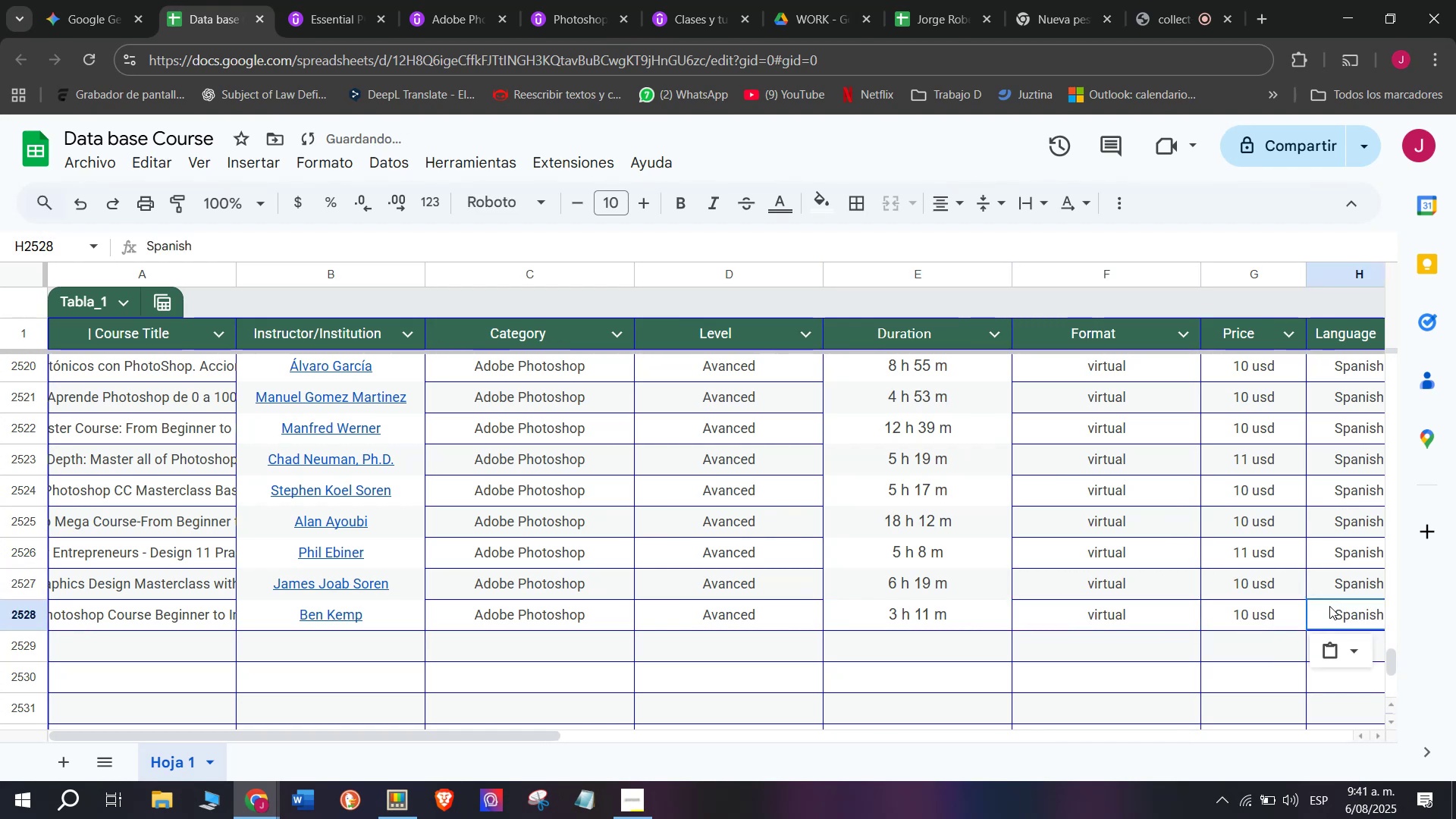 
key(Control+ControlLeft)
 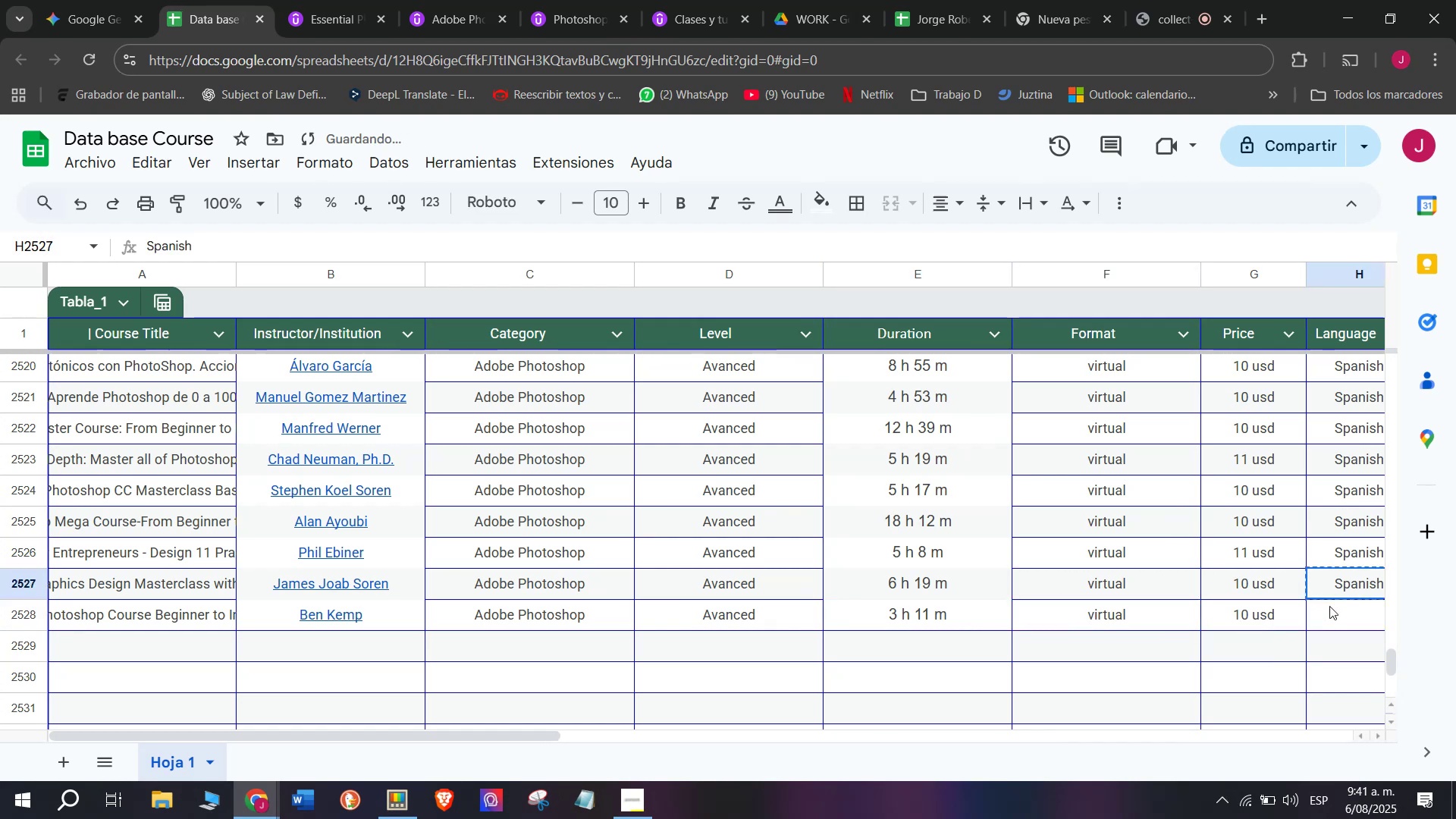 
key(Control+ControlLeft)
 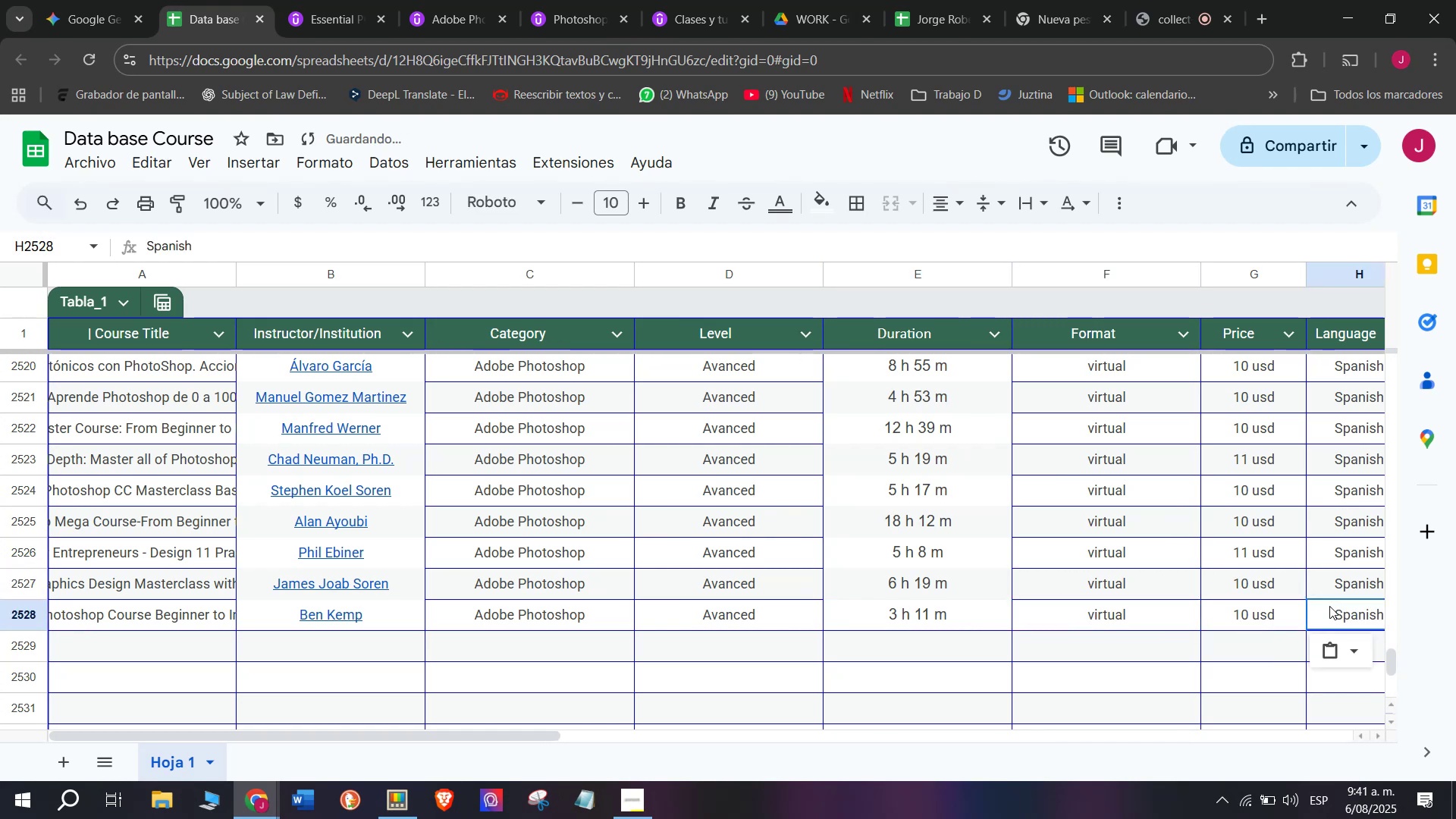 
key(Z)
 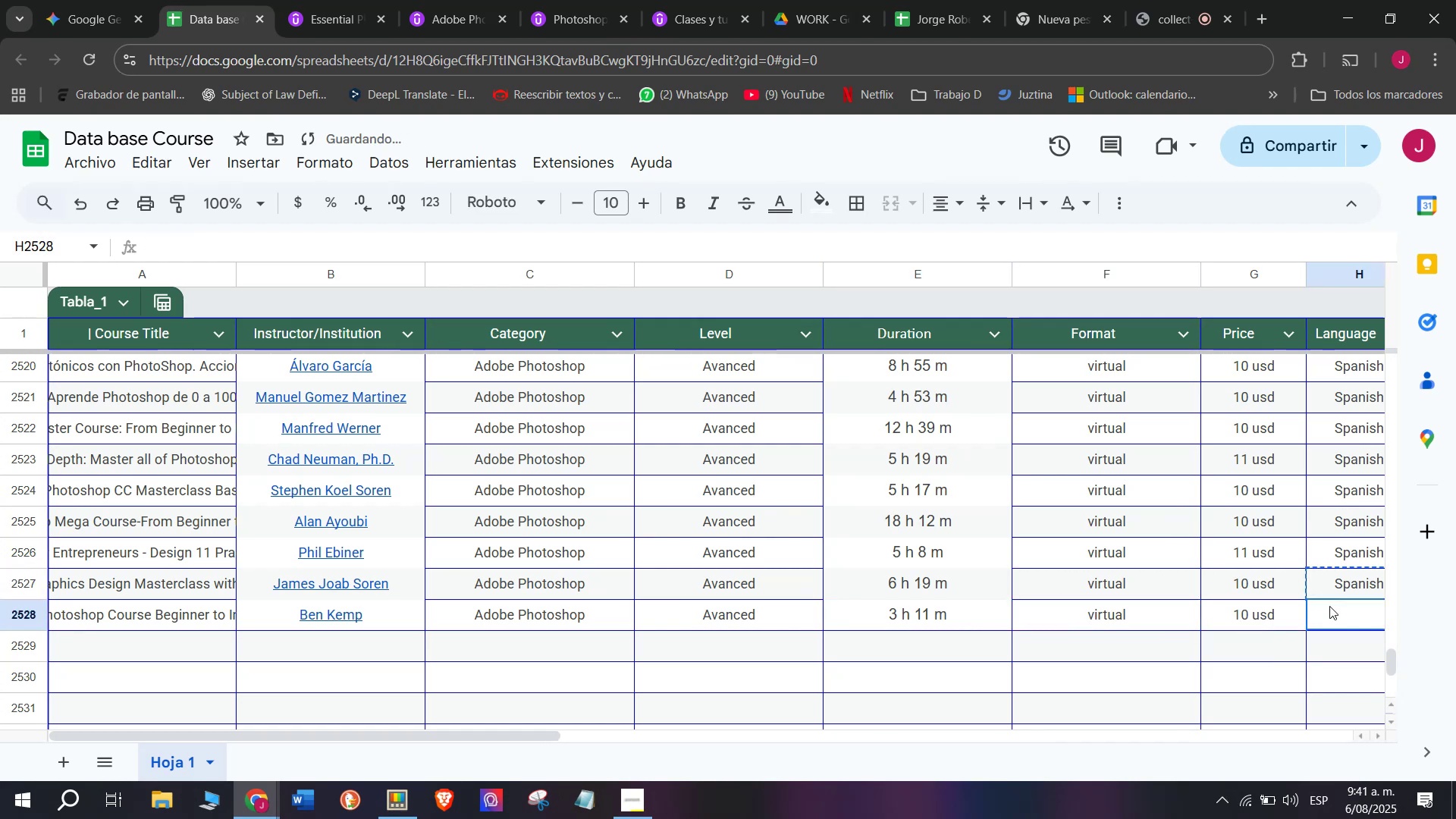 
key(Control+V)
 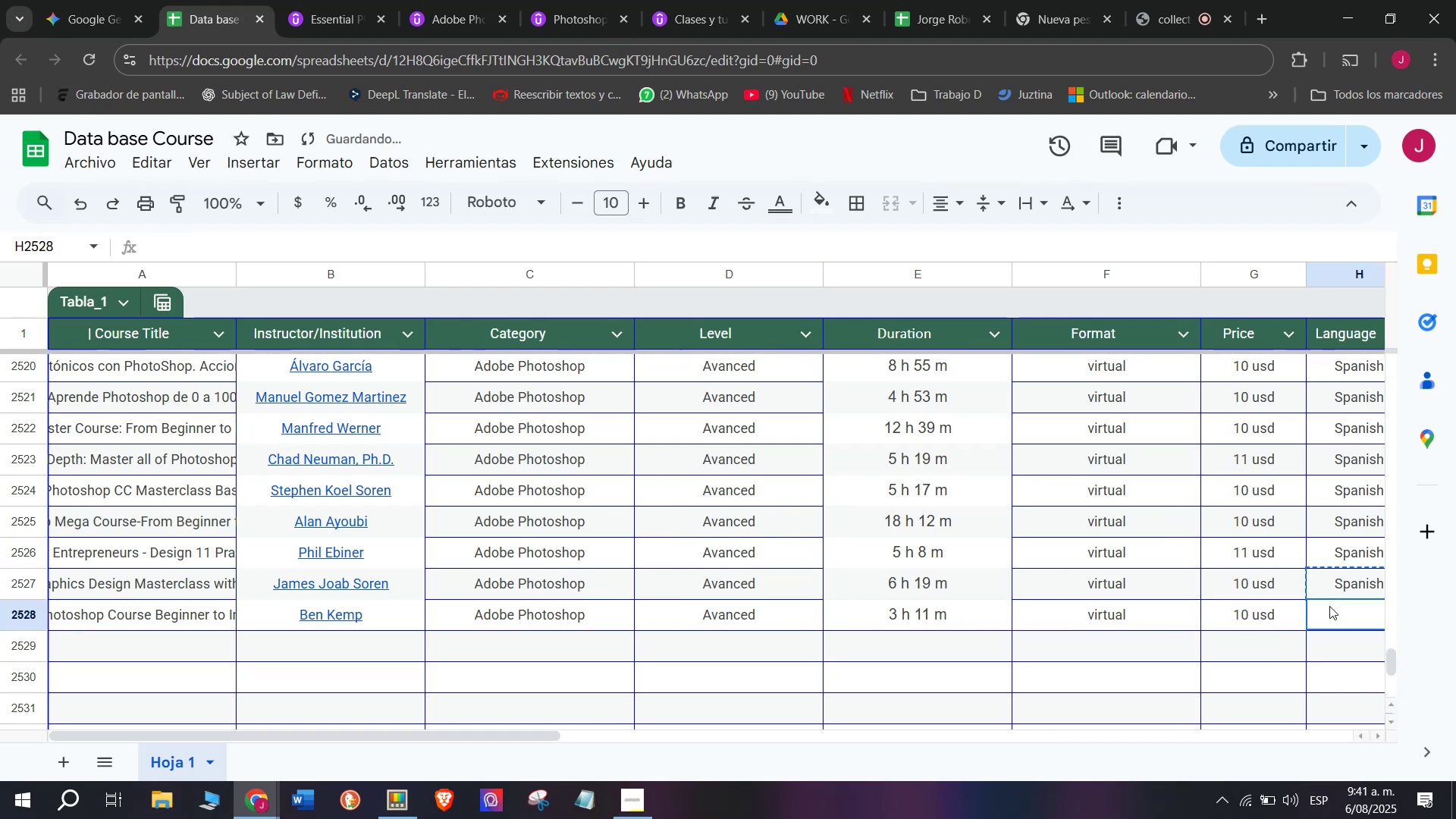 
triple_click([1329, 606])
 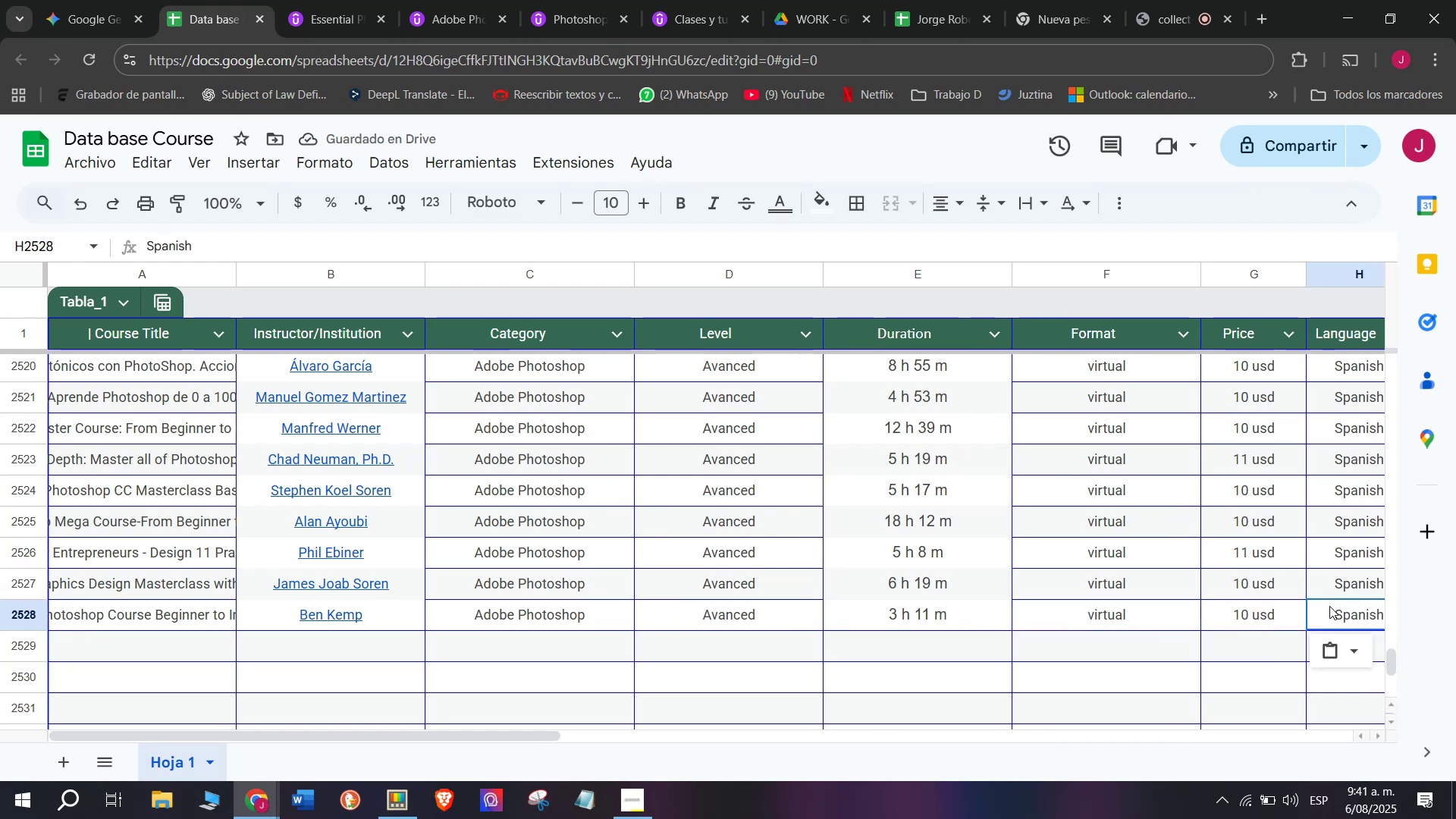 
wait(9.25)
 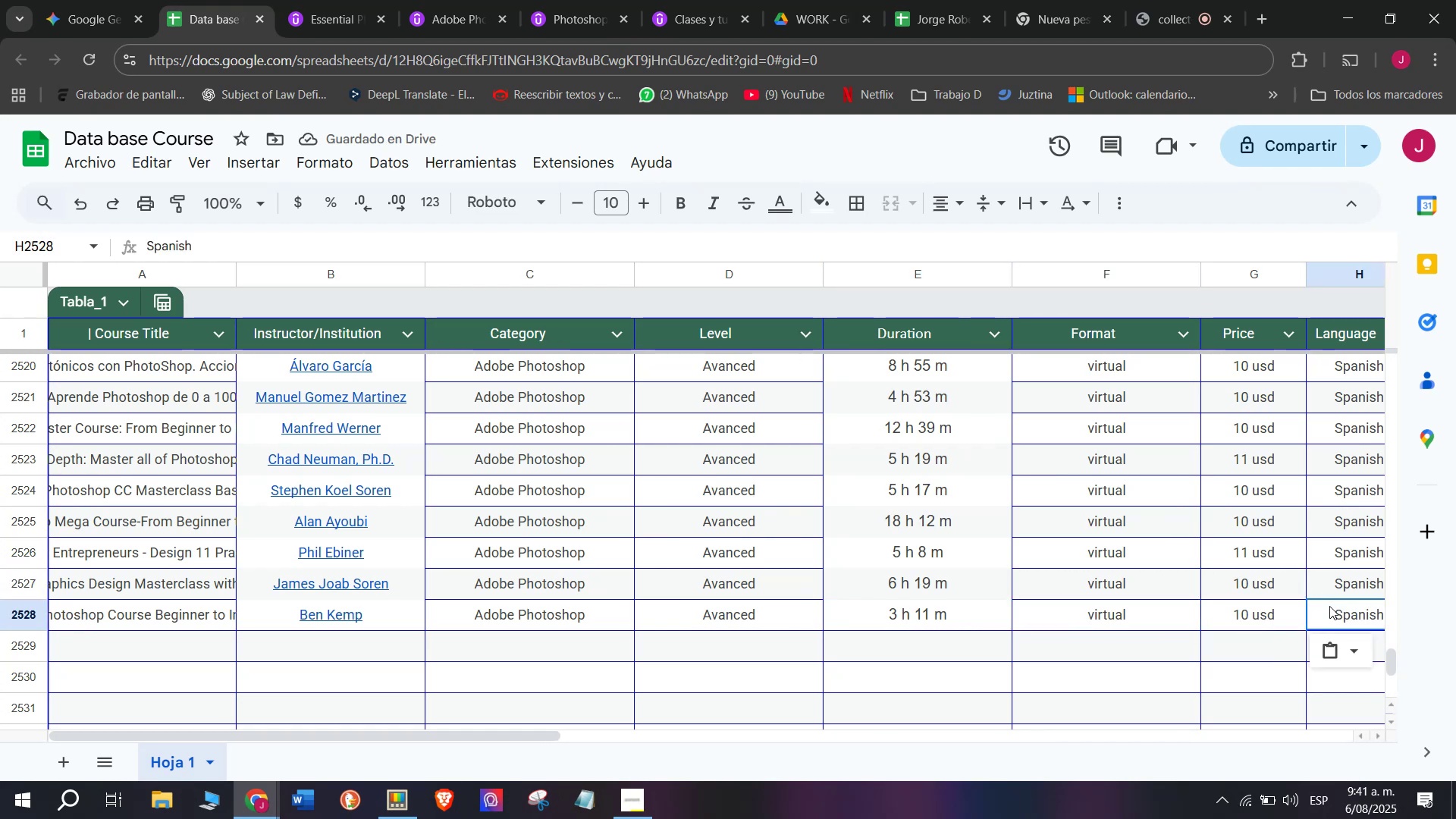 
left_click([731, 592])
 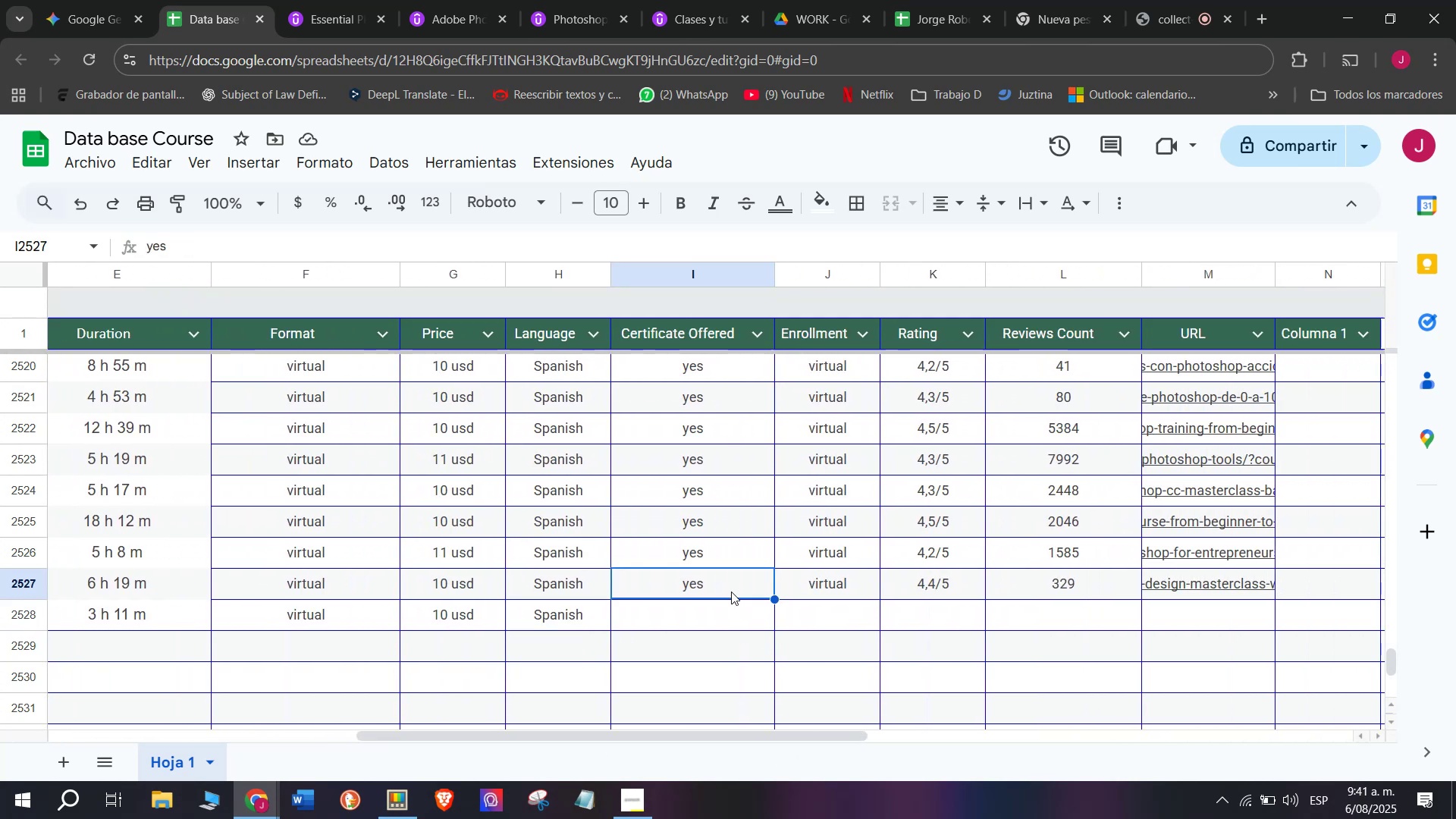 
key(Break)
 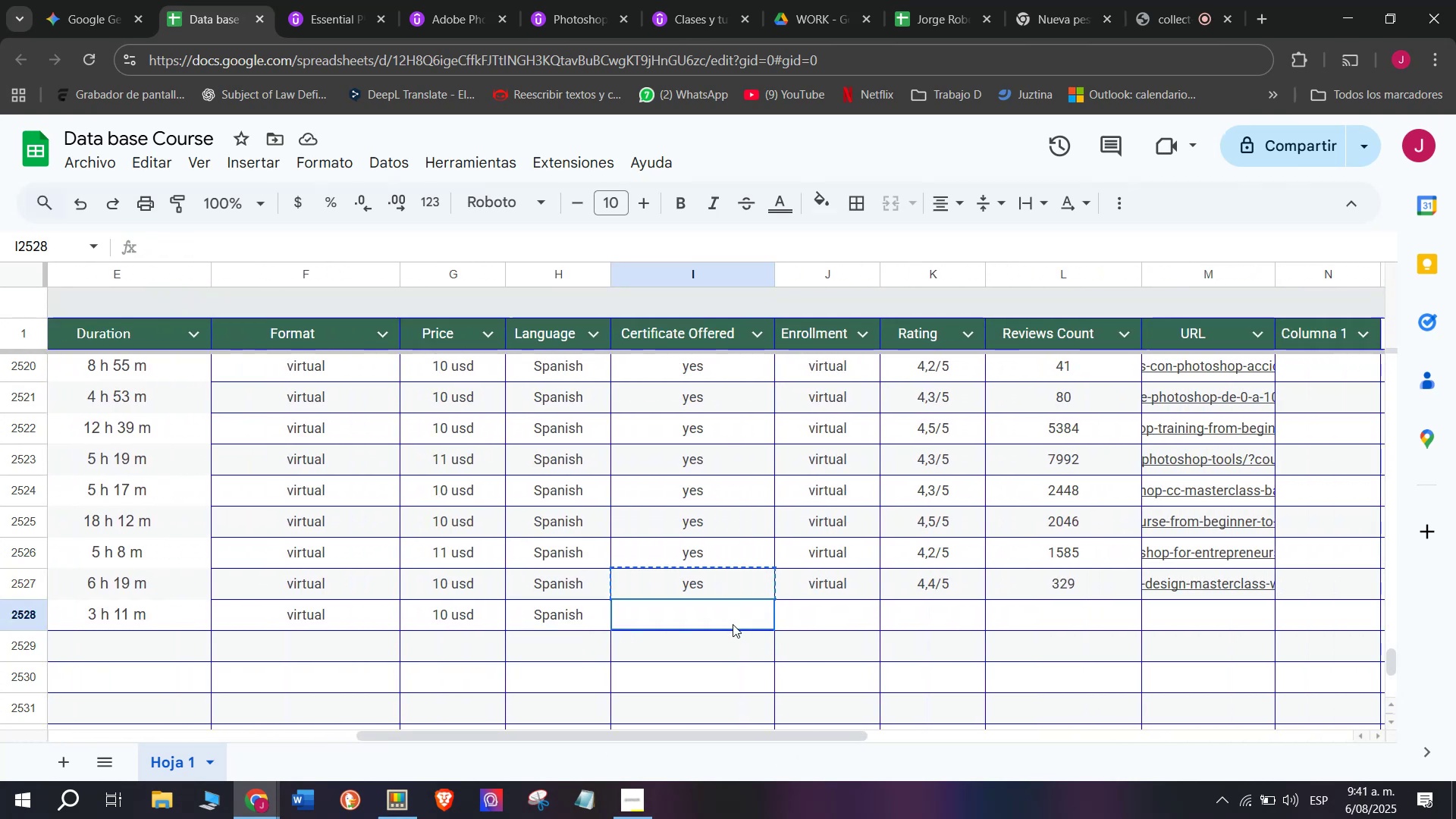 
key(Control+ControlLeft)
 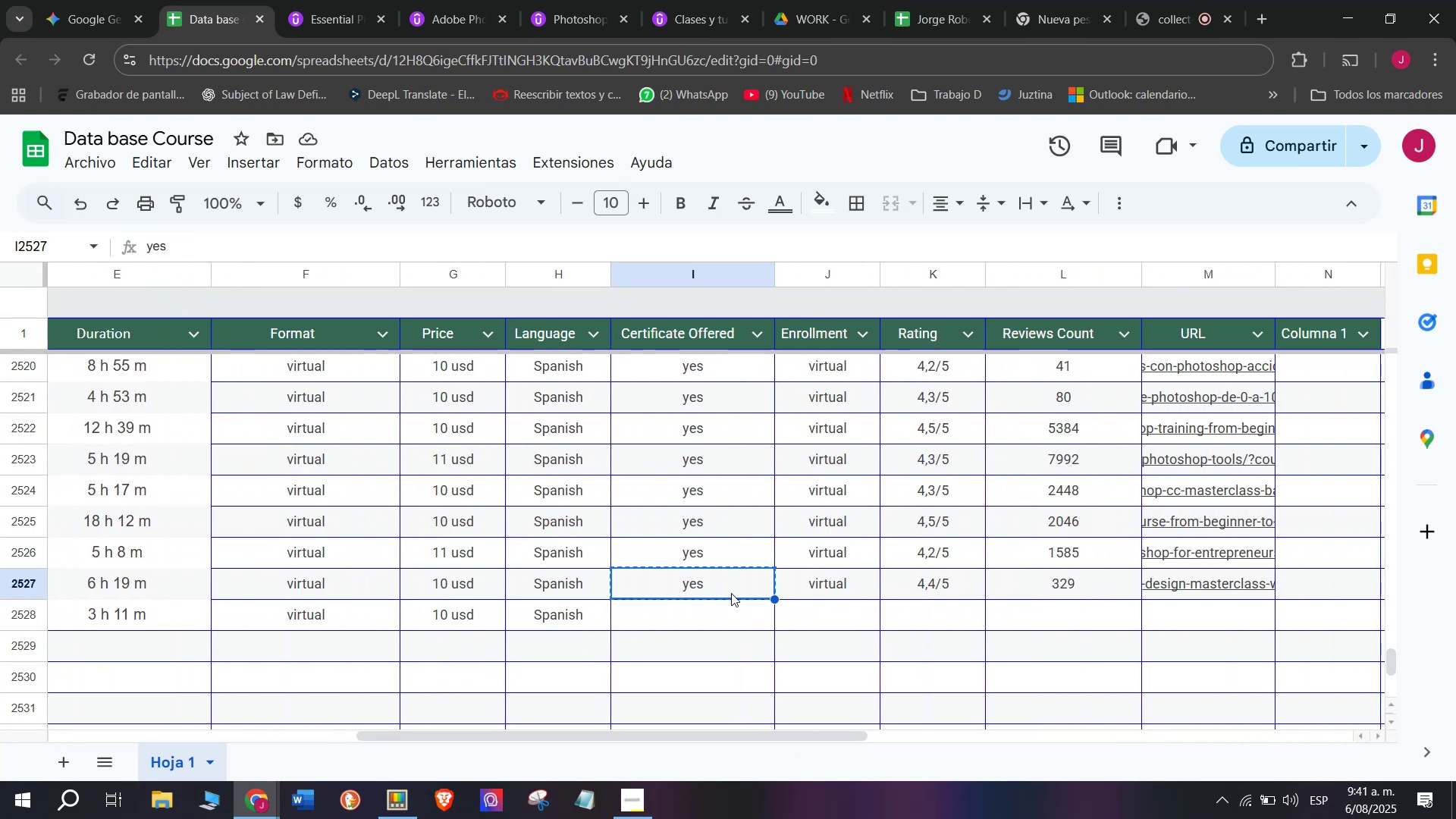 
key(Control+C)
 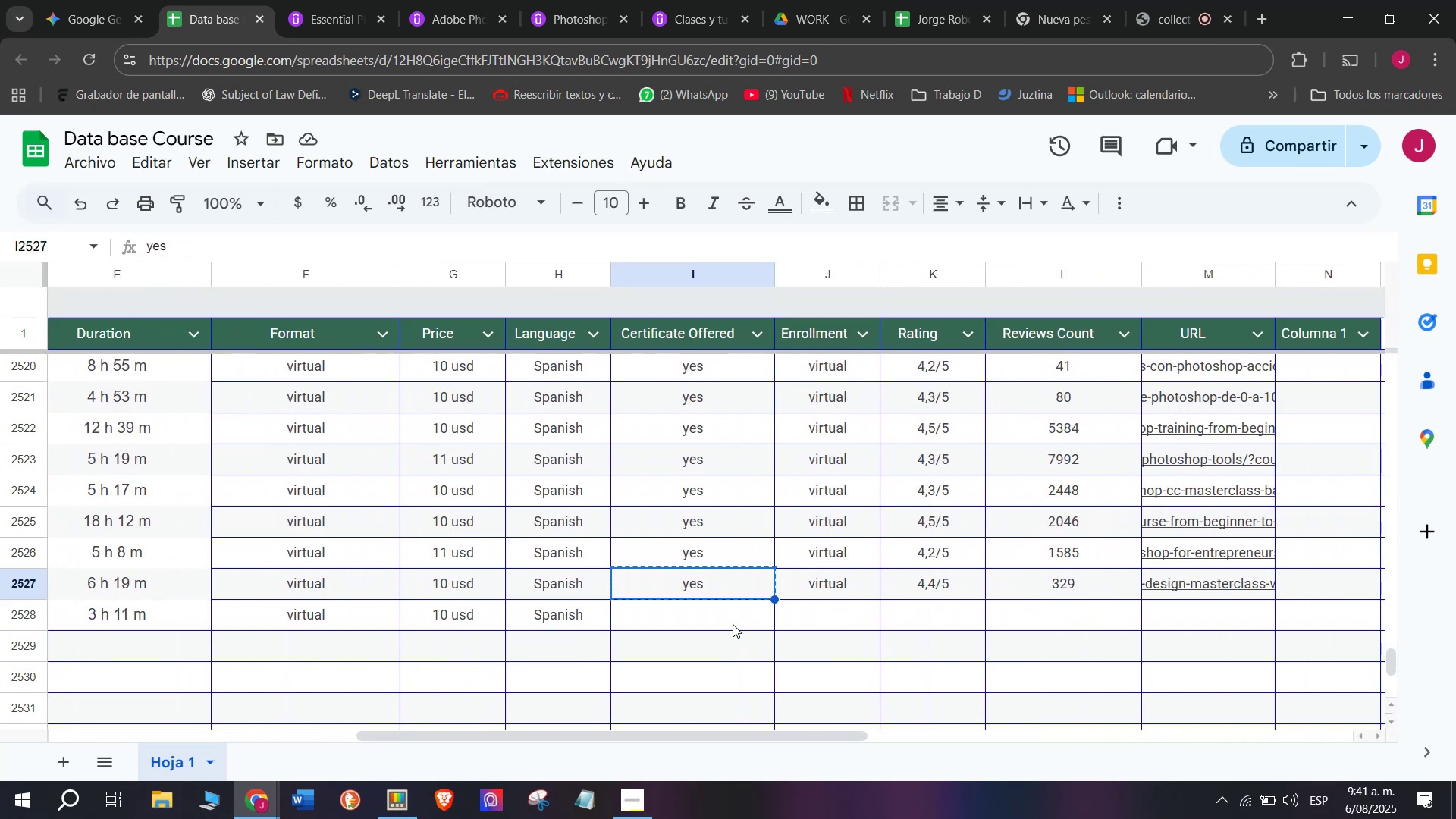 
double_click([733, 624])
 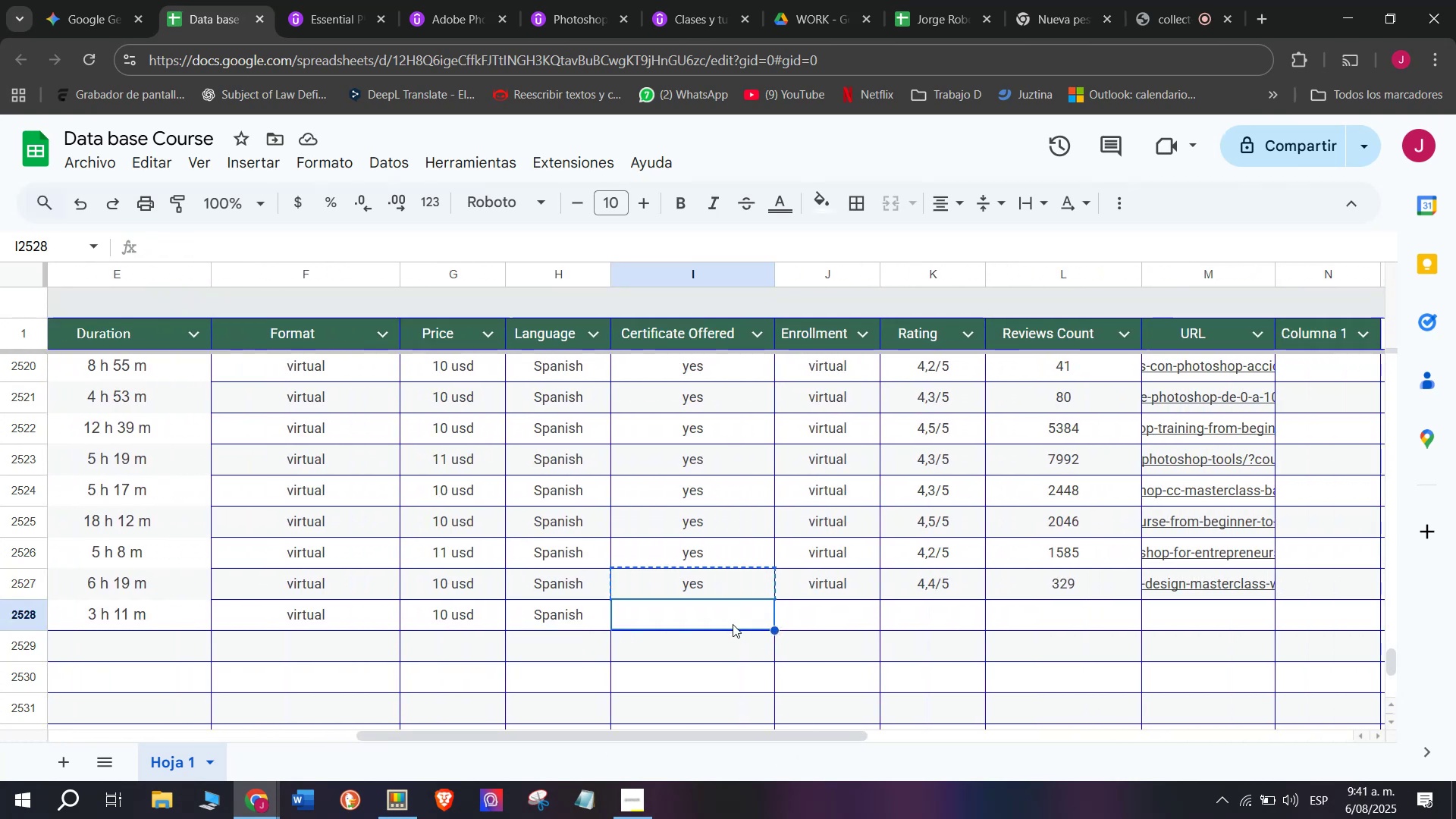 
key(Control+ControlLeft)
 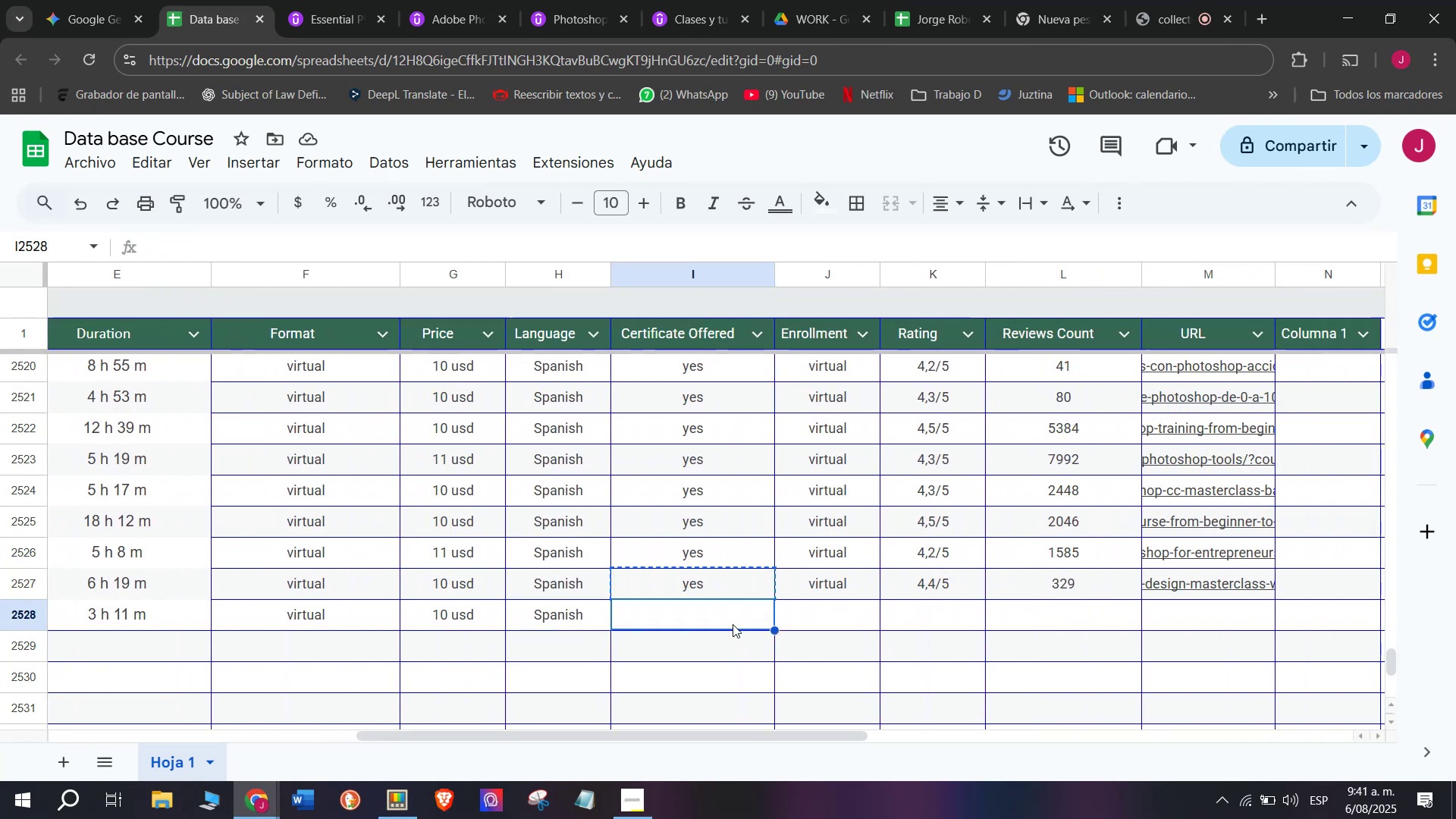 
key(Z)
 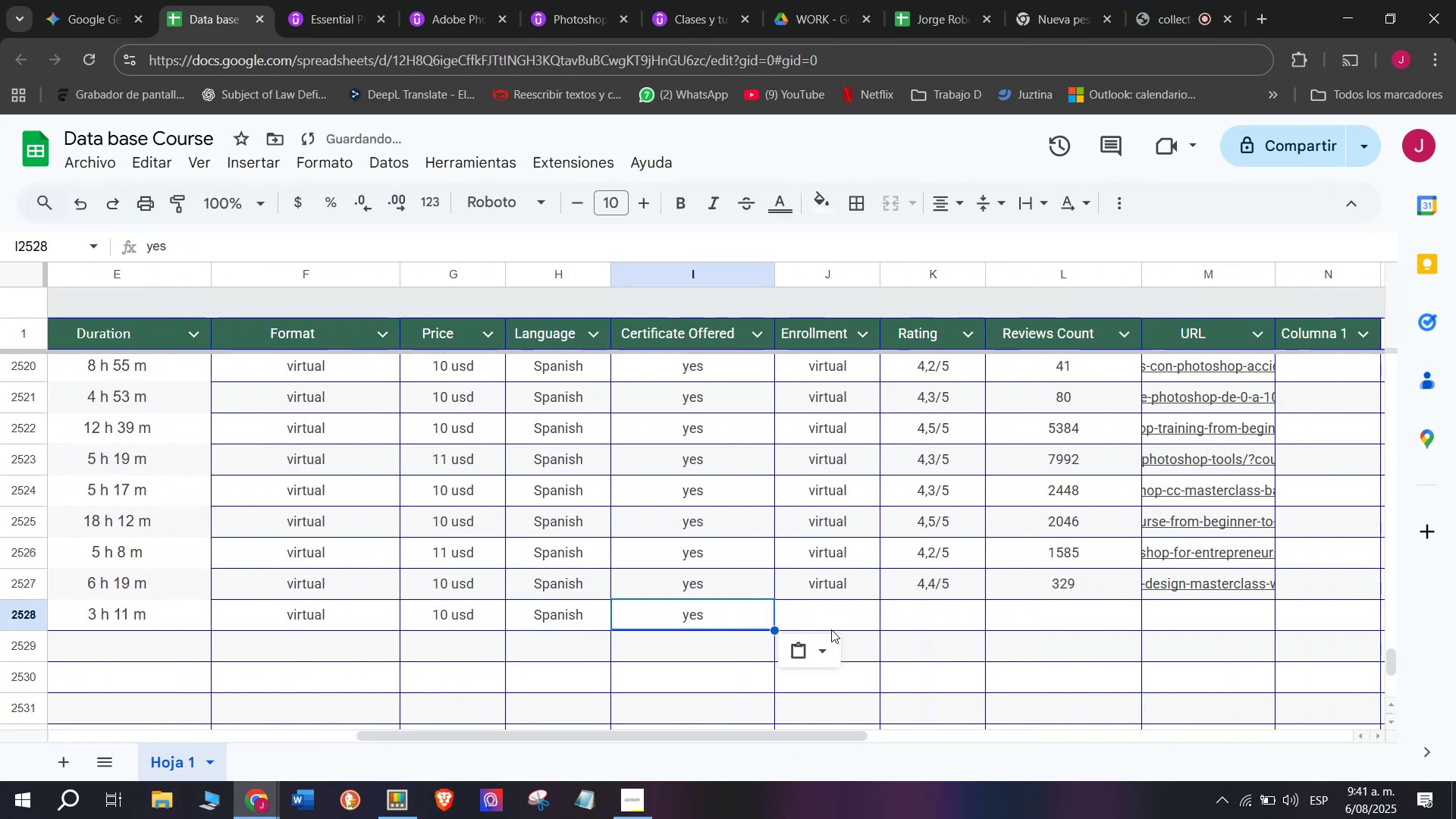 
key(Control+V)
 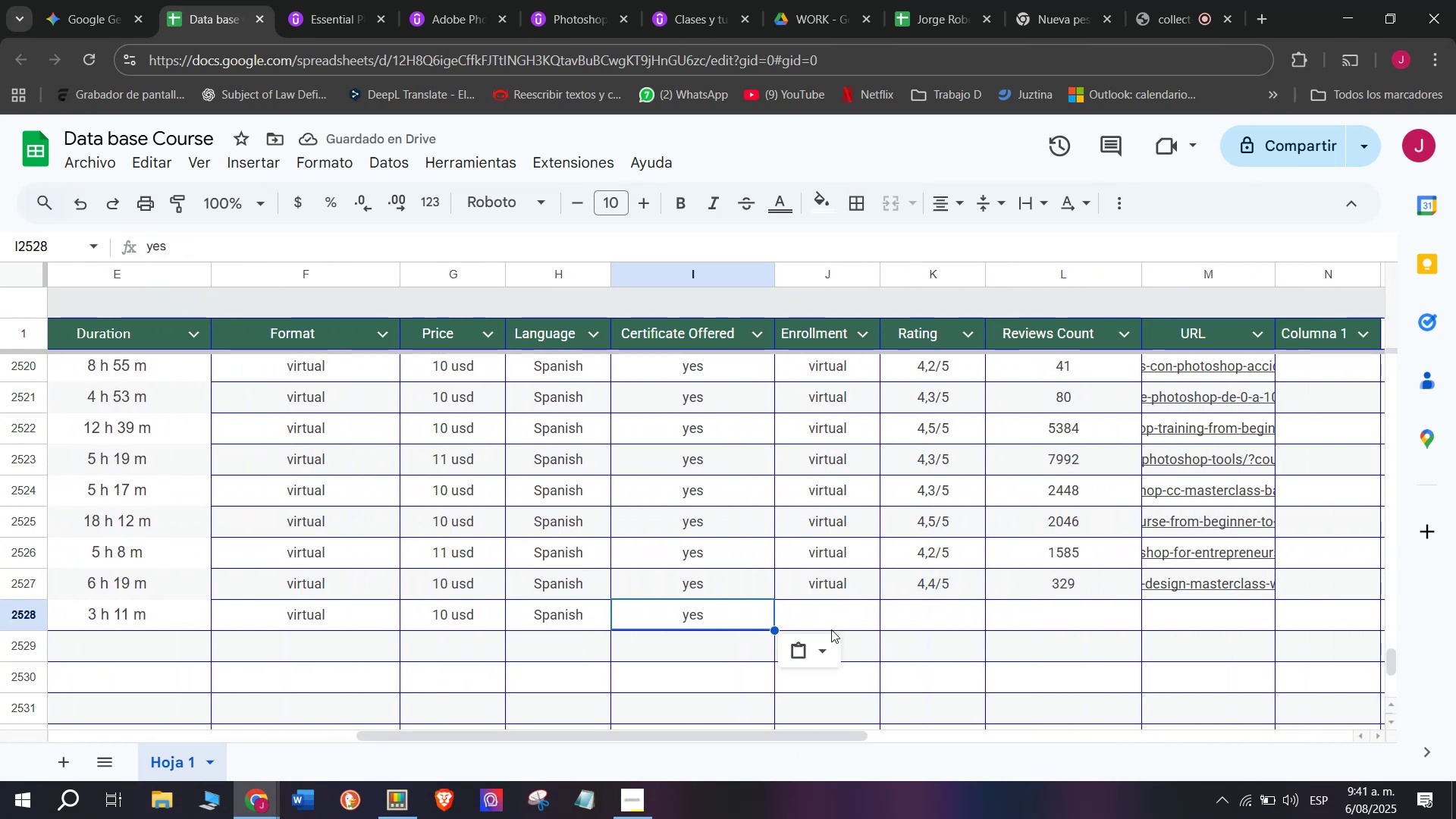 
wait(6.54)
 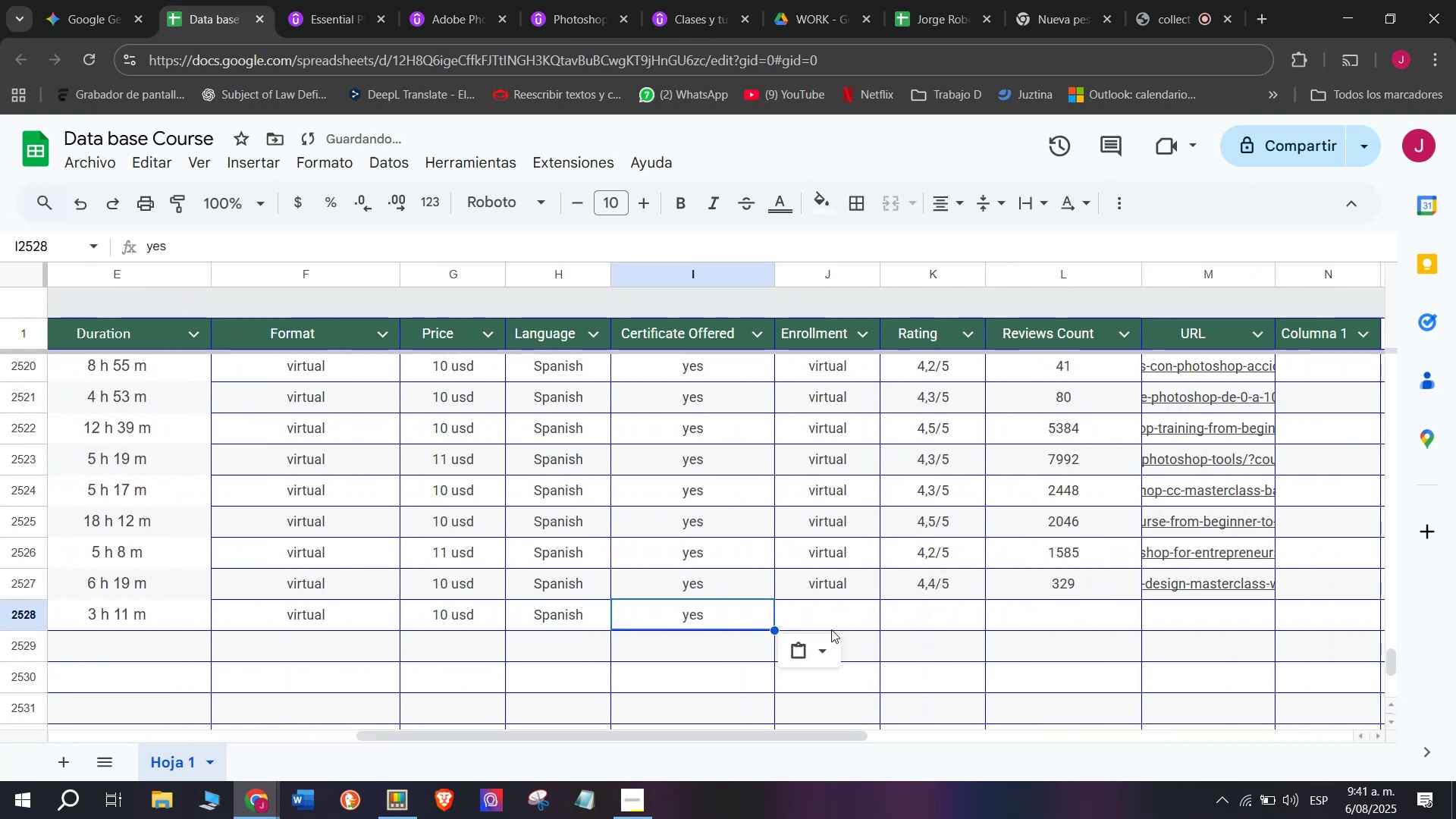 
left_click([852, 584])
 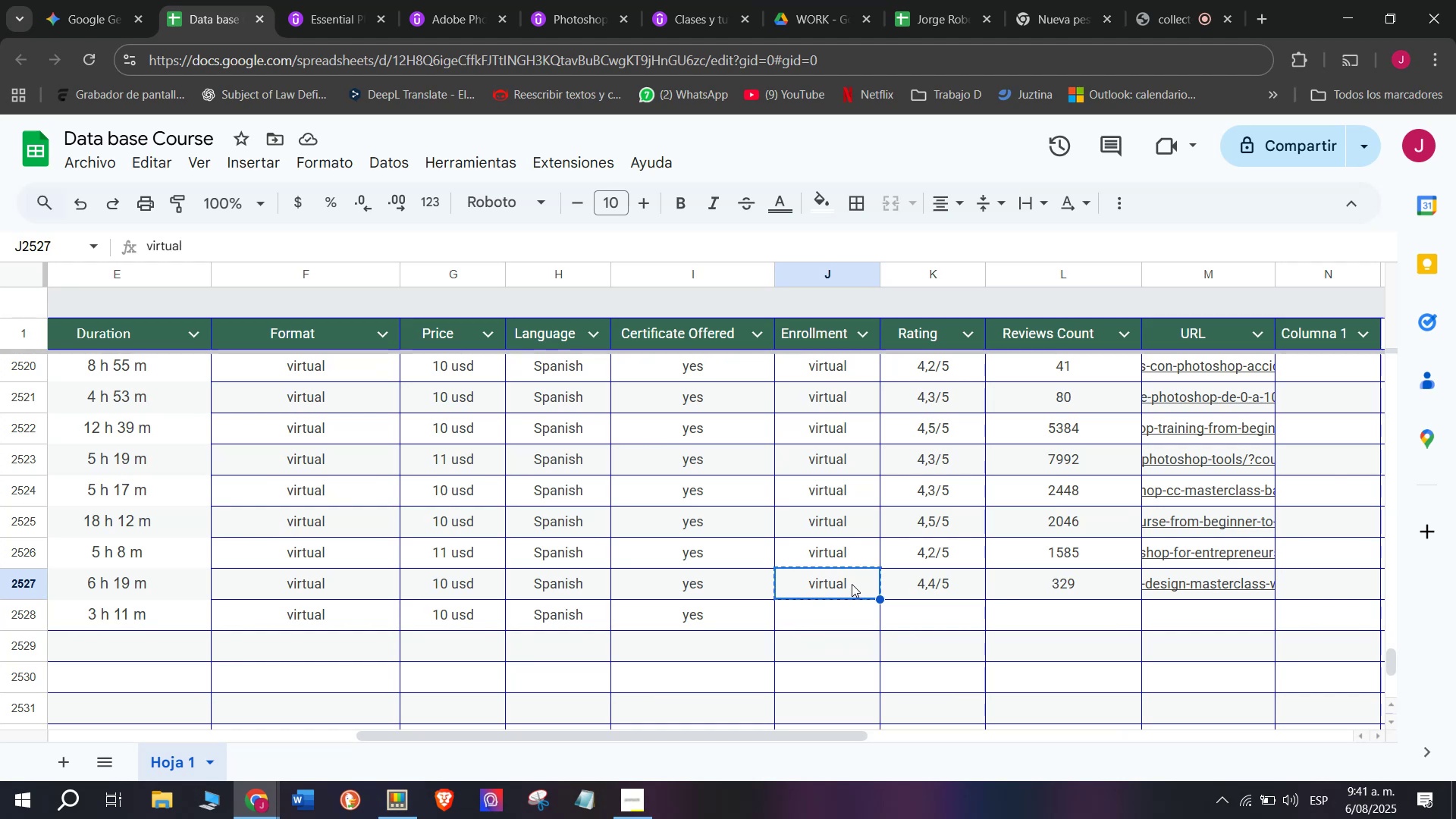 
key(Break)
 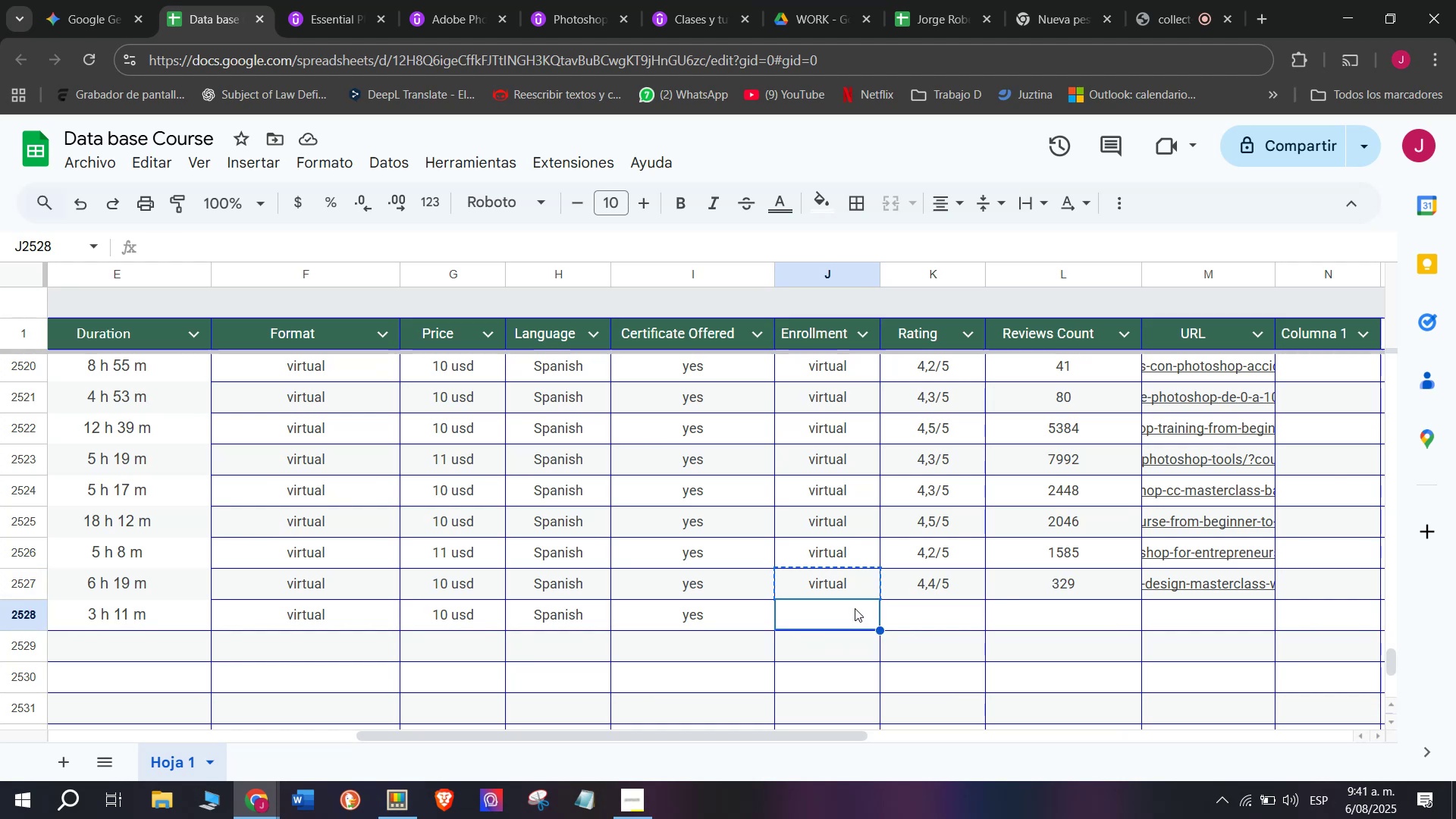 
key(Control+ControlLeft)
 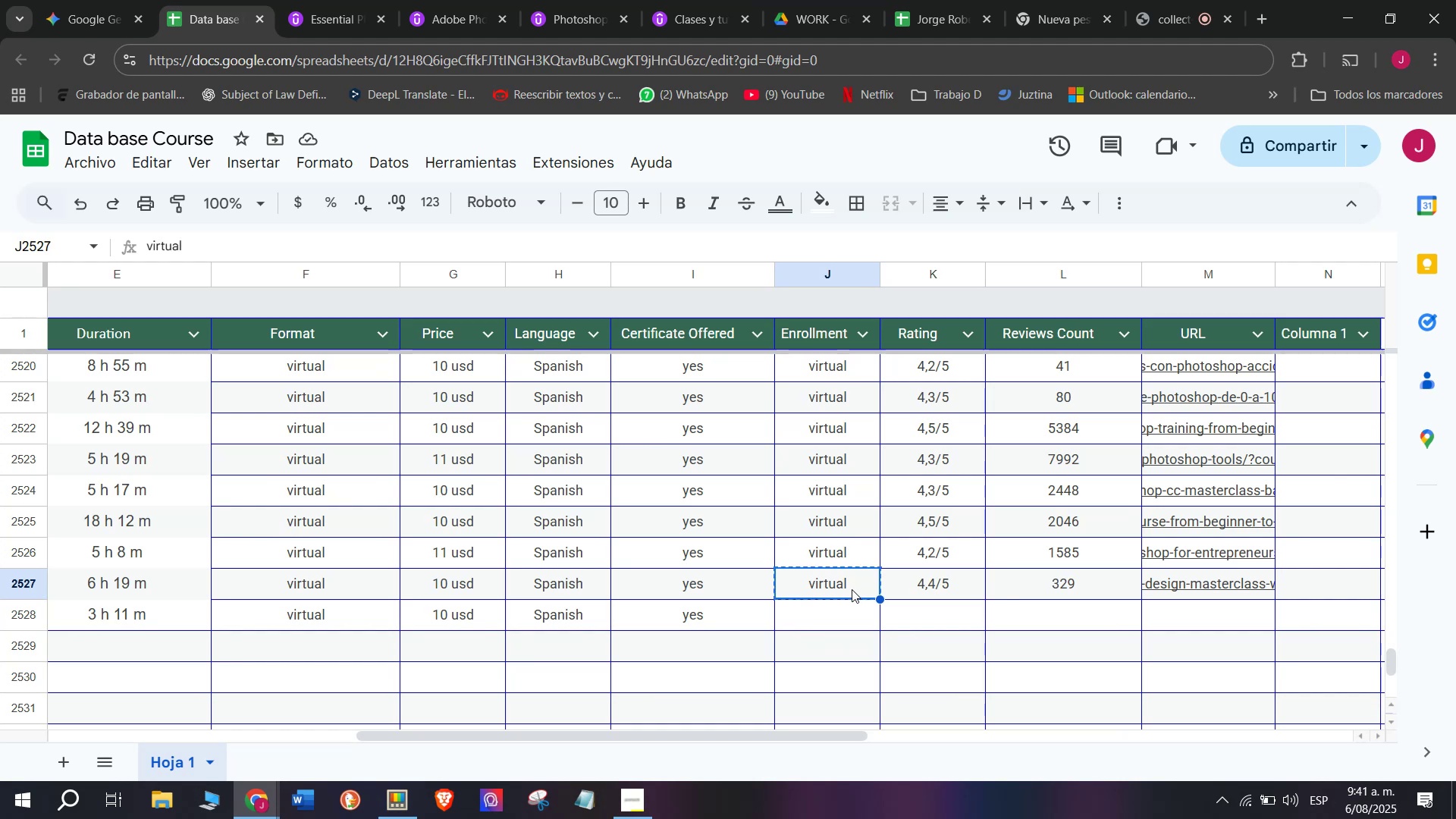 
key(Control+C)
 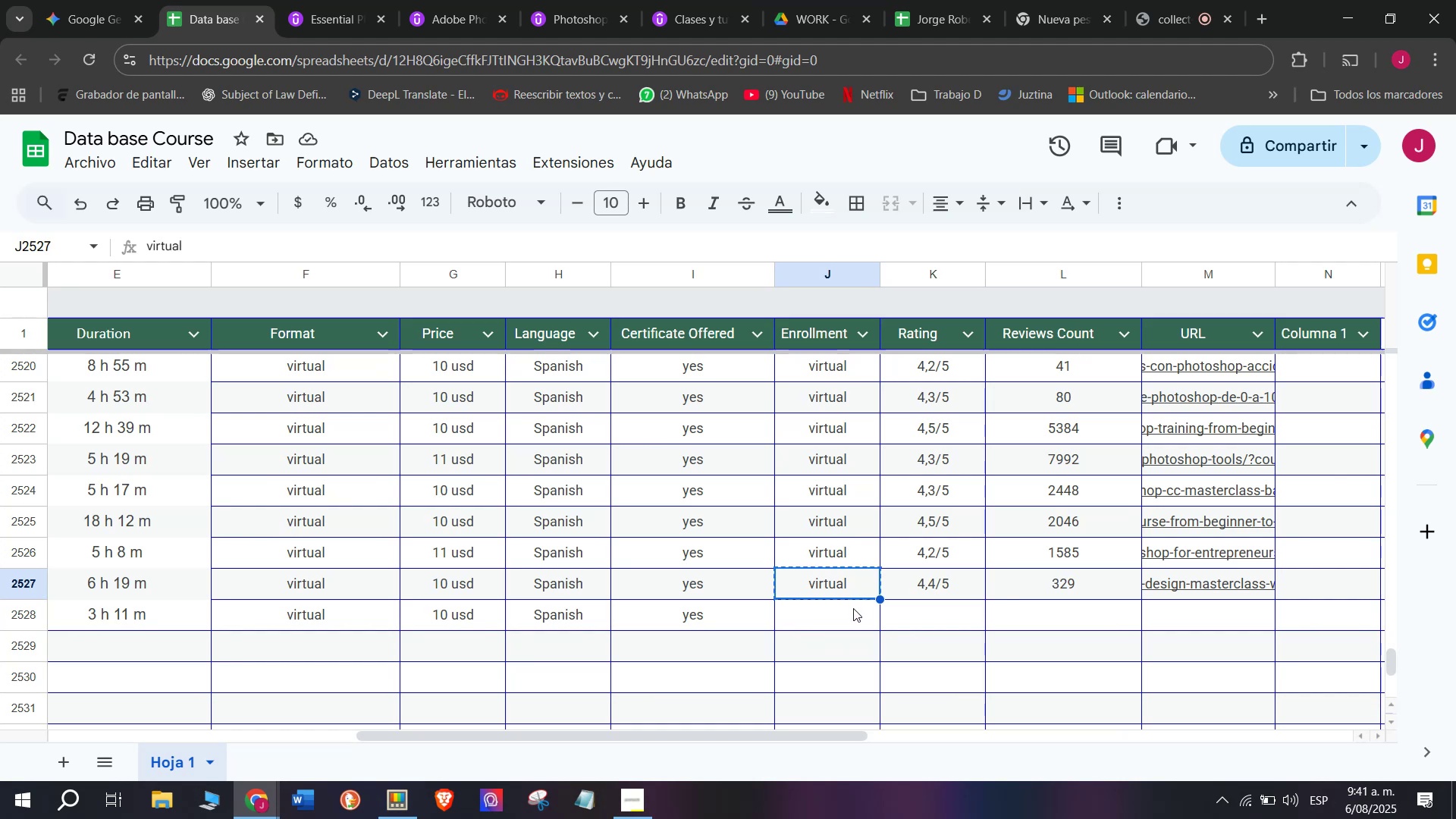 
double_click([853, 608])
 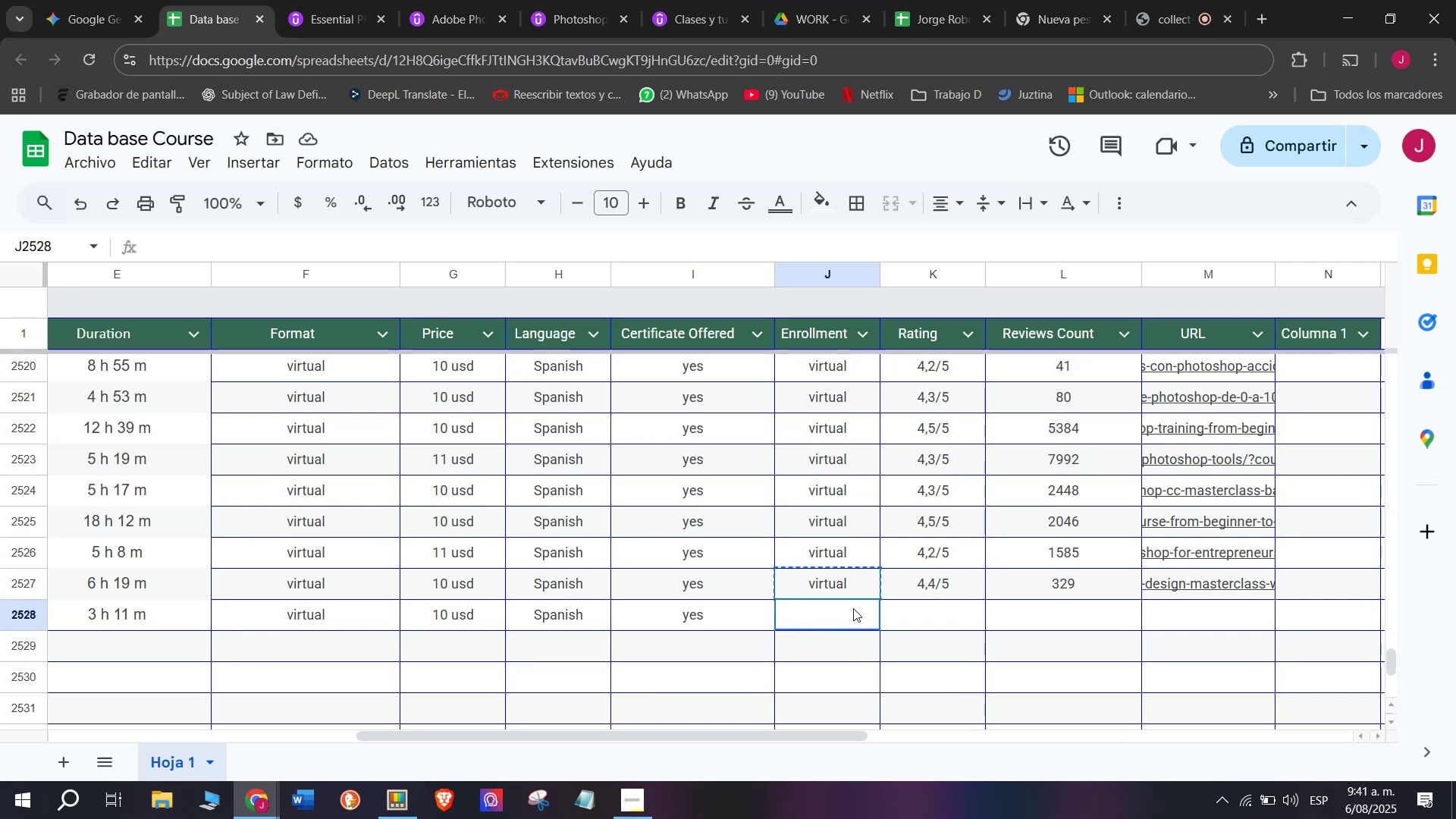 
key(Z)
 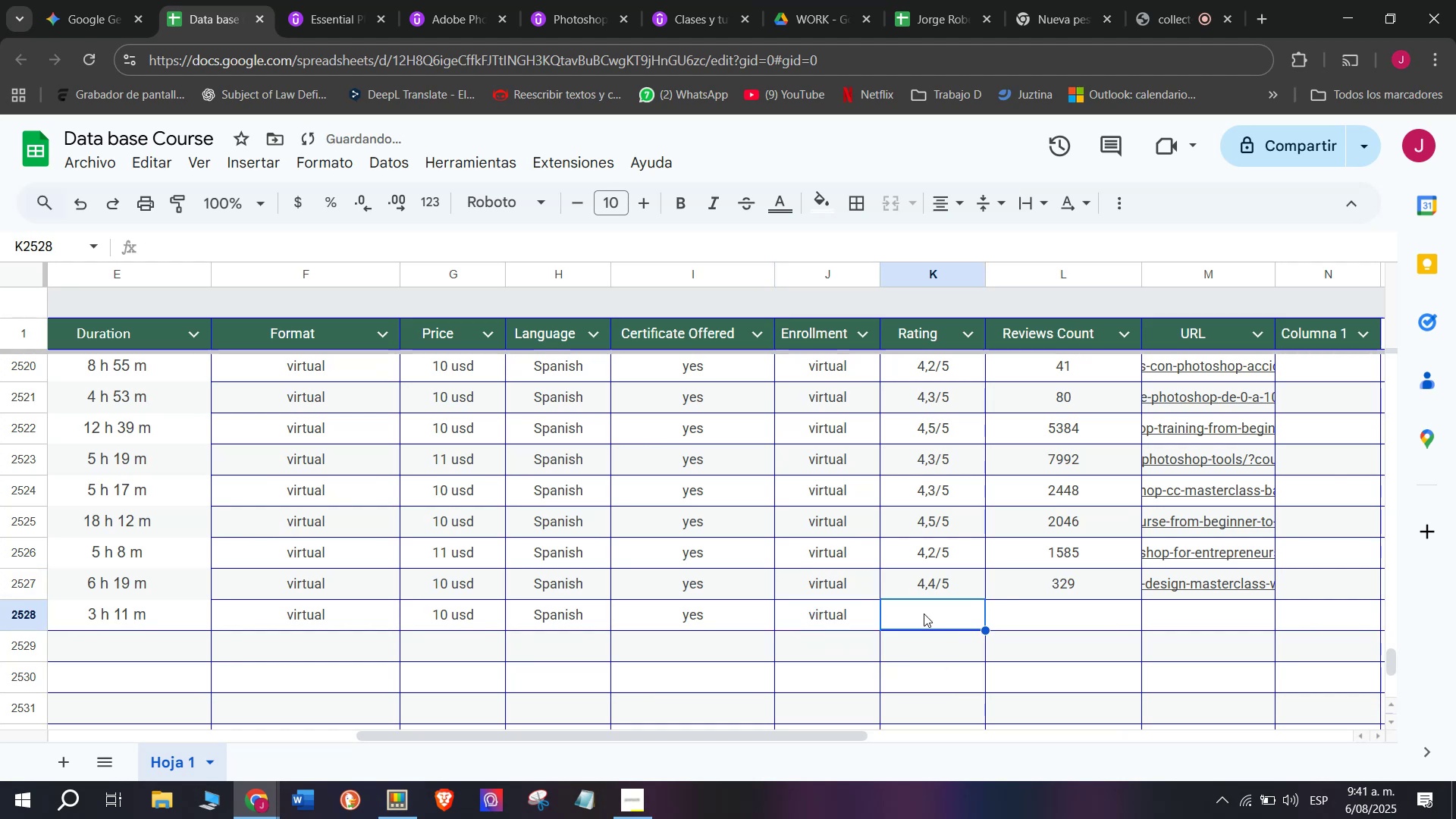 
key(Control+ControlLeft)
 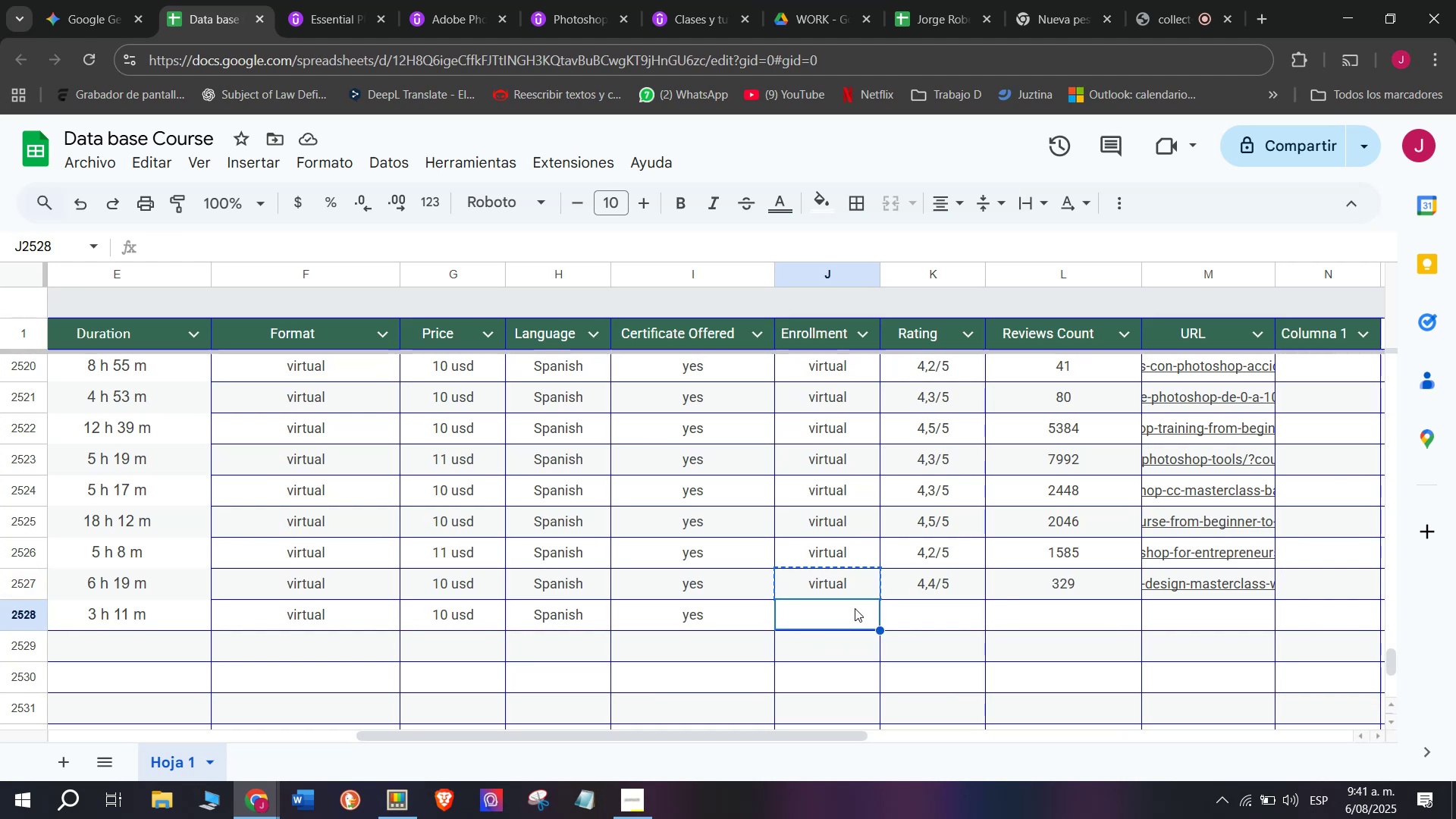 
key(Control+V)
 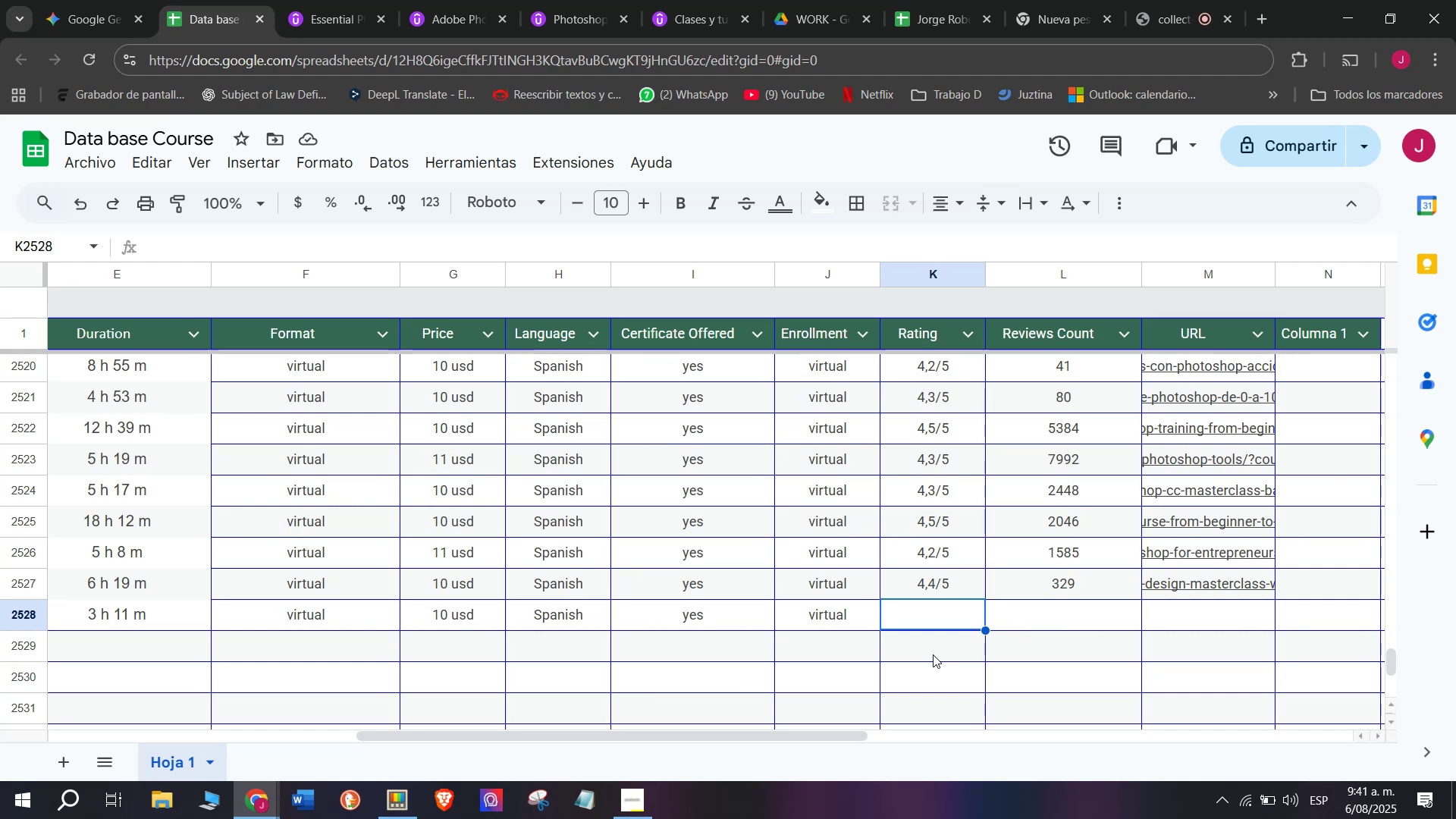 
wait(14.9)
 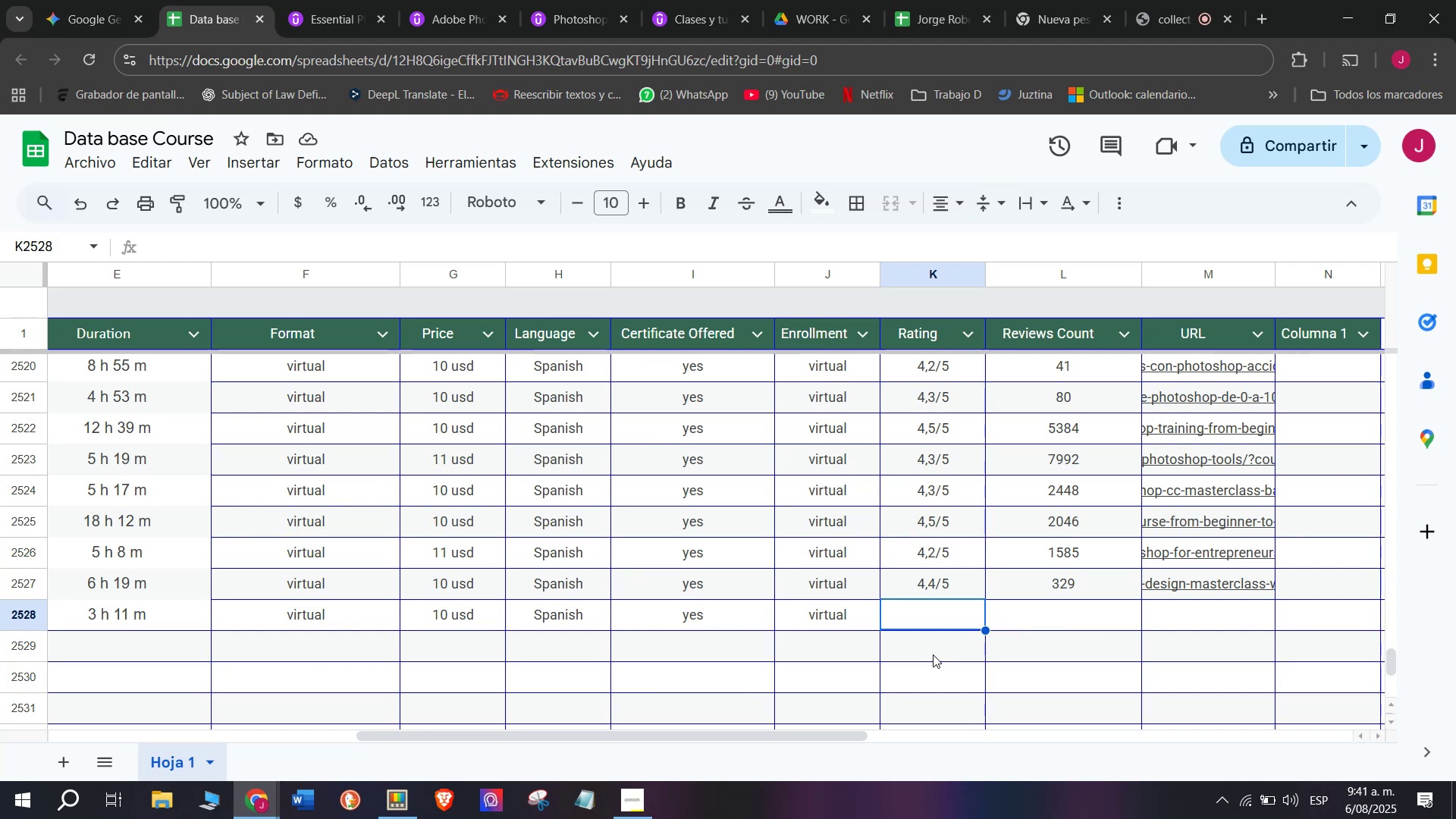 
left_click([353, 0])
 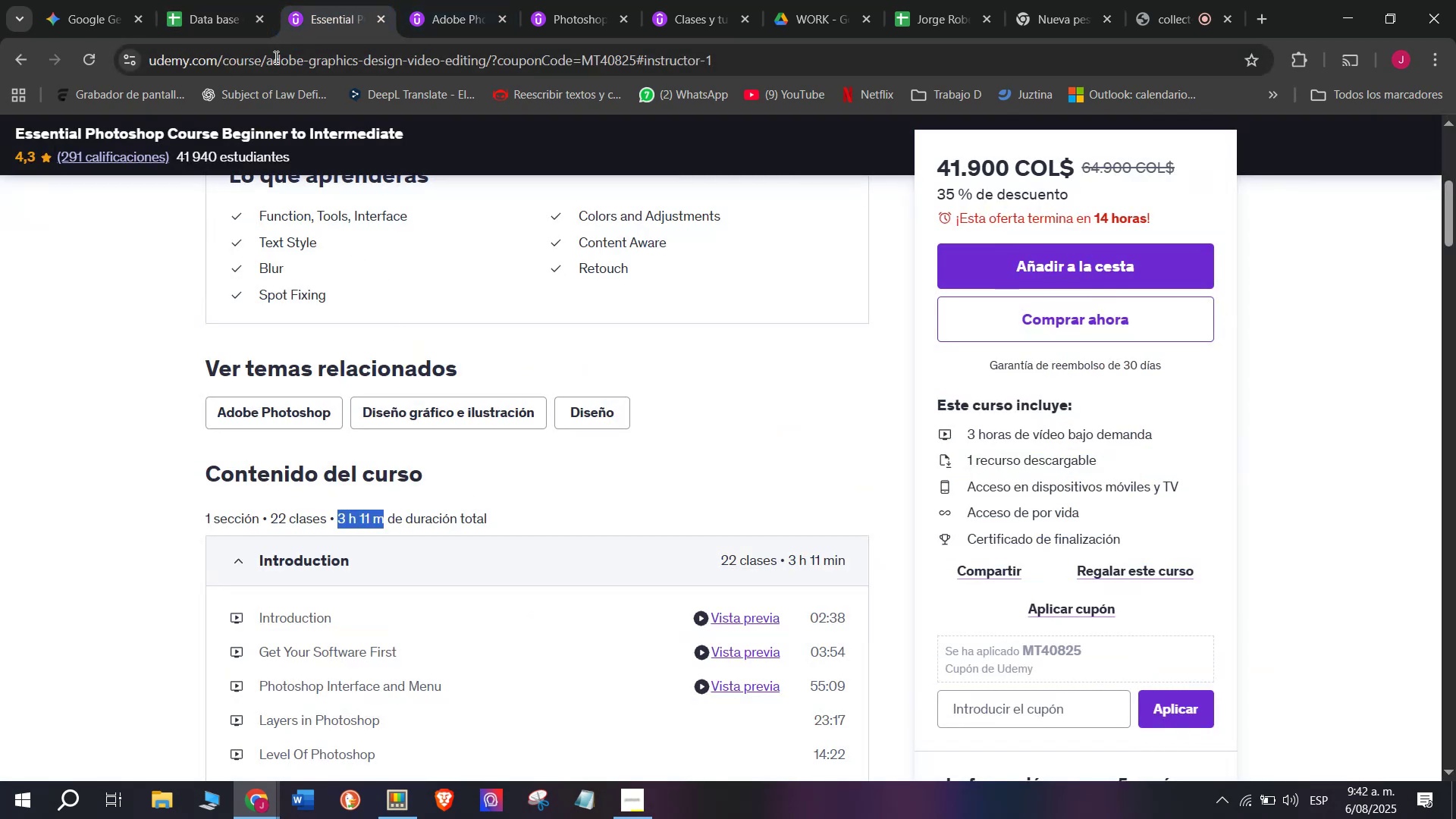 
scroll: coordinate [350, 326], scroll_direction: up, amount: 5.0
 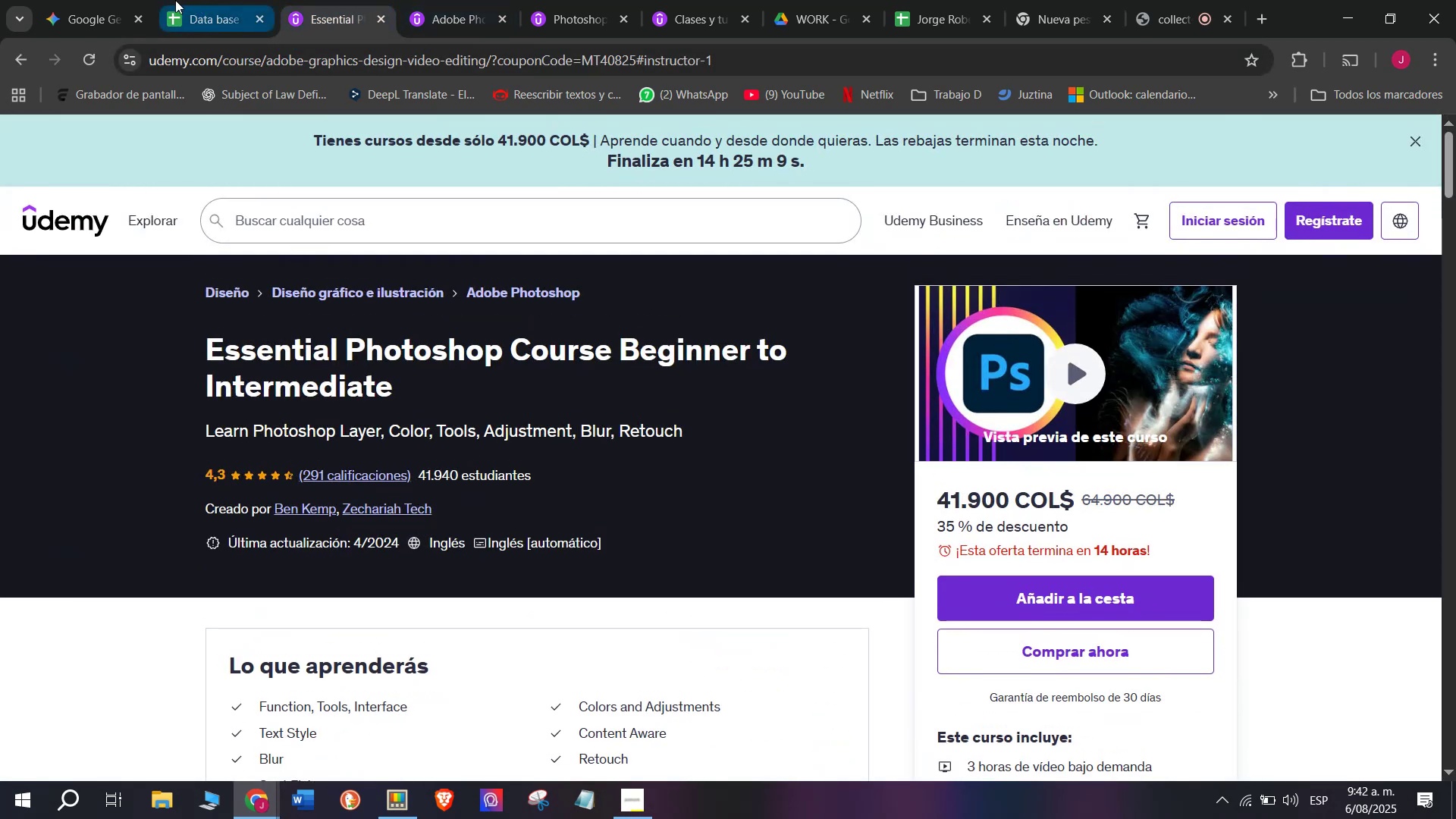 
left_click([183, 0])
 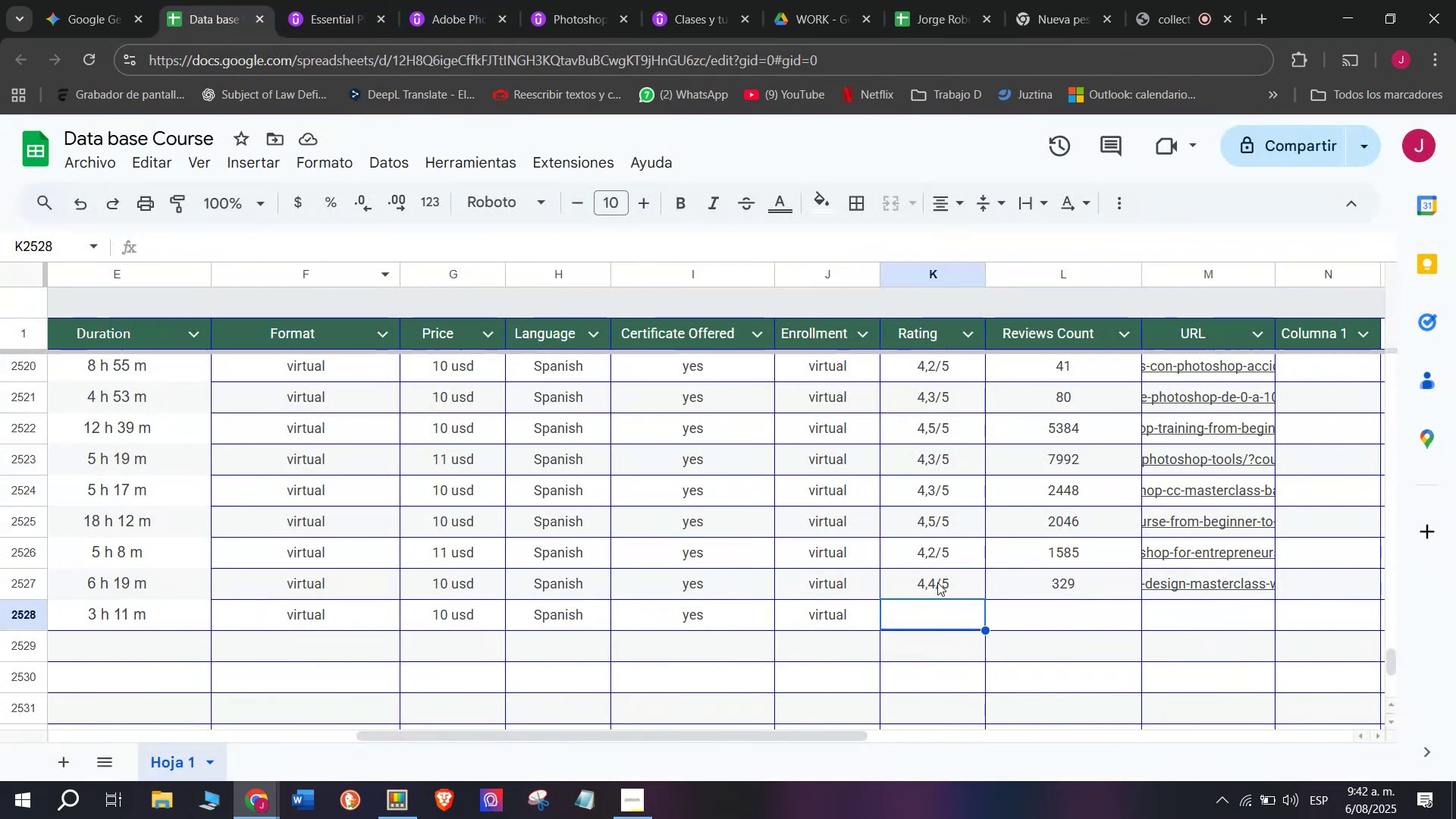 
left_click([940, 582])
 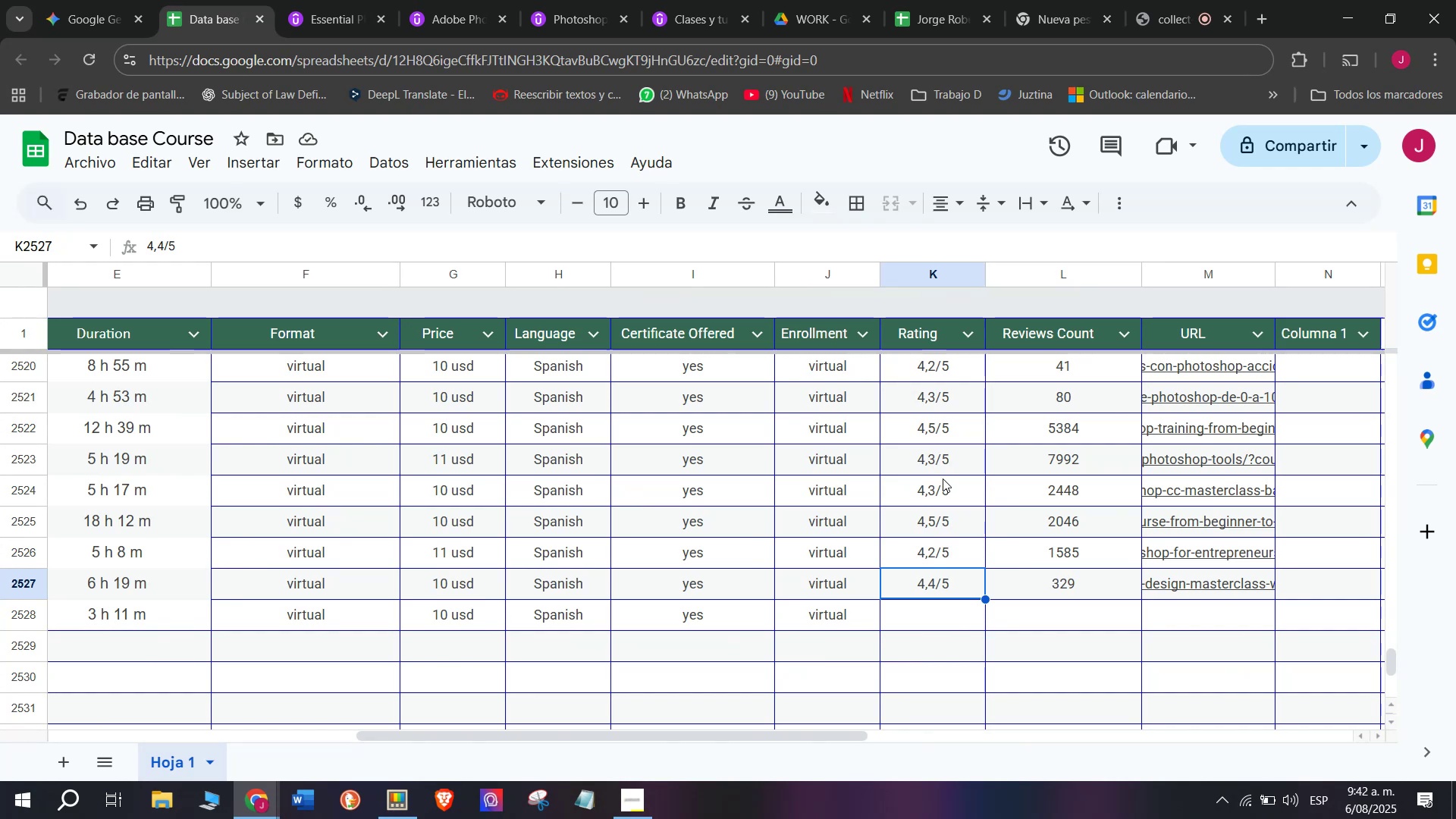 
left_click([943, 479])
 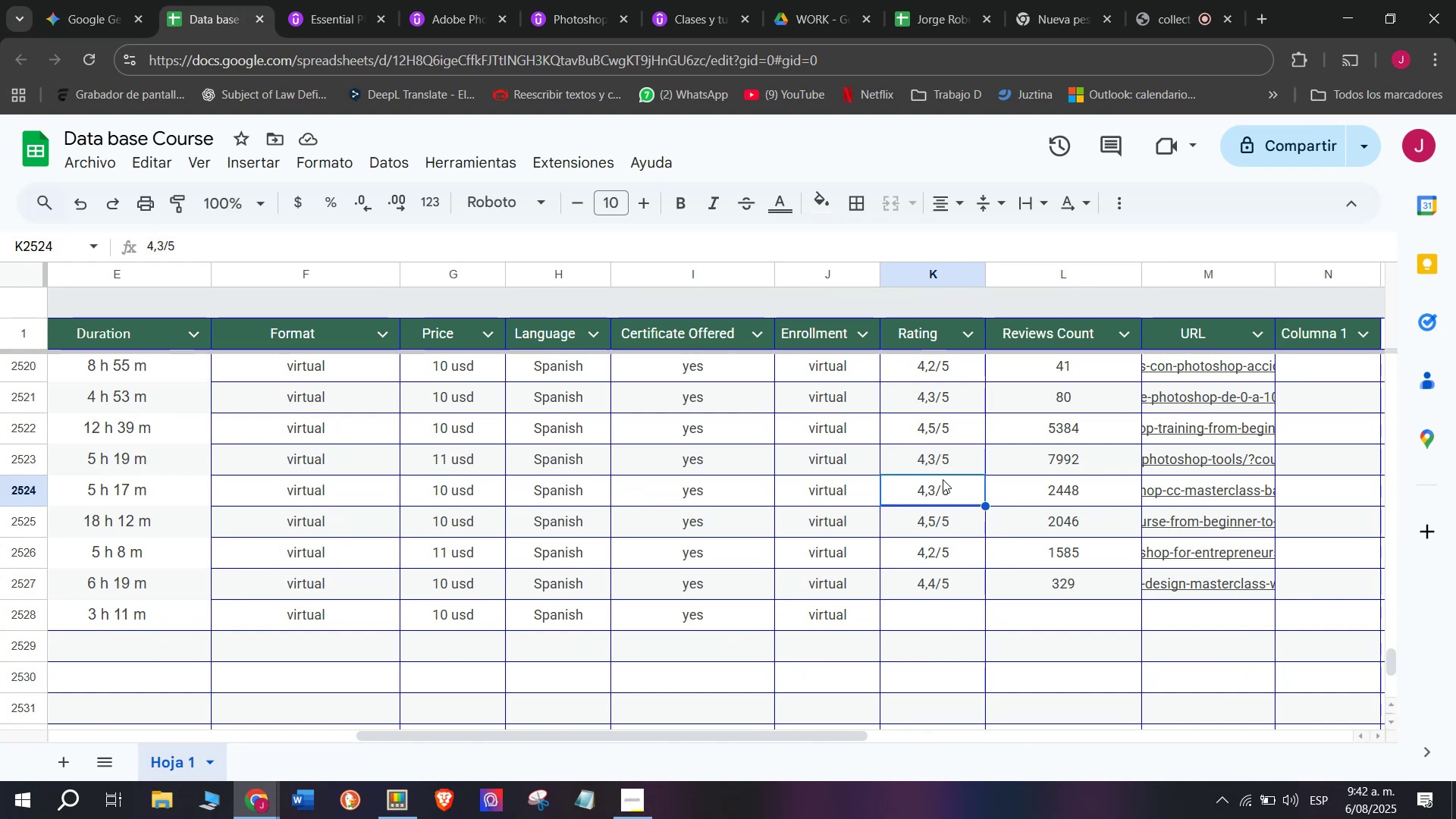 
key(Break)
 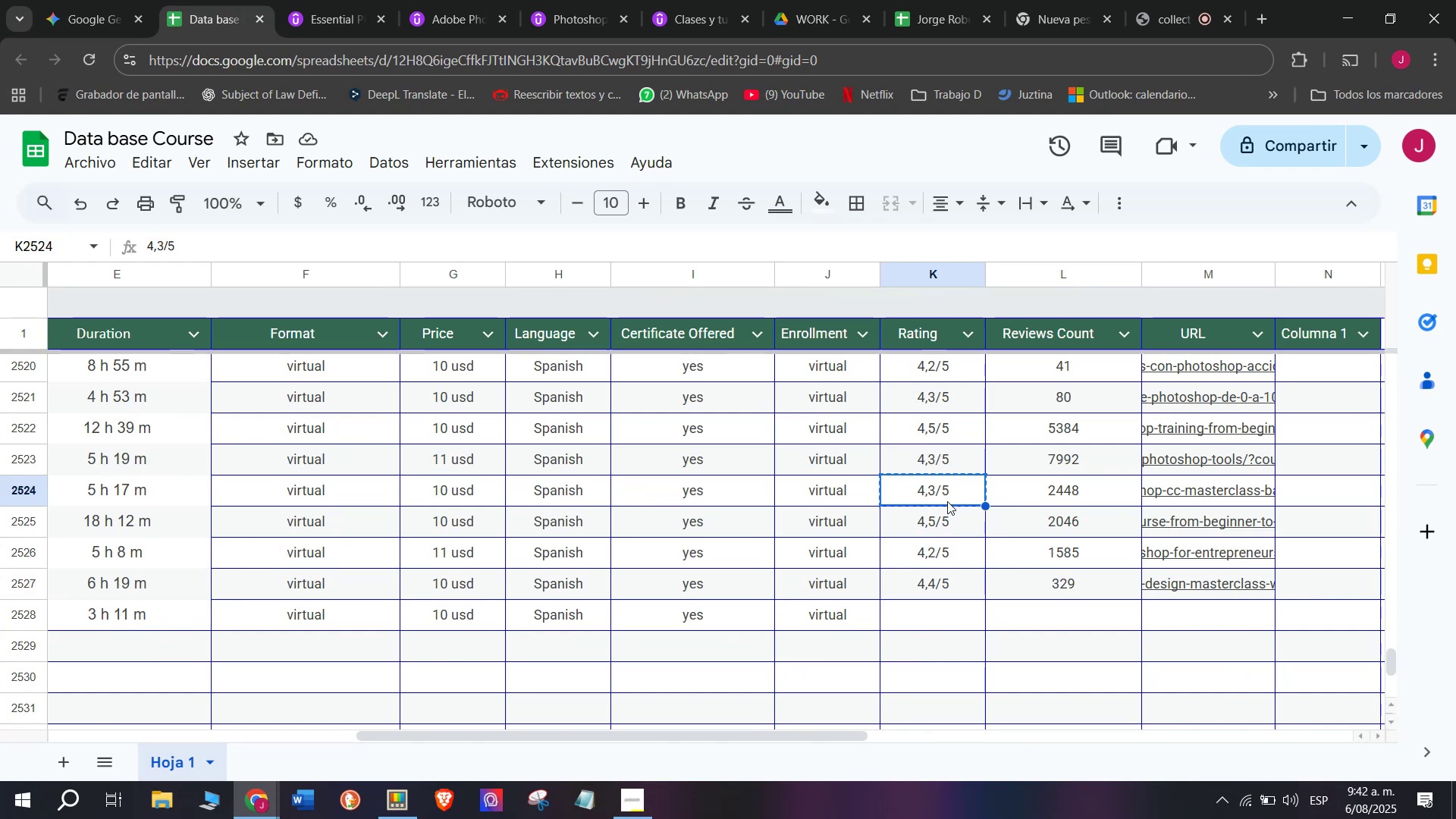 
key(Control+C)
 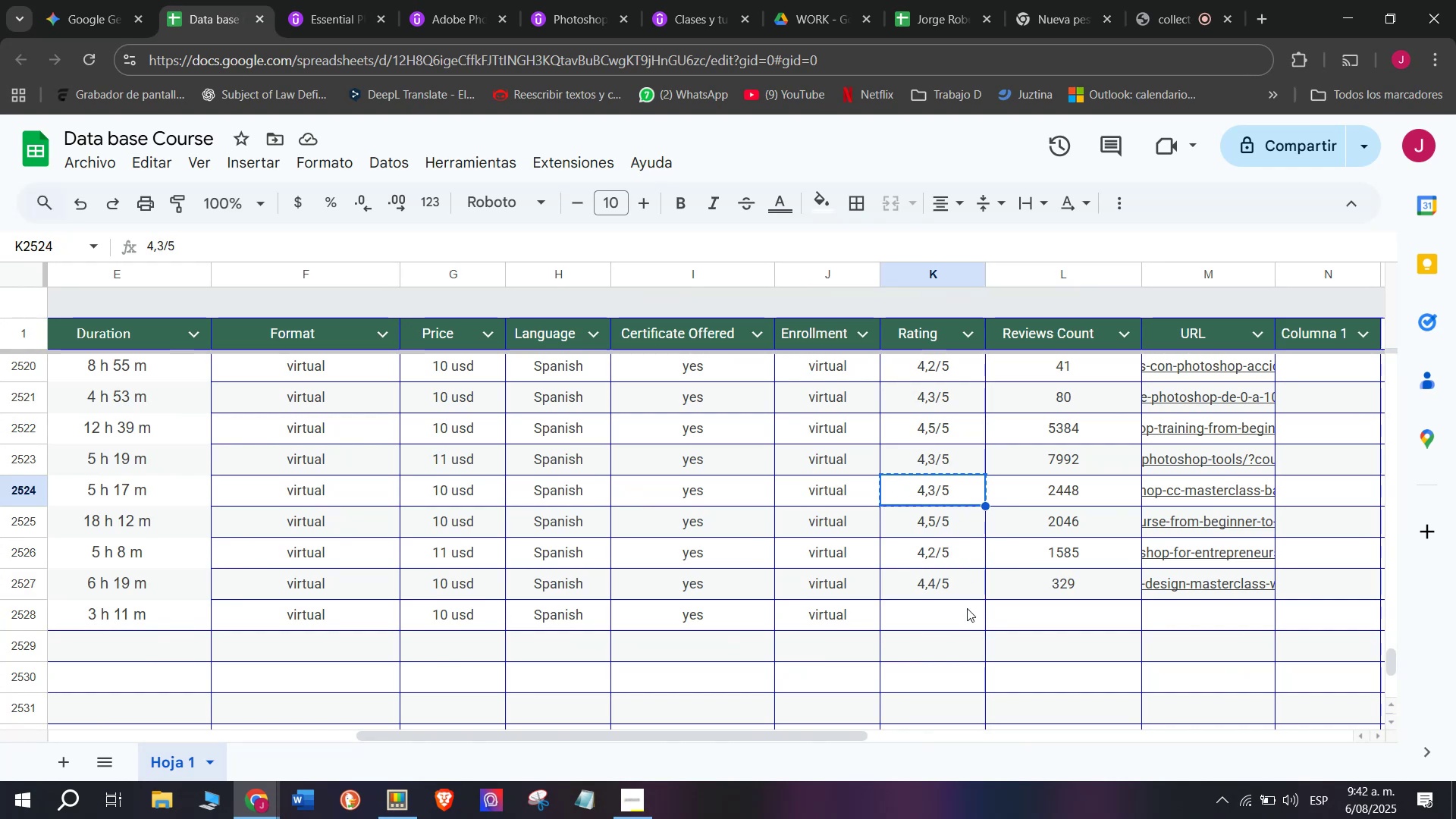 
key(Control+ControlLeft)
 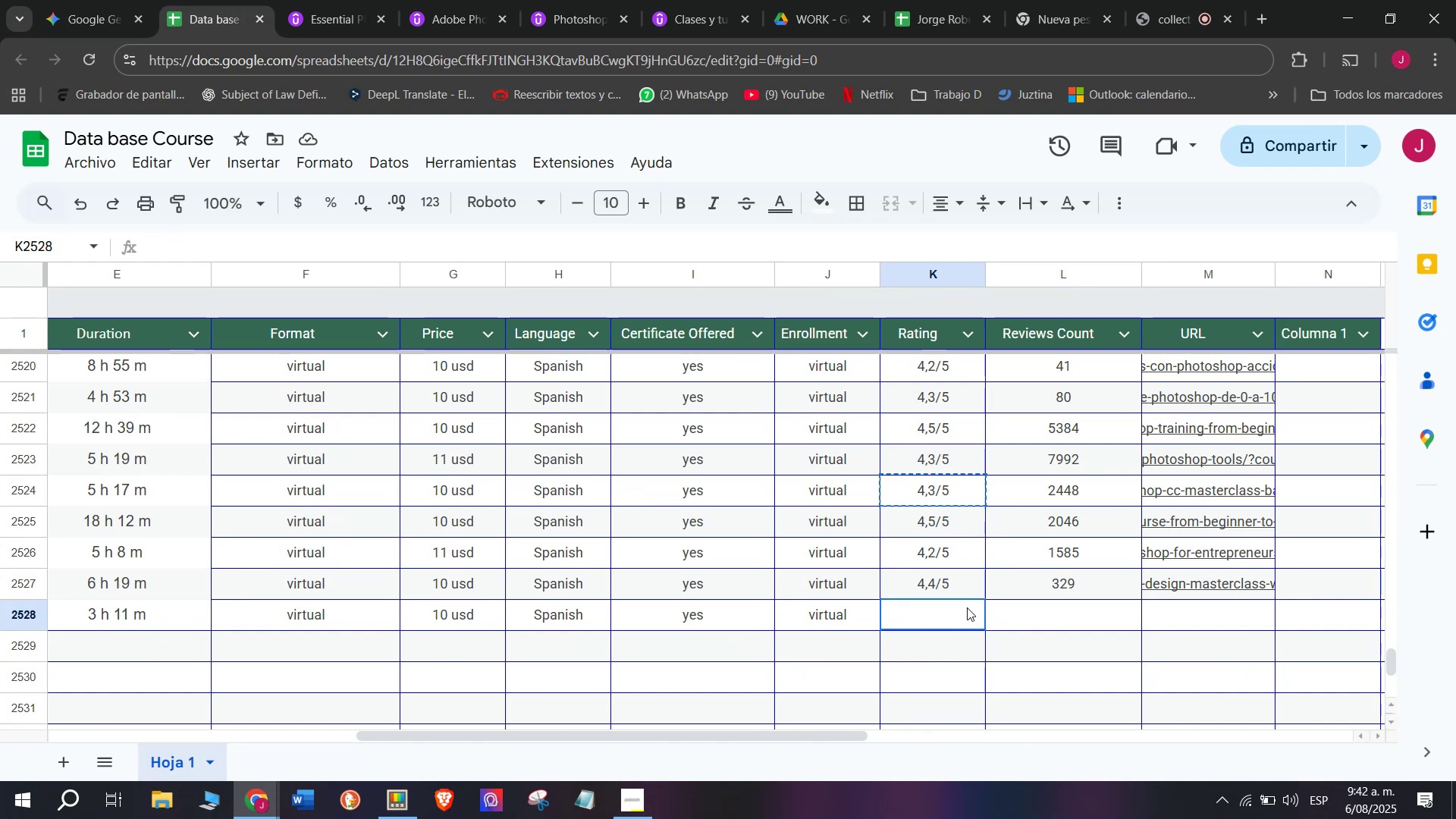 
key(Z)
 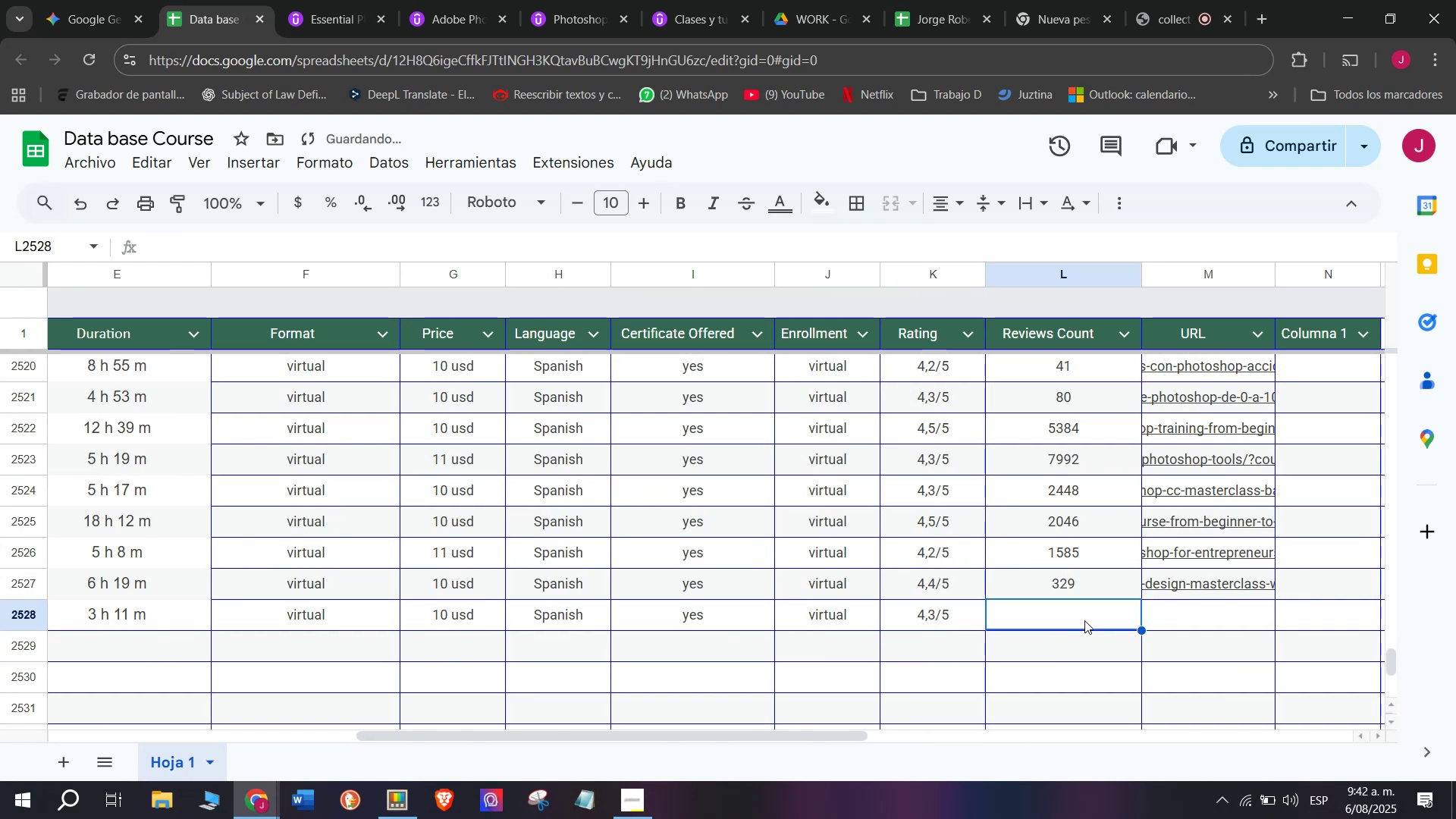 
key(Control+ControlLeft)
 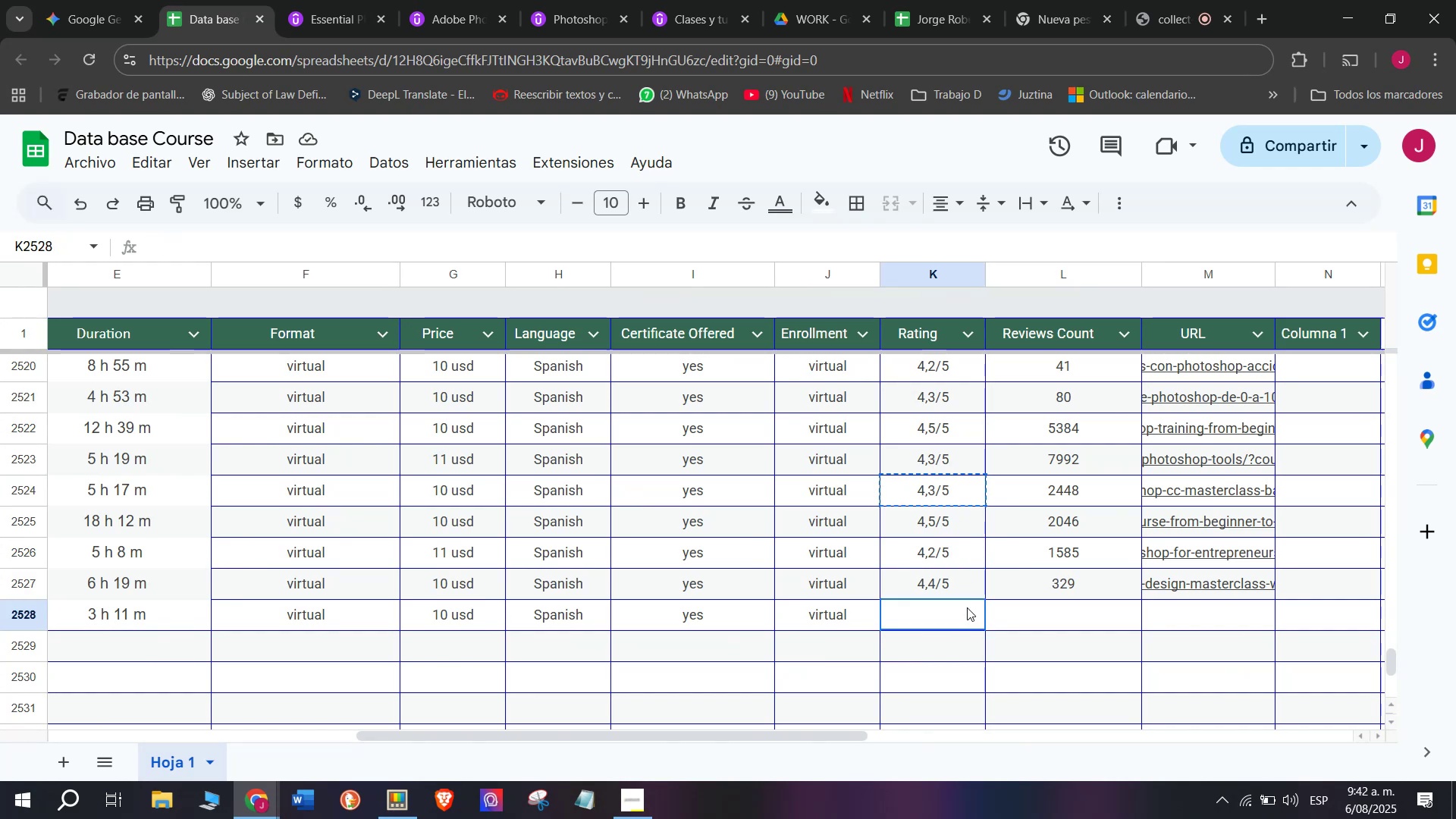 
key(Control+V)
 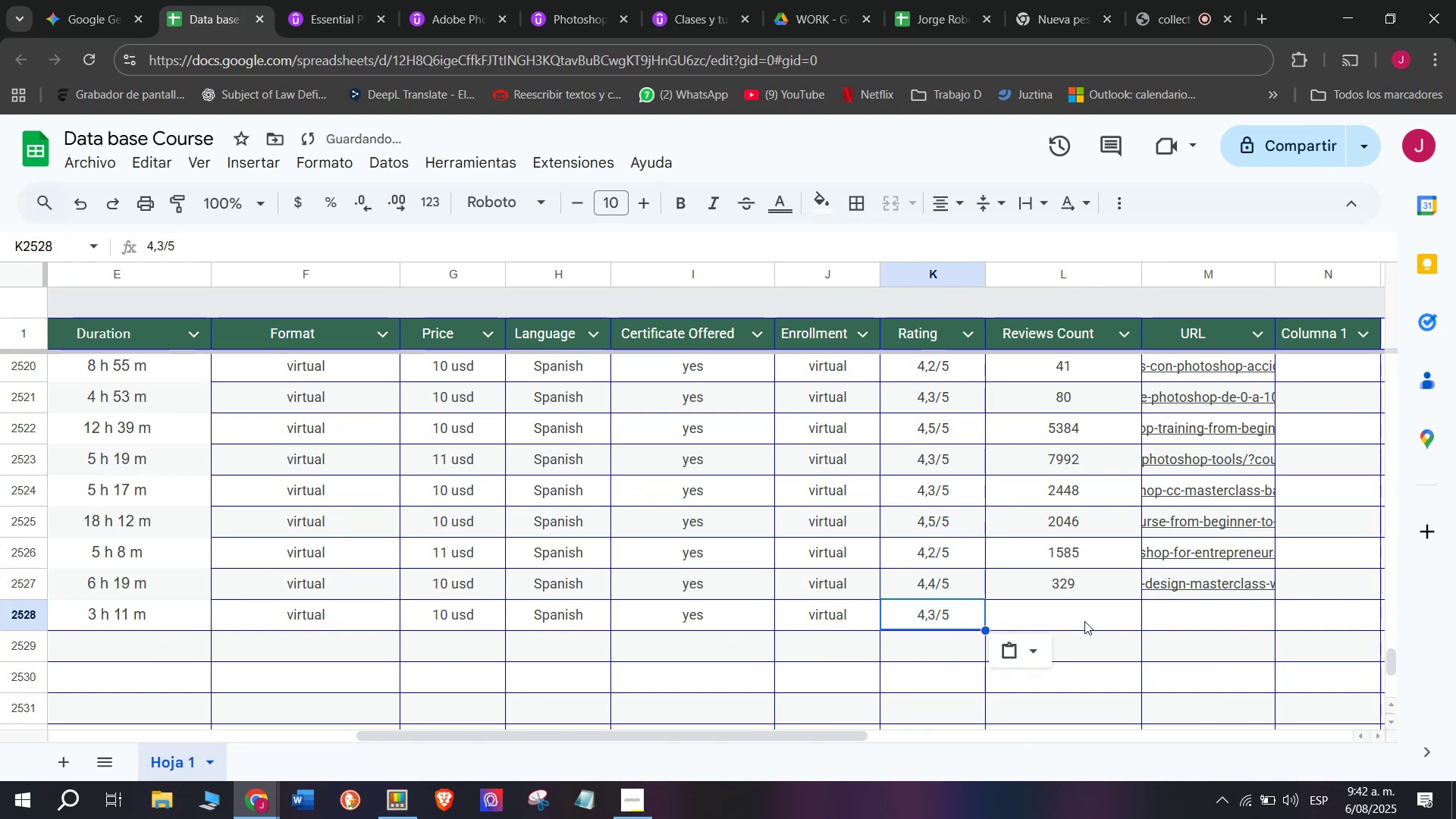 
double_click([1084, 620])
 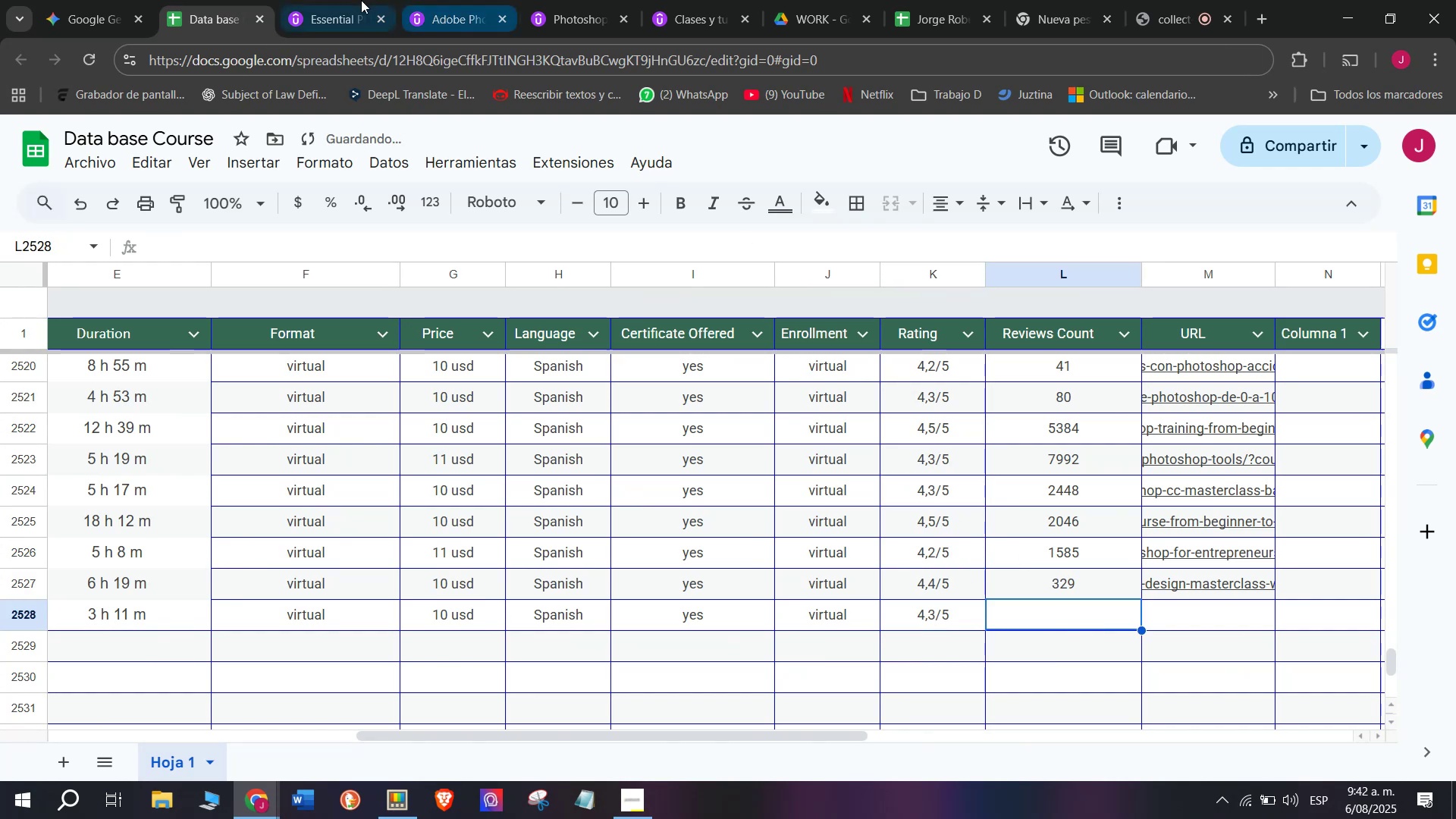 
left_click([350, 0])
 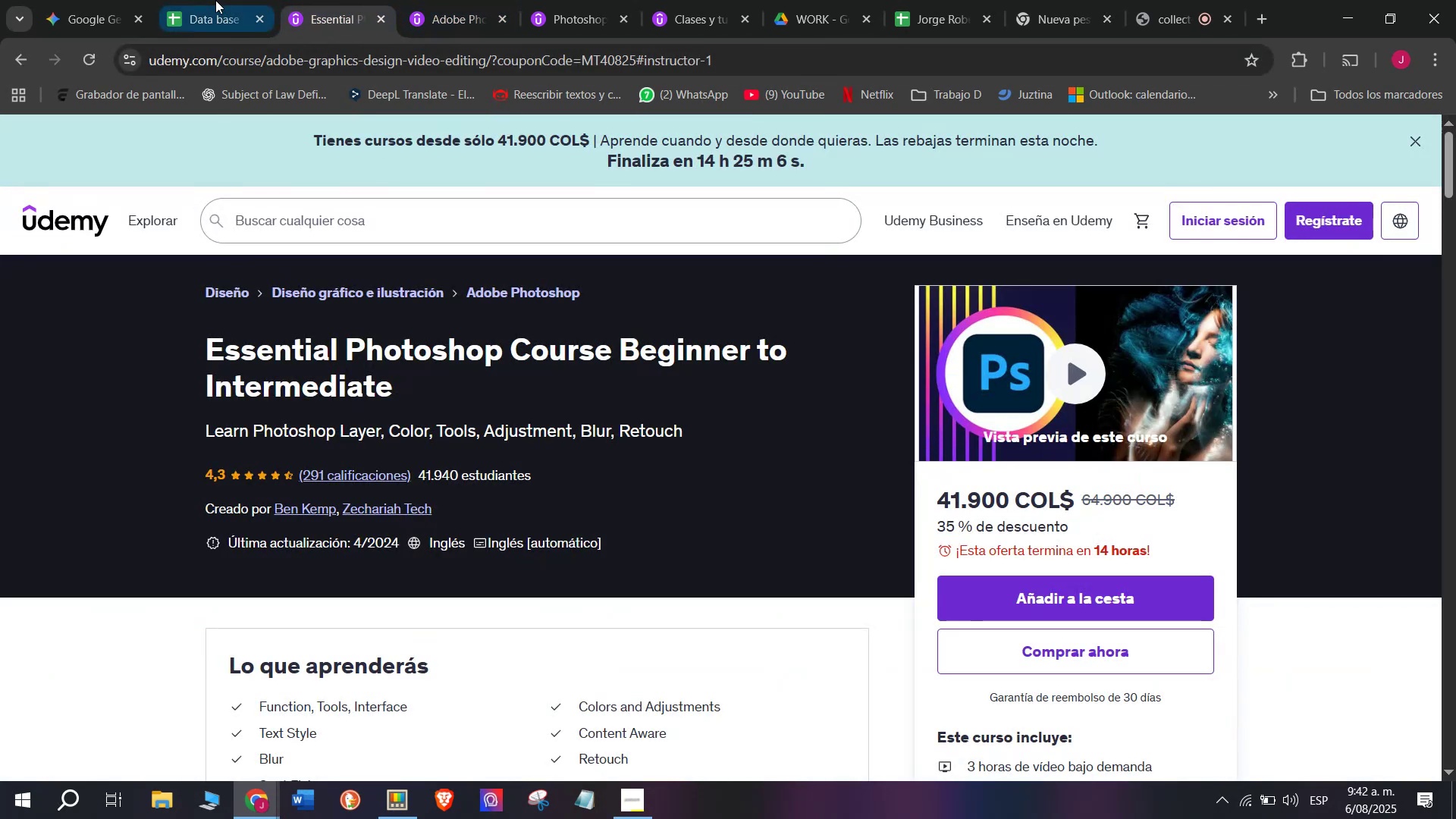 
left_click([201, 0])
 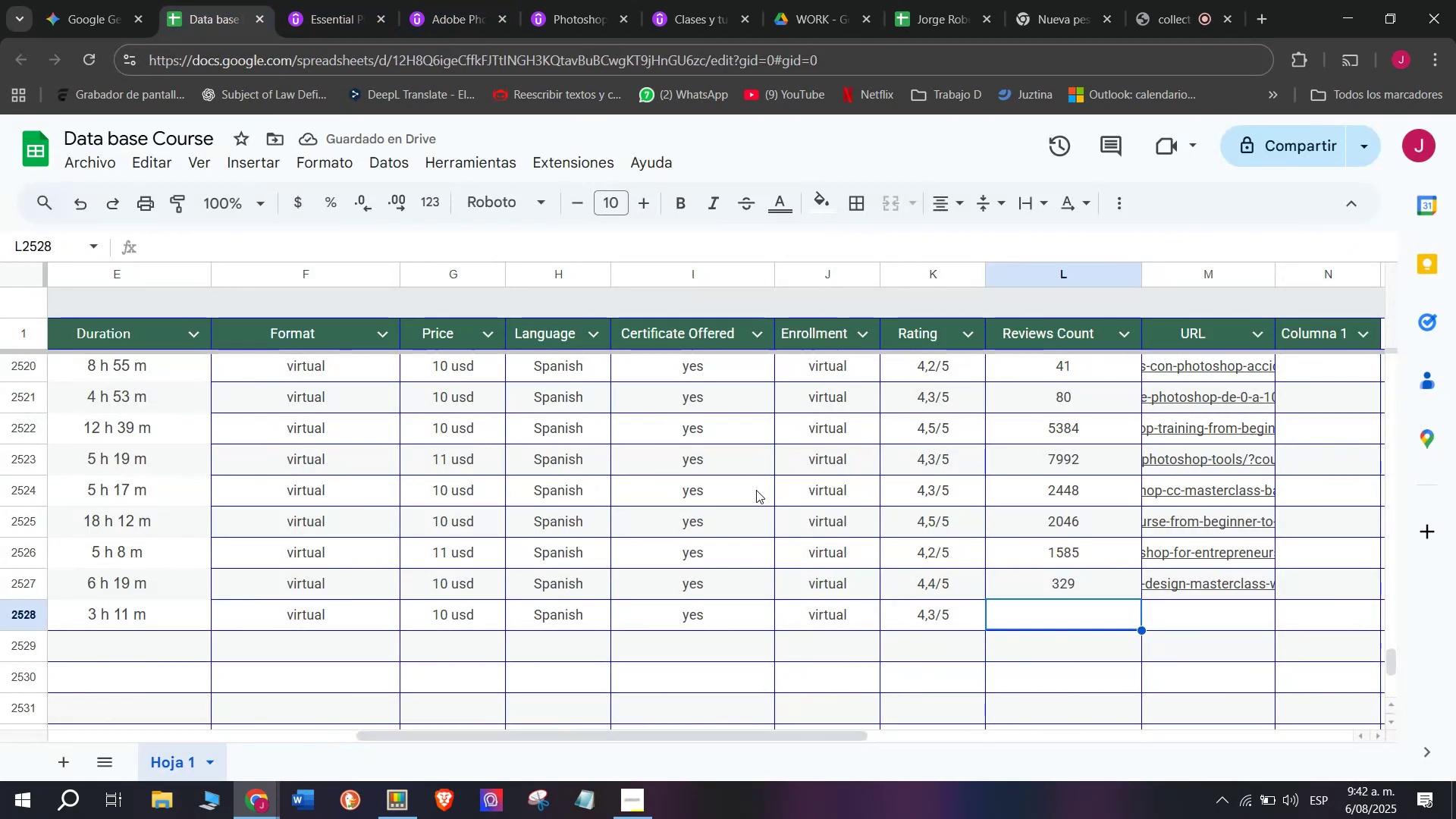 
type(291)
 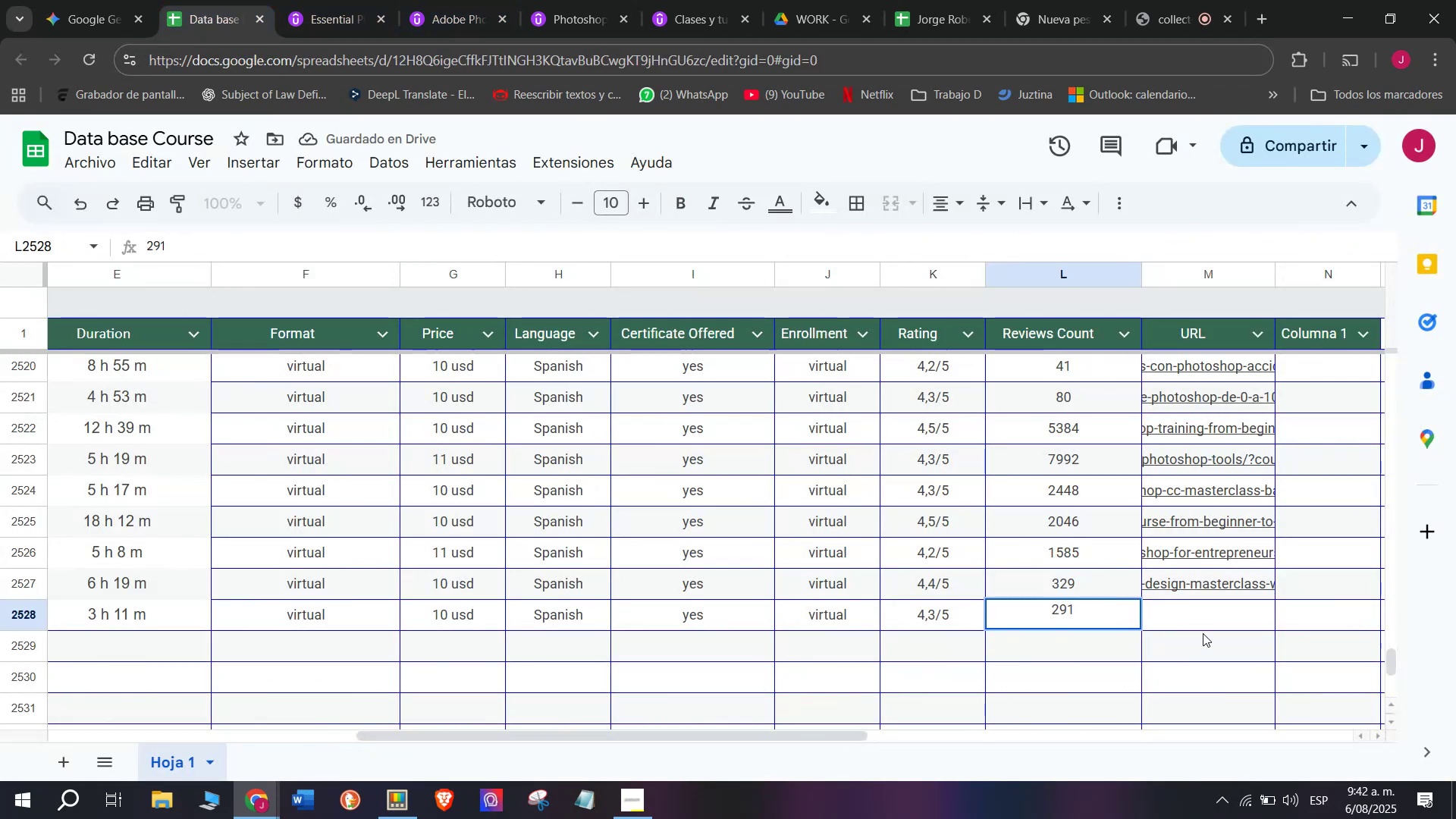 
left_click([1204, 615])
 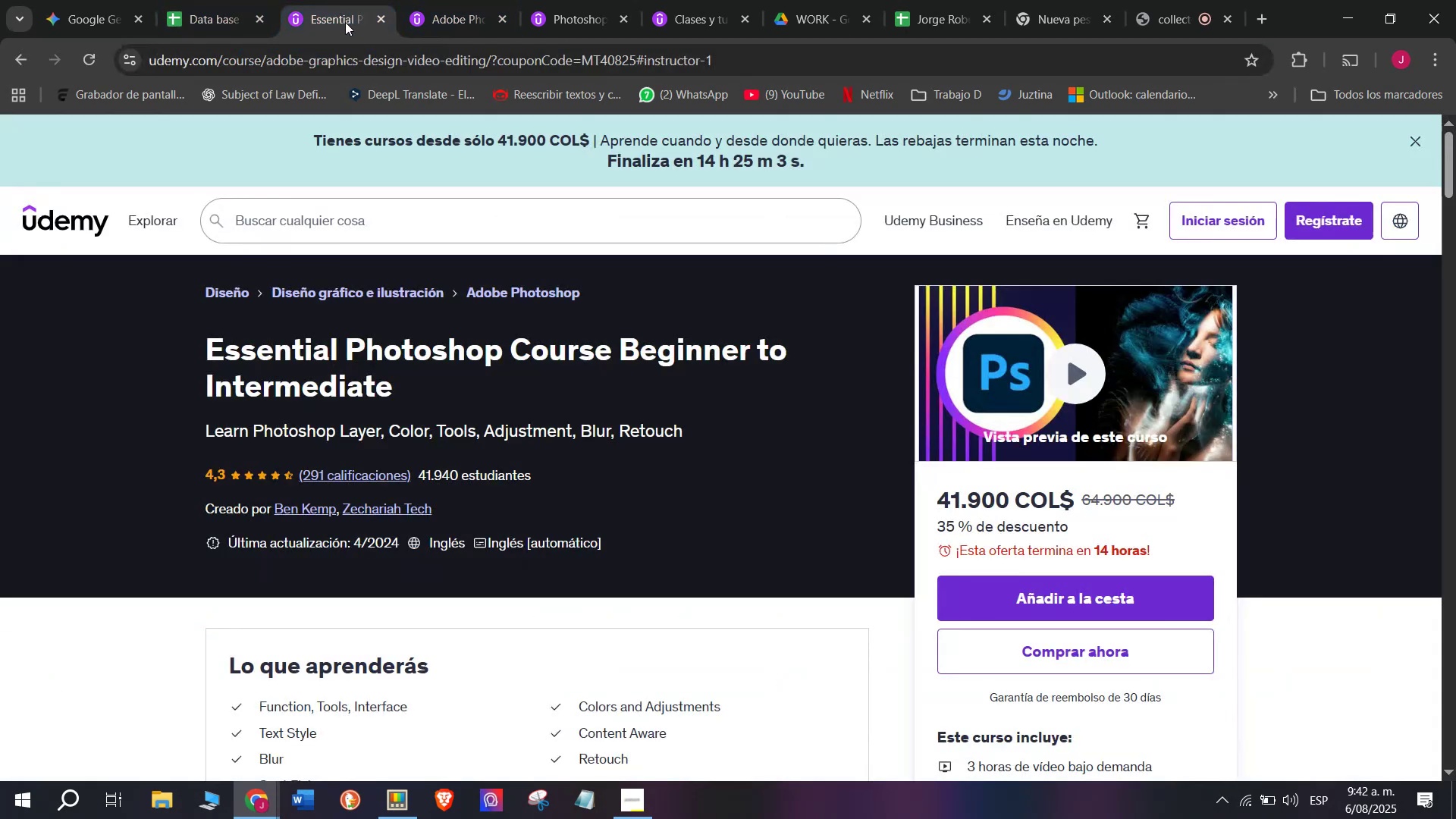 
double_click([366, 51])
 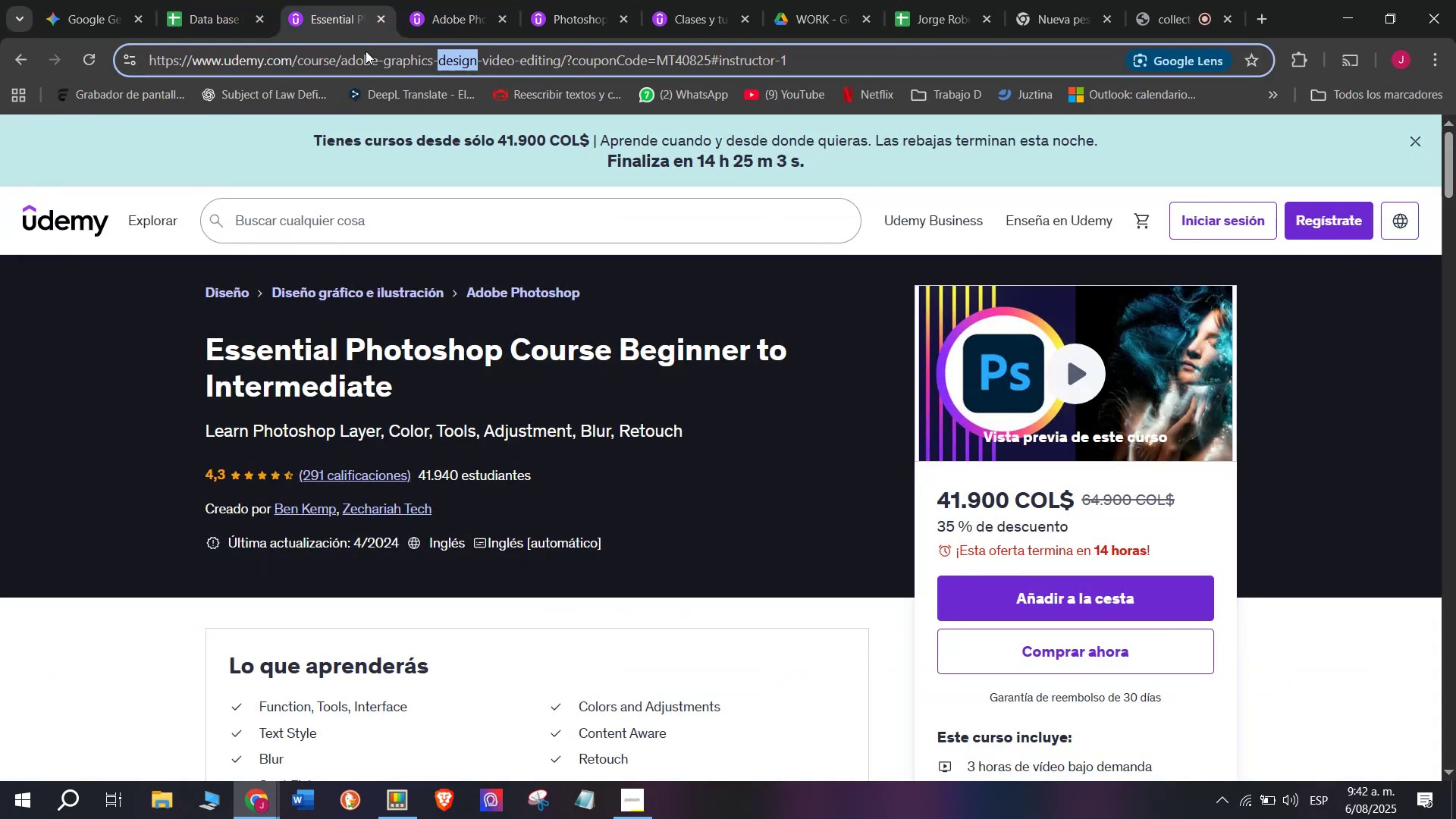 
triple_click([366, 51])
 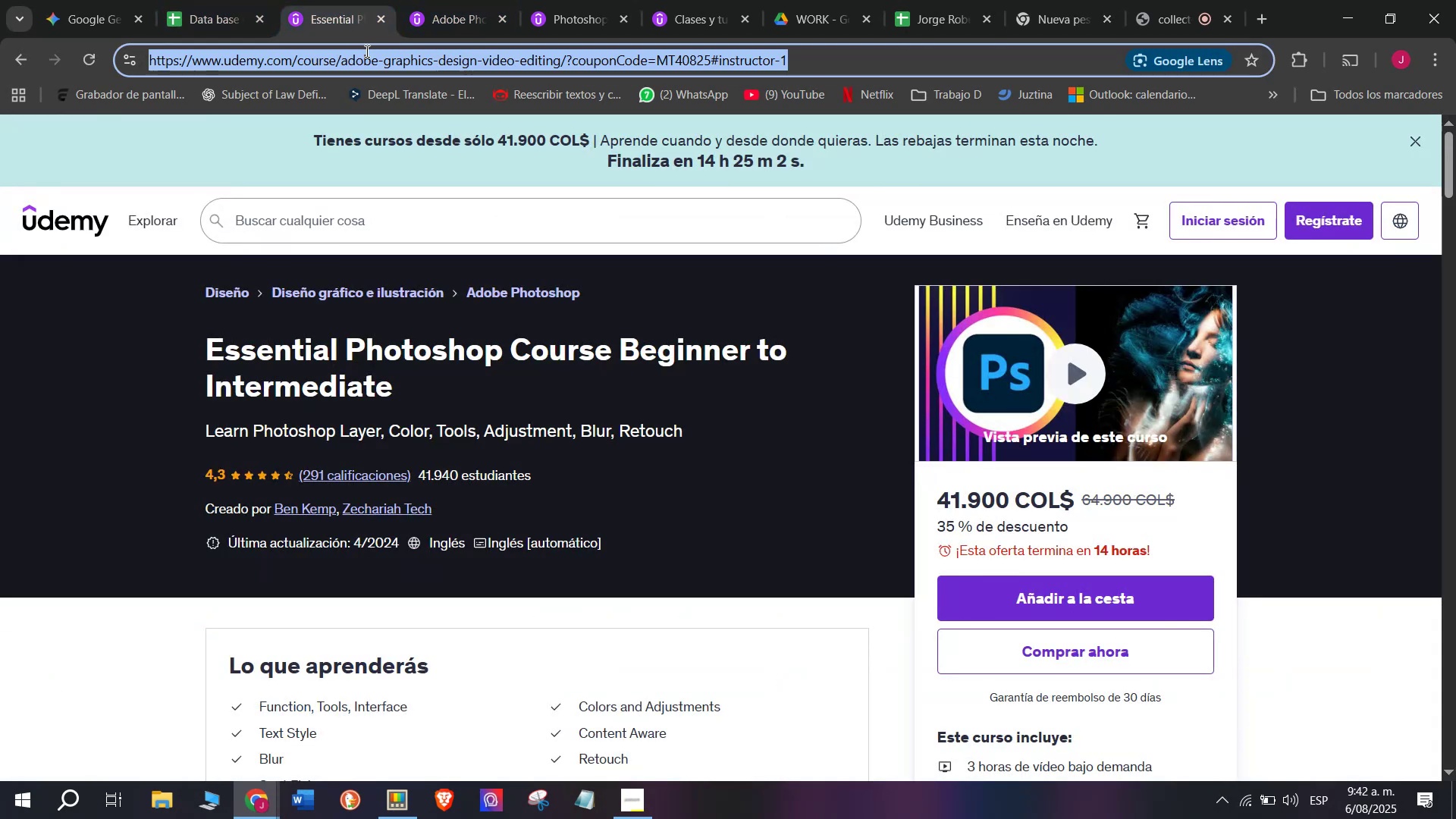 
triple_click([366, 51])
 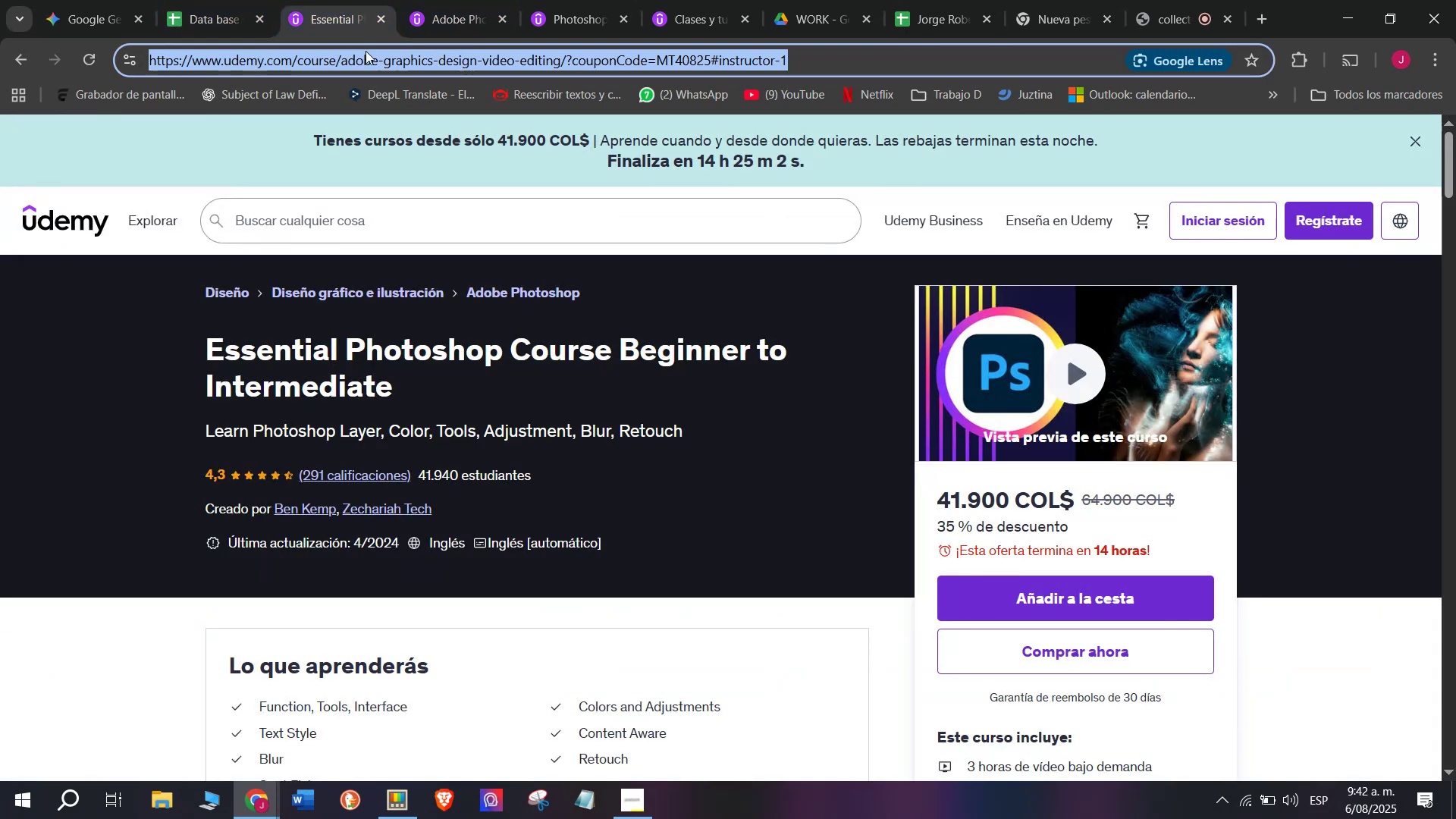 
key(Break)
 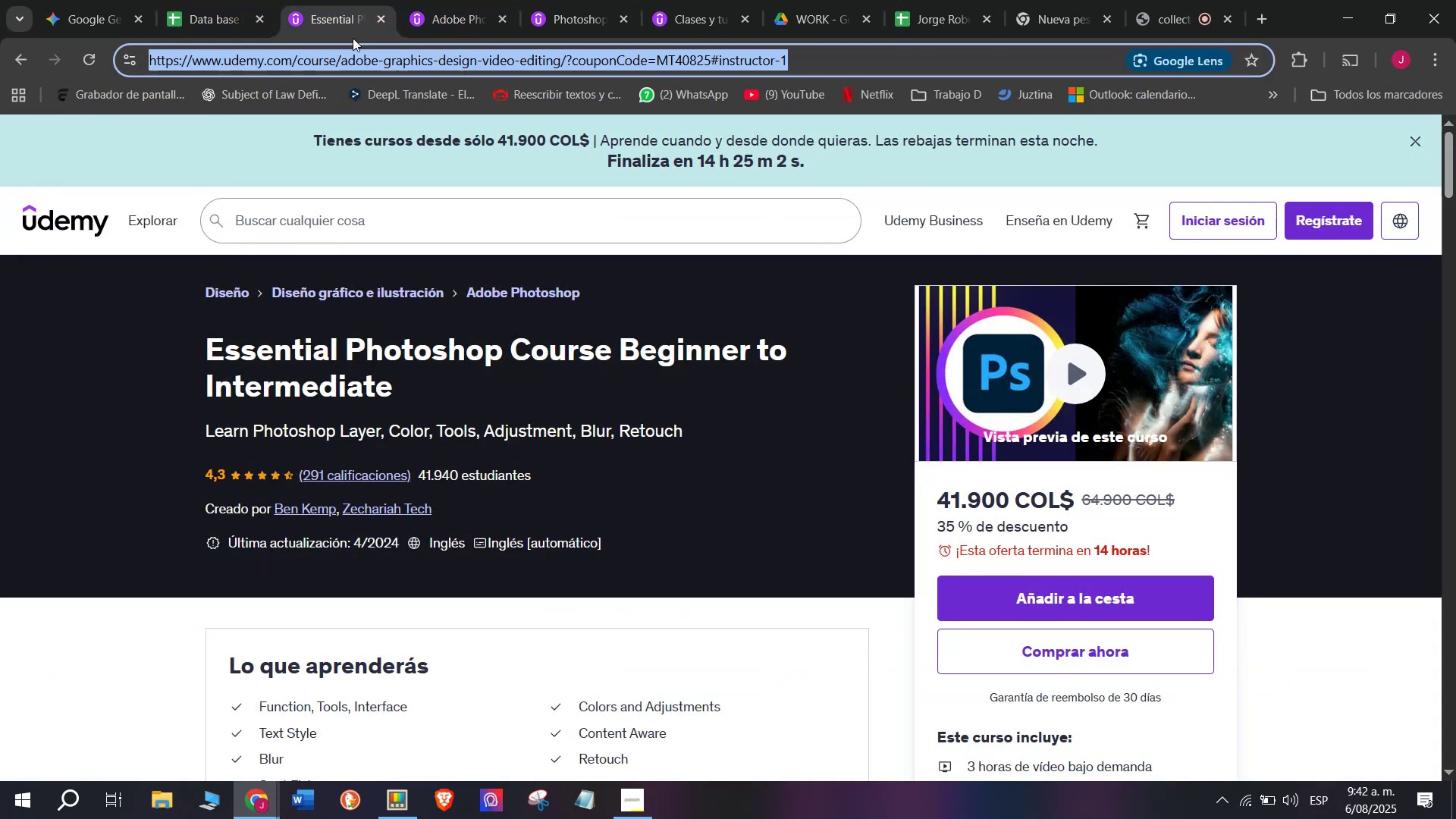 
key(Control+ControlLeft)
 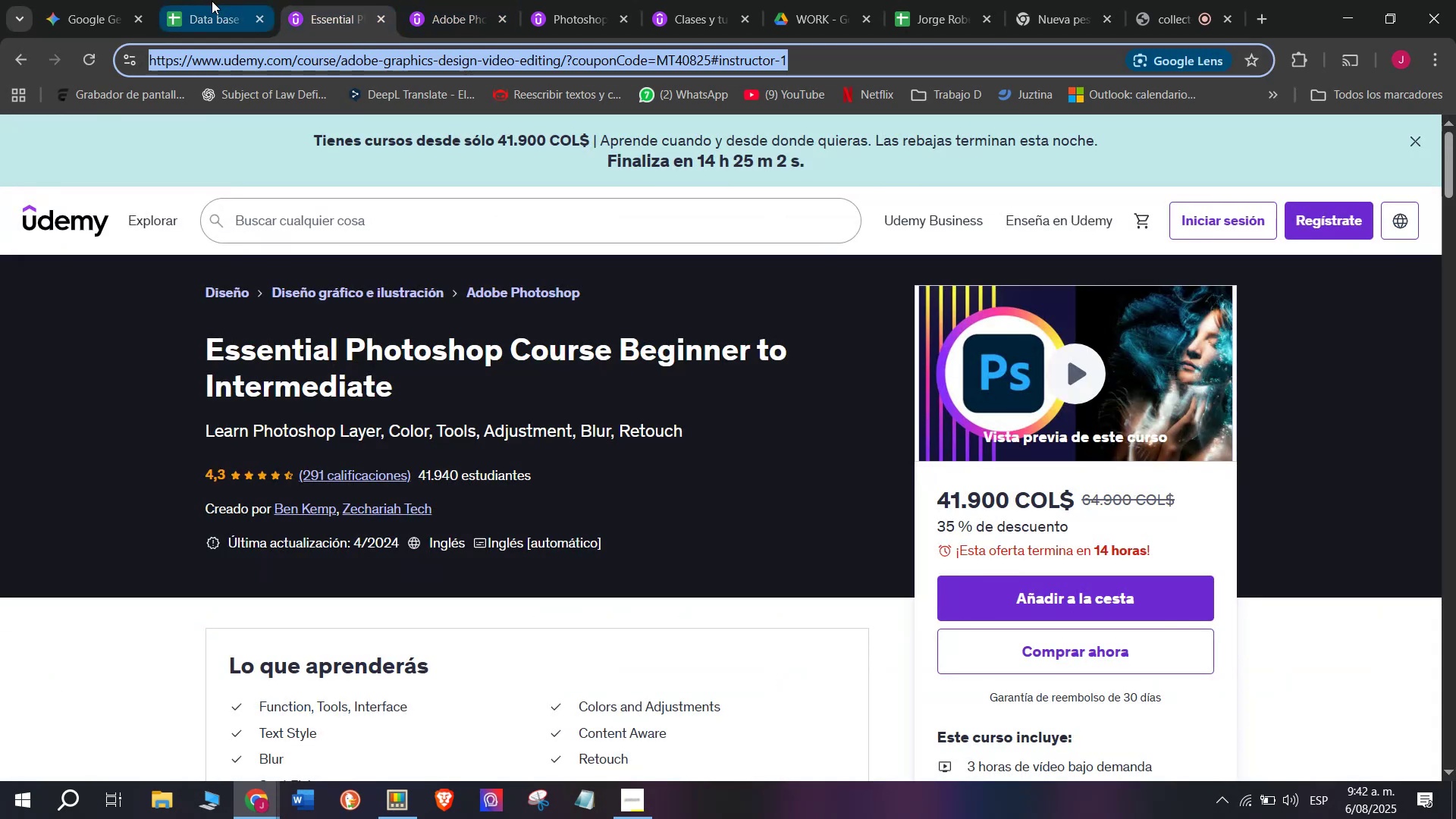 
key(Control+C)
 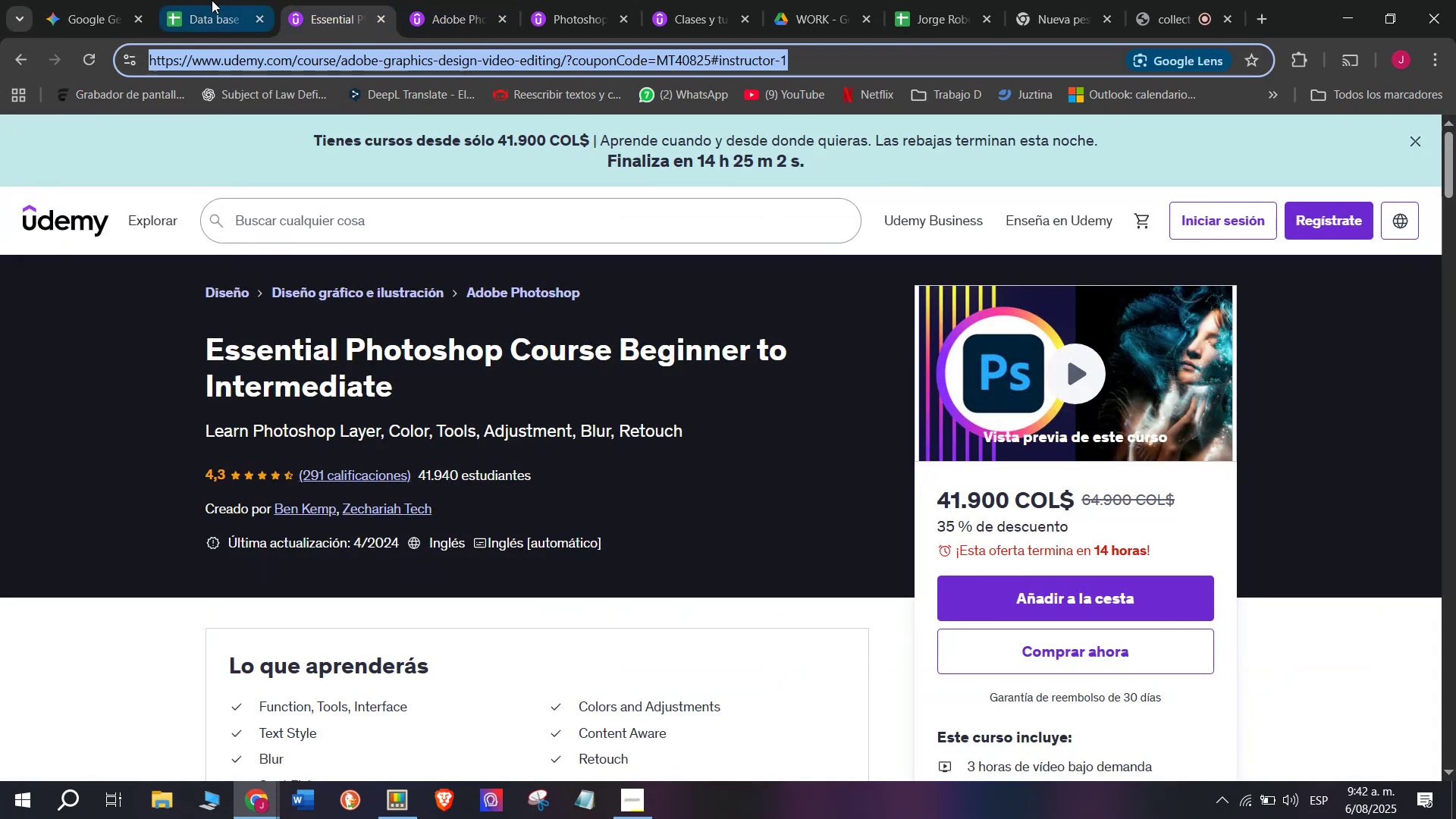 
left_click([212, 0])
 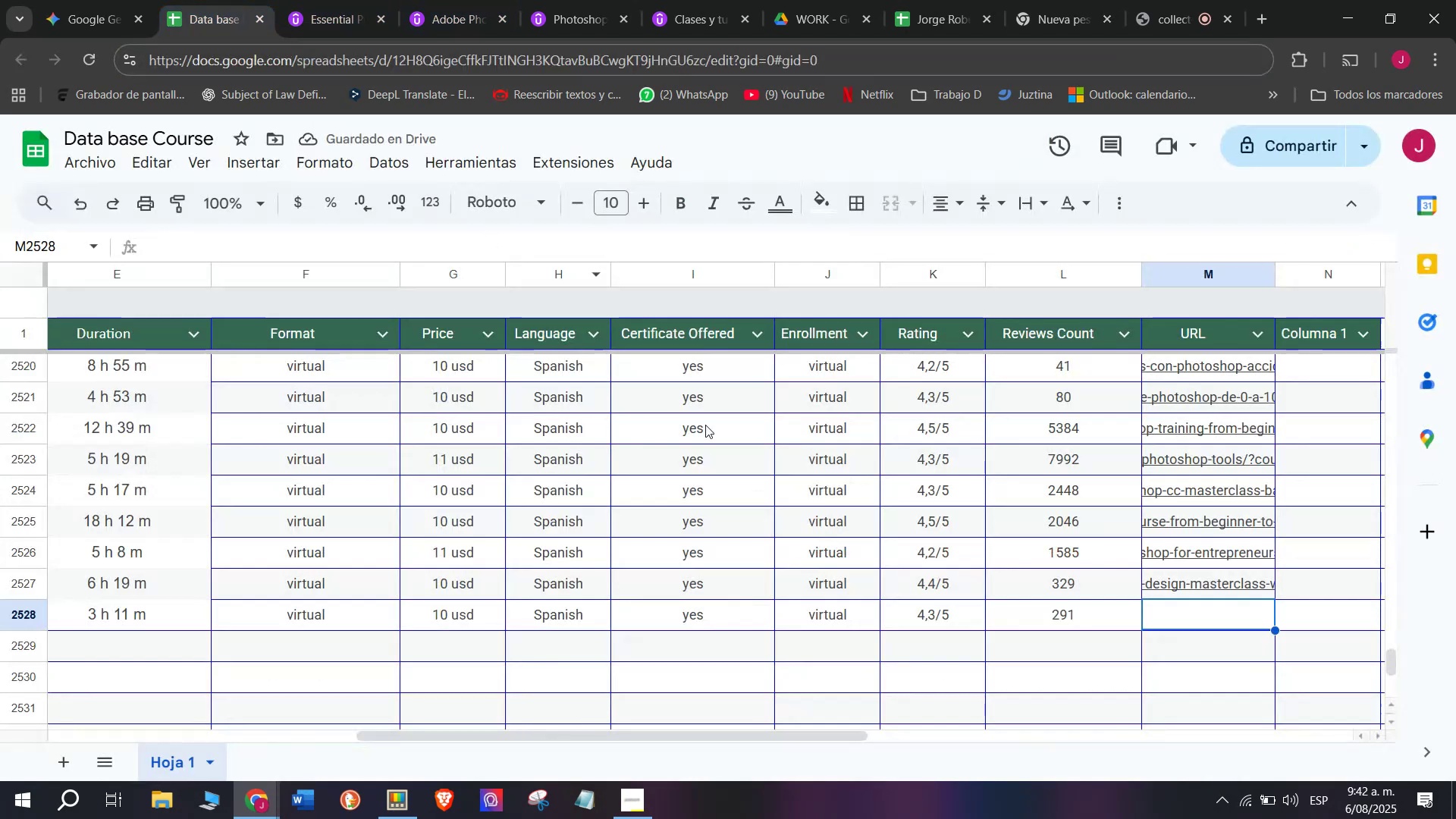 
key(Control+ControlLeft)
 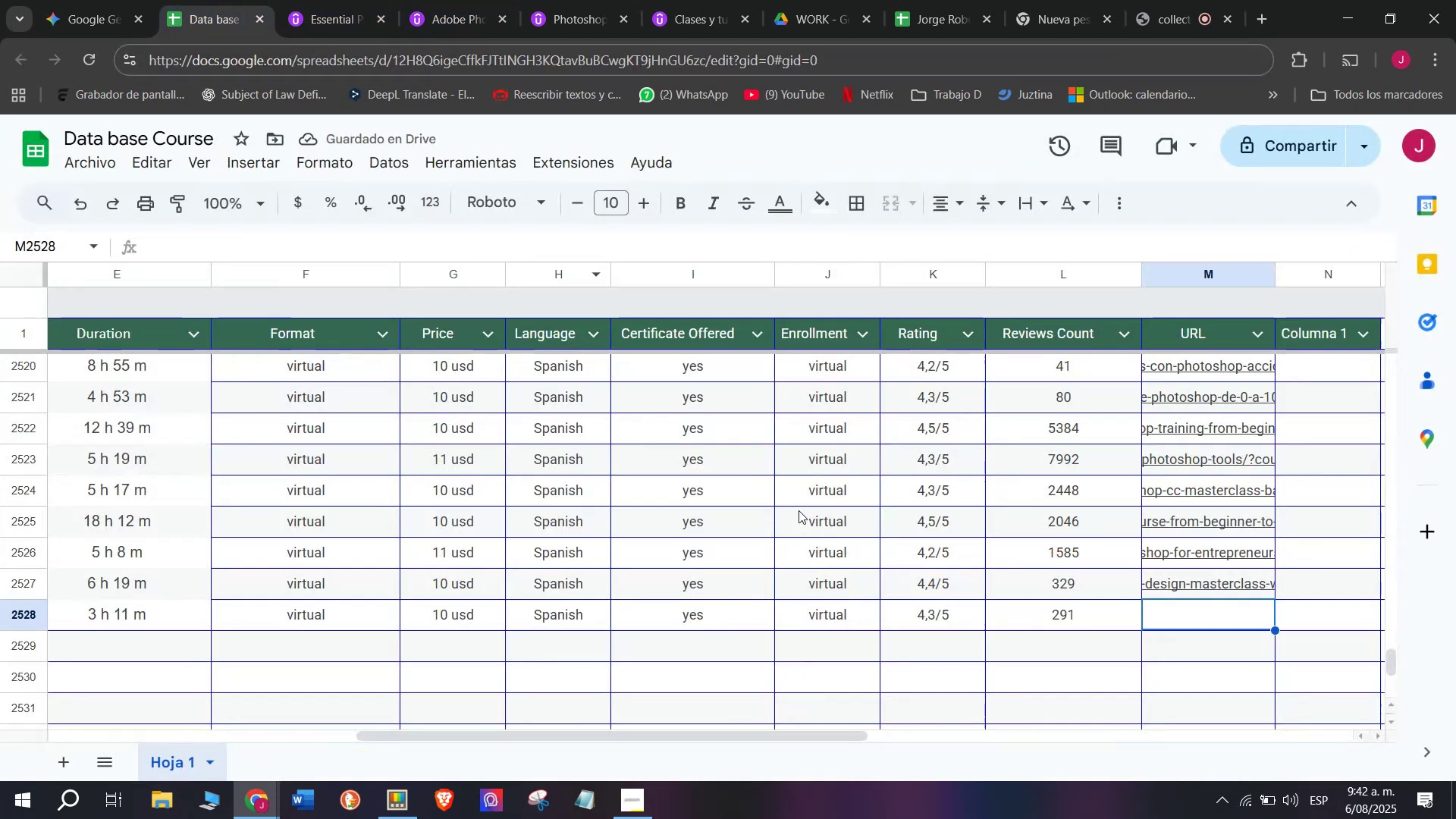 
key(Z)
 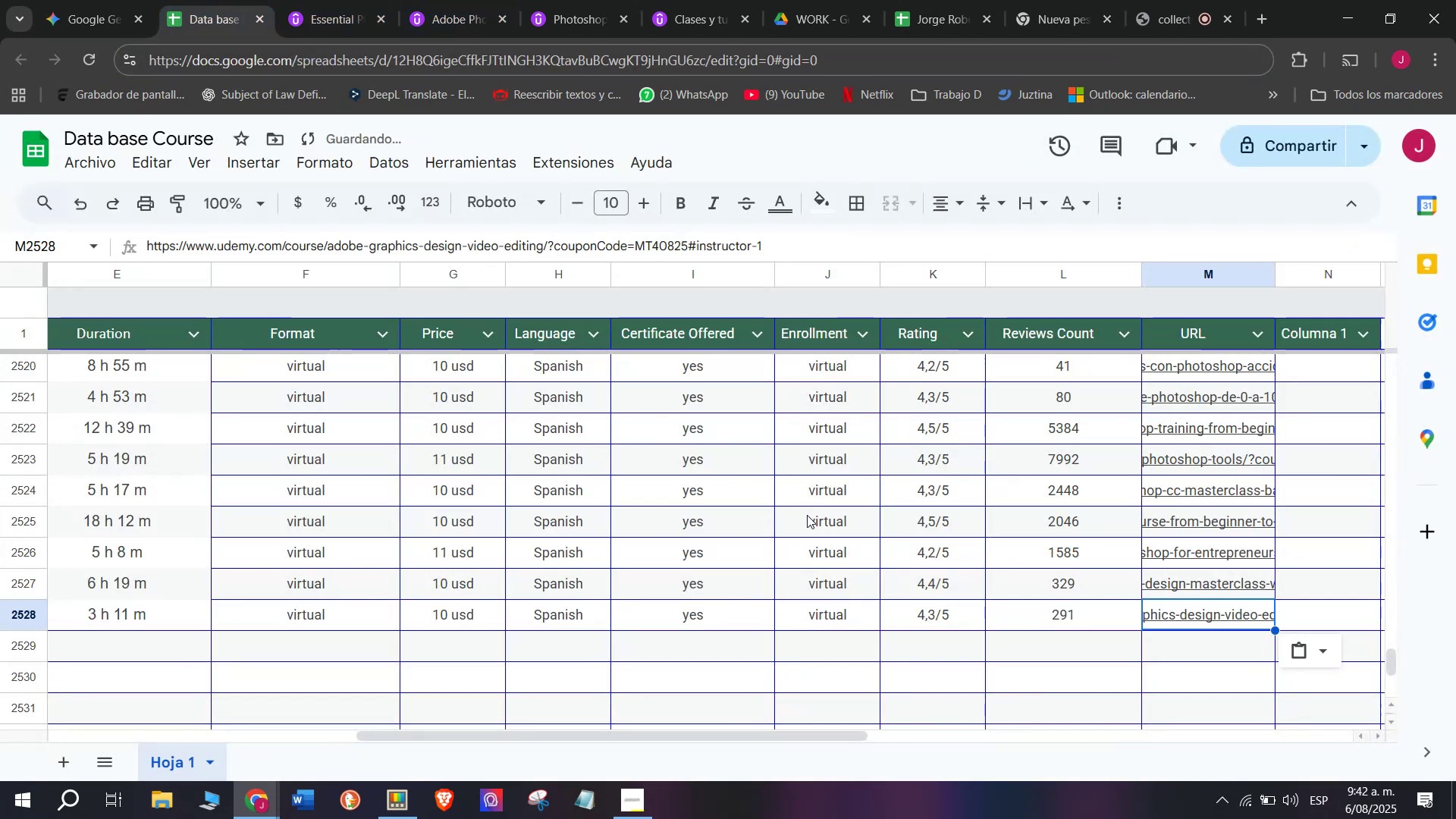 
key(Control+V)
 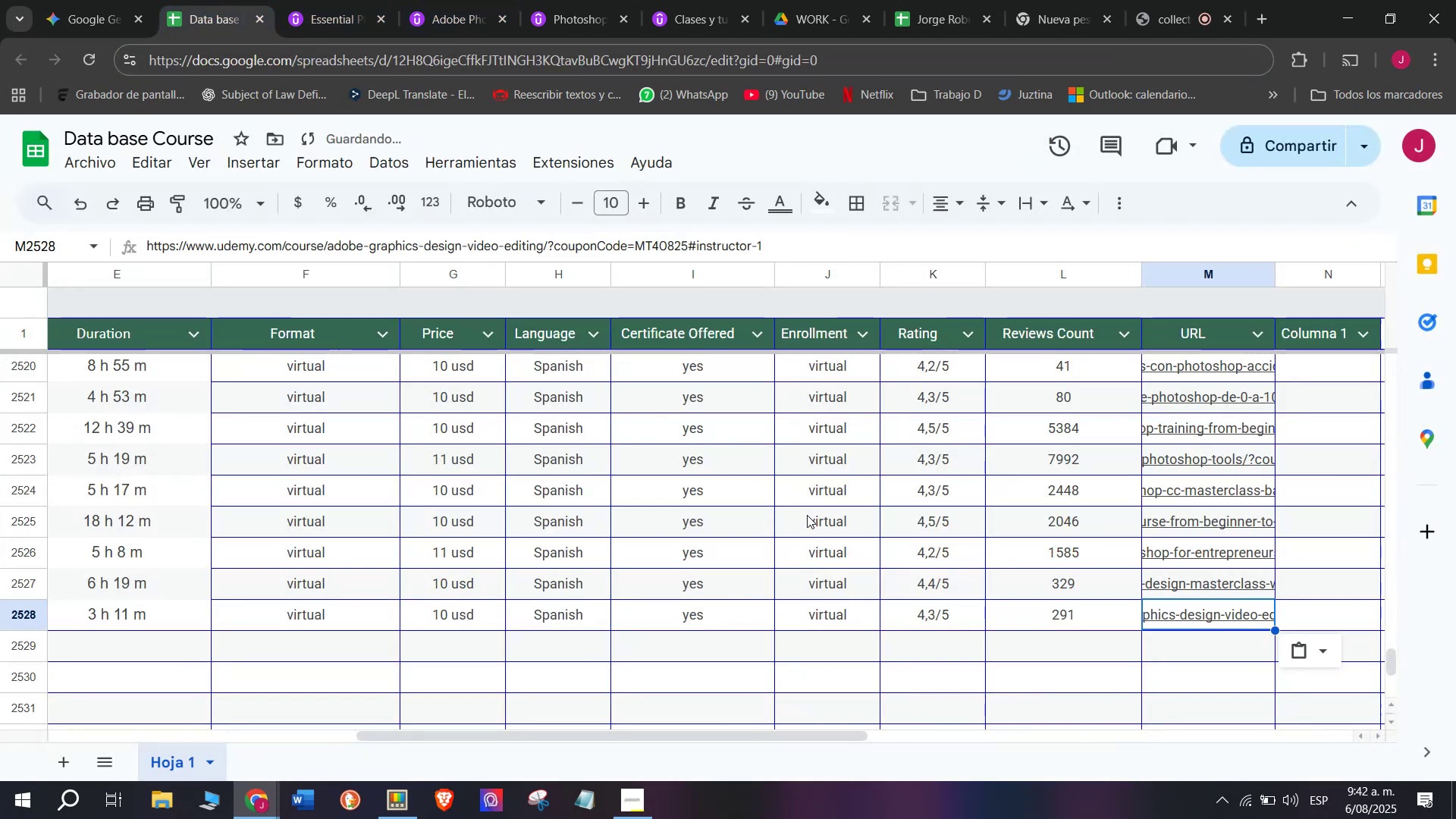 
scroll: coordinate [601, 461], scroll_direction: up, amount: 8.0
 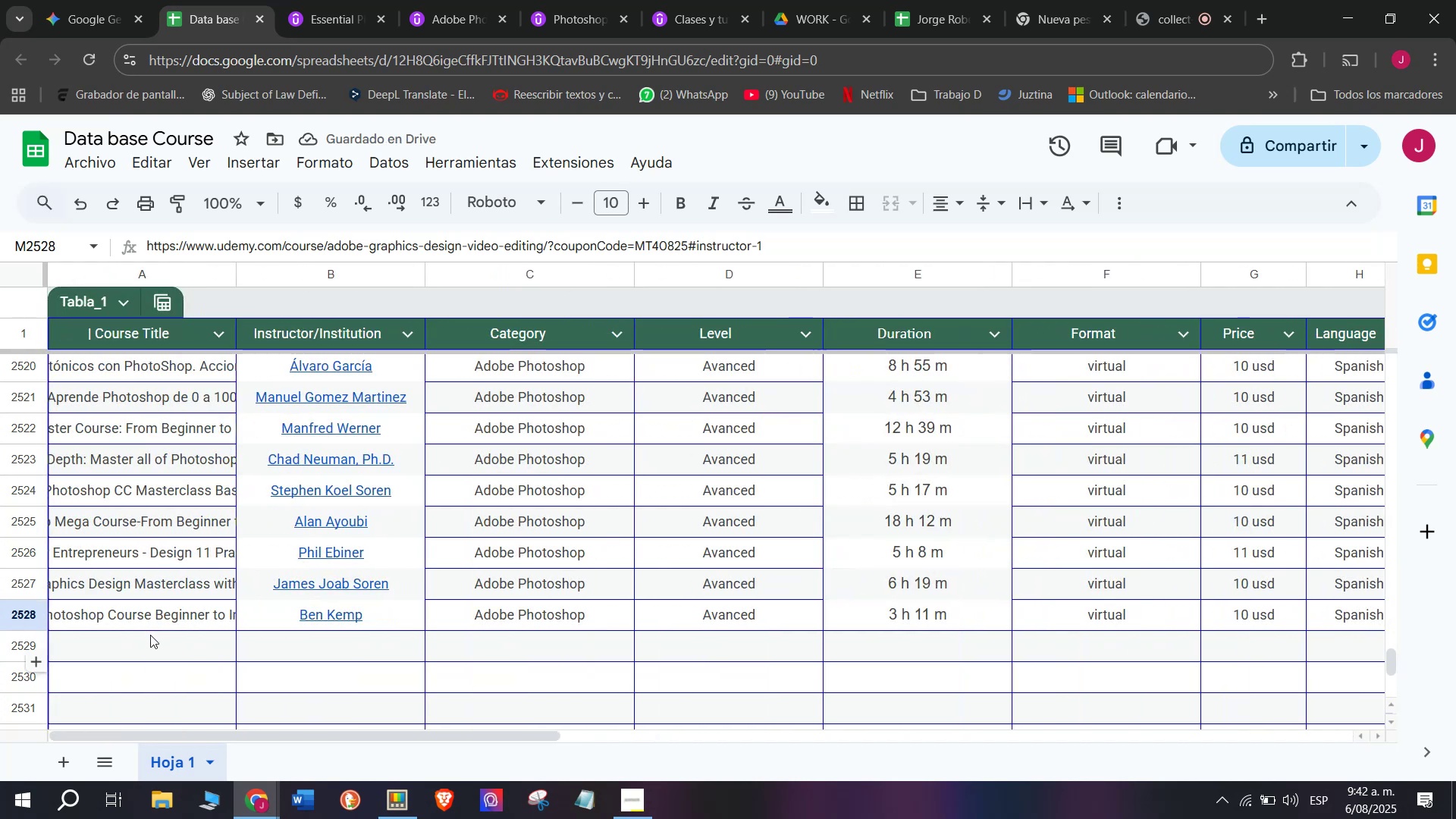 
left_click([150, 634])
 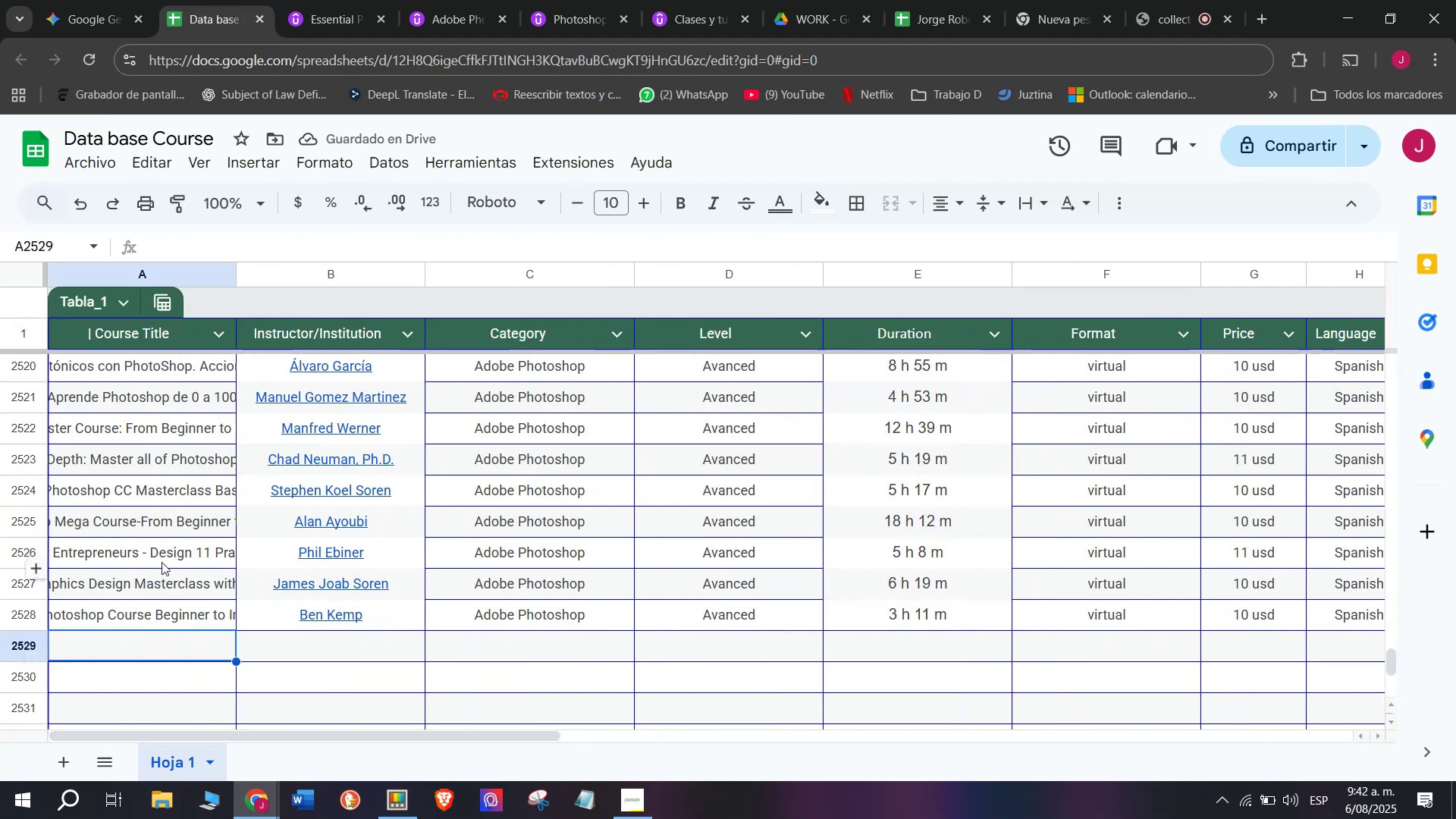 
scroll: coordinate [162, 557], scroll_direction: down, amount: 1.0
 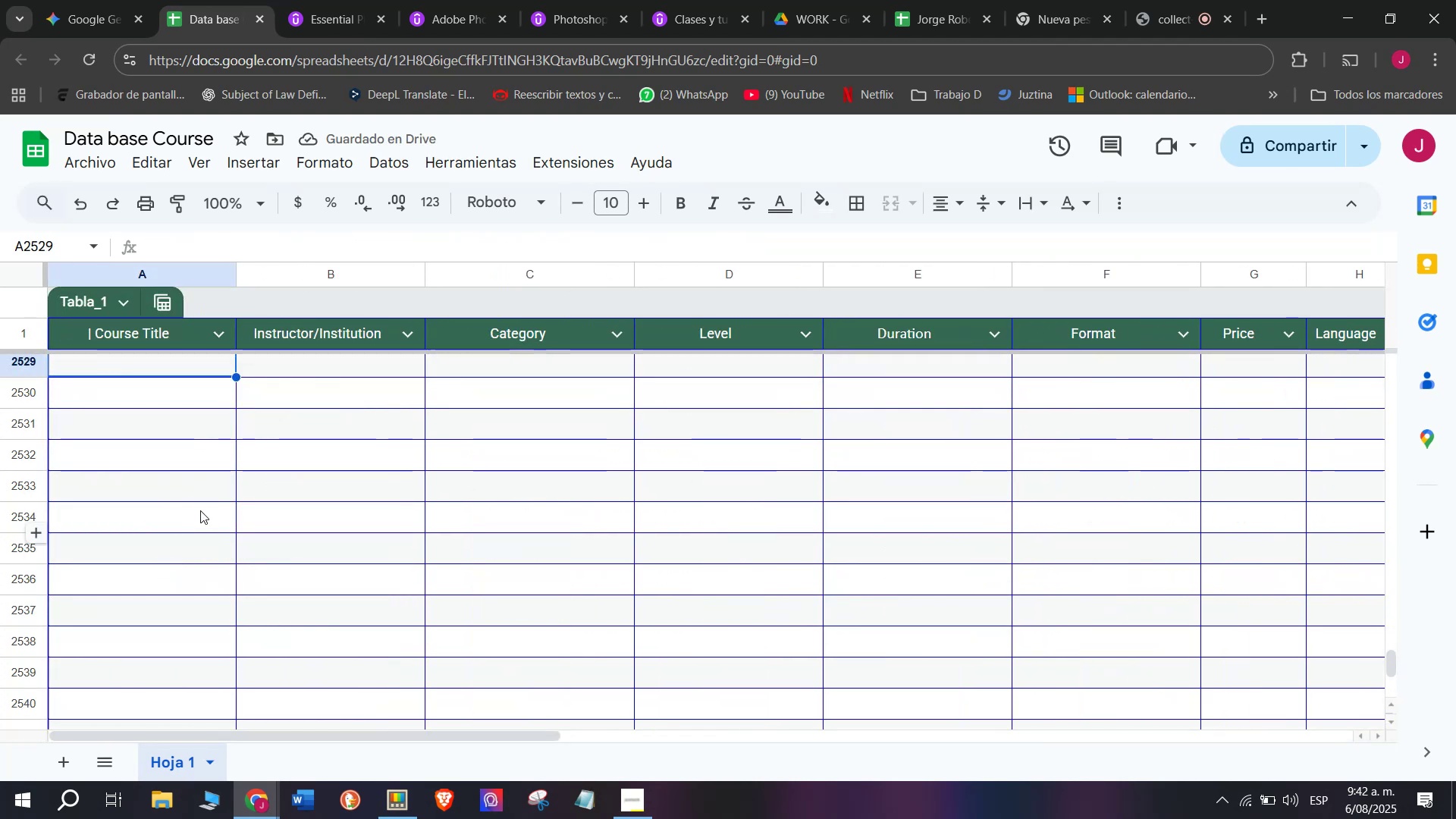 
scroll: coordinate [200, 524], scroll_direction: up, amount: 1.0
 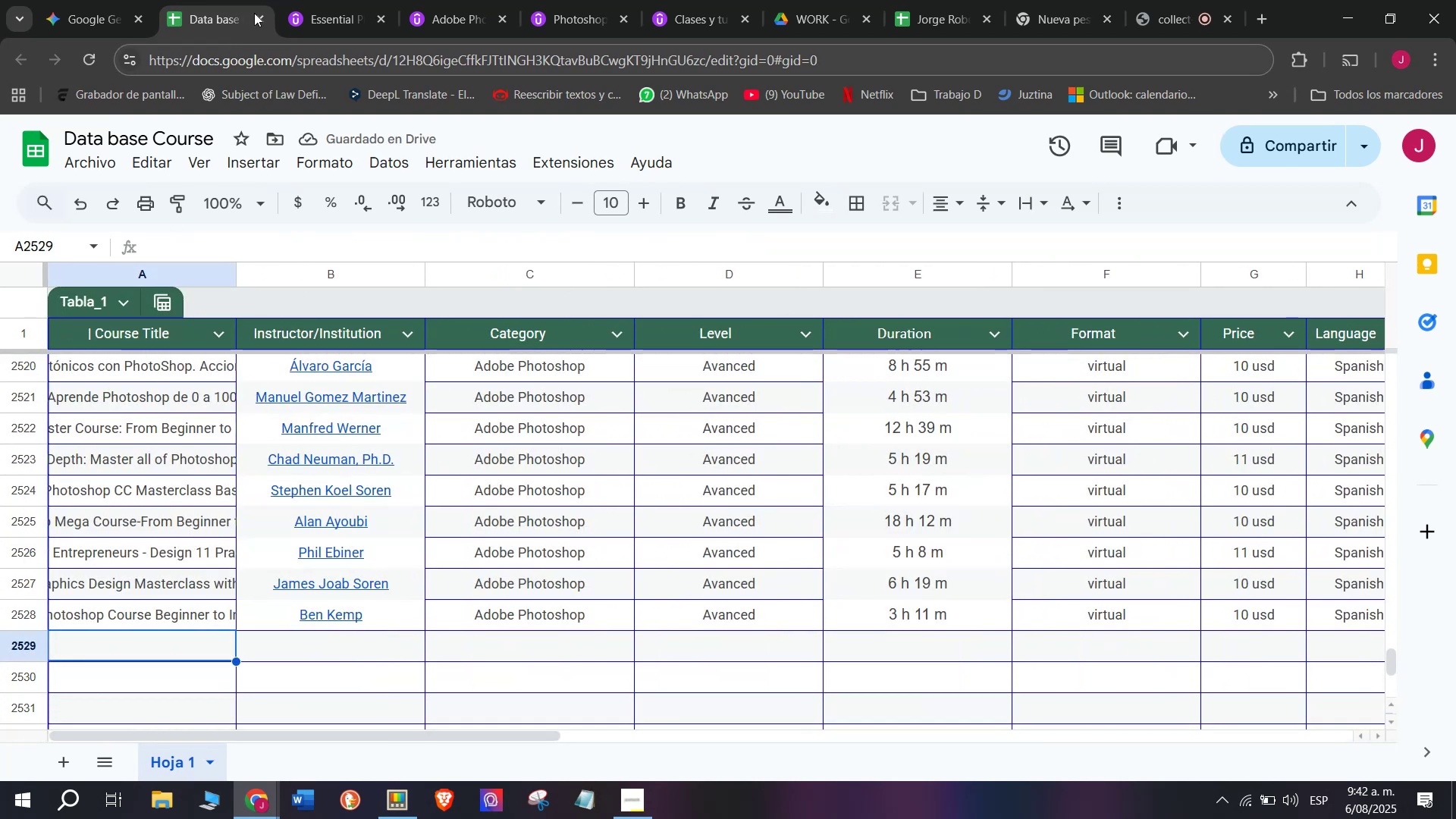 
left_click([311, 0])
 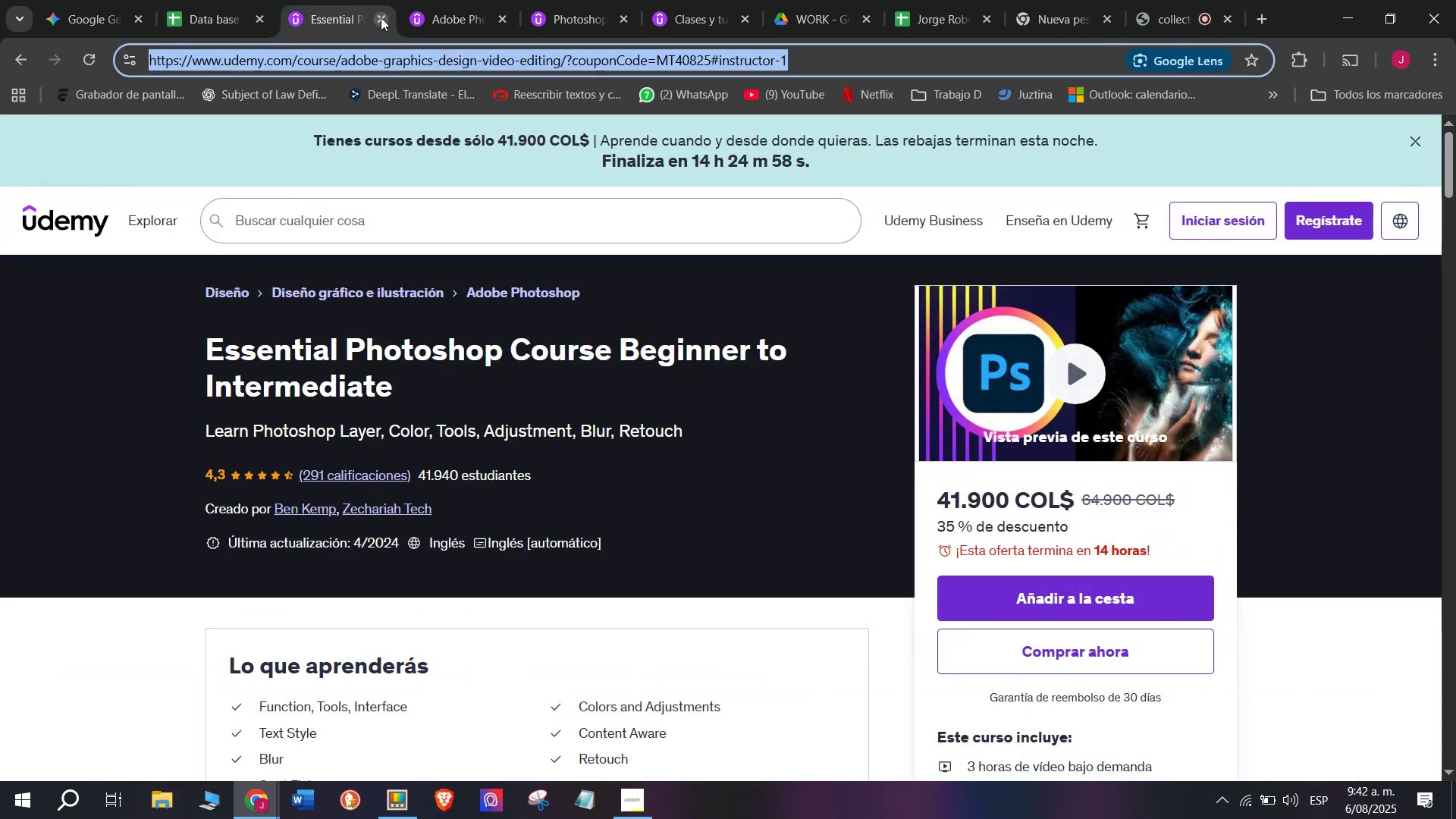 
left_click([381, 17])
 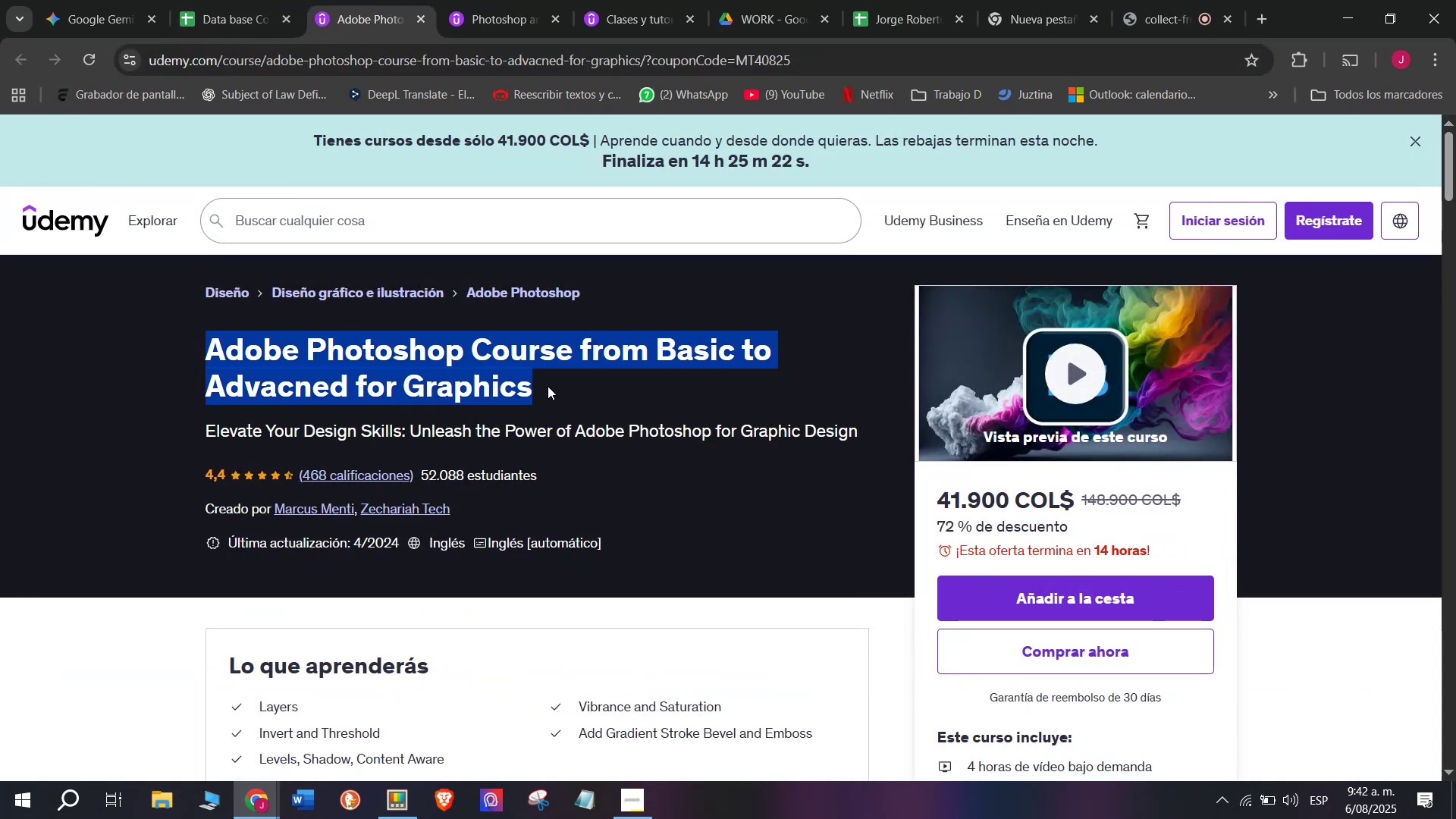 
key(Break)
 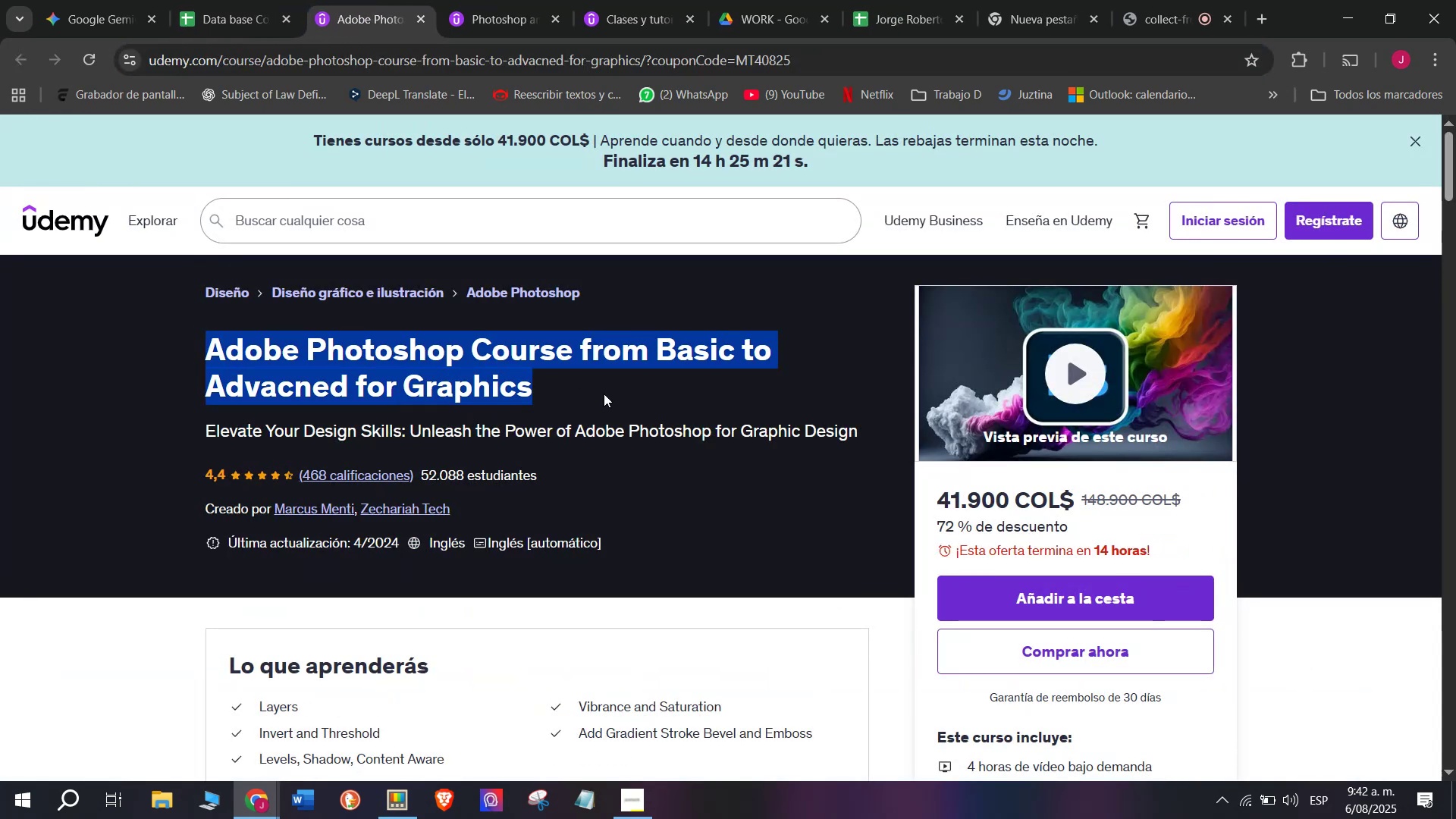 
key(Control+ControlLeft)
 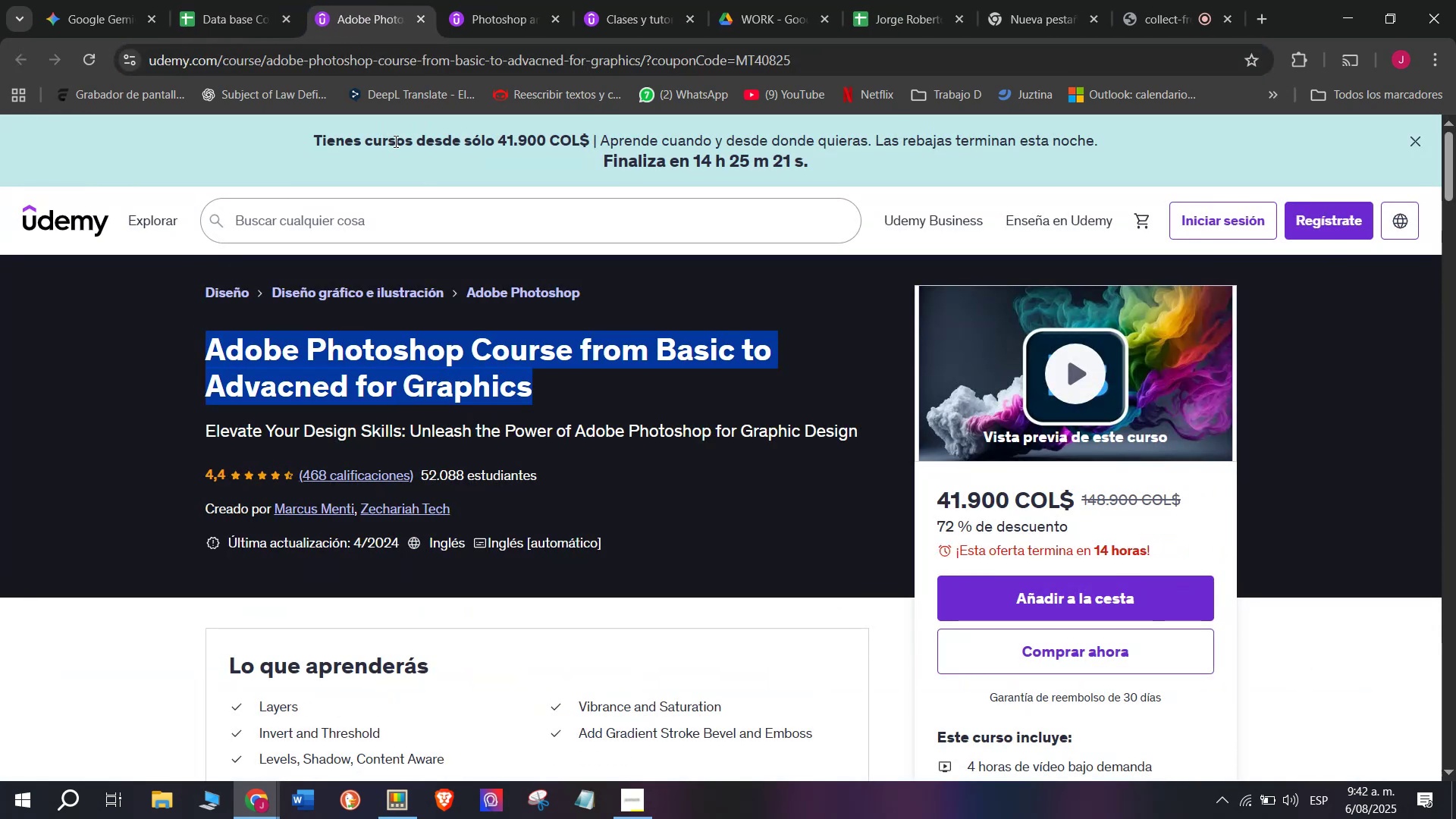 
key(Control+C)
 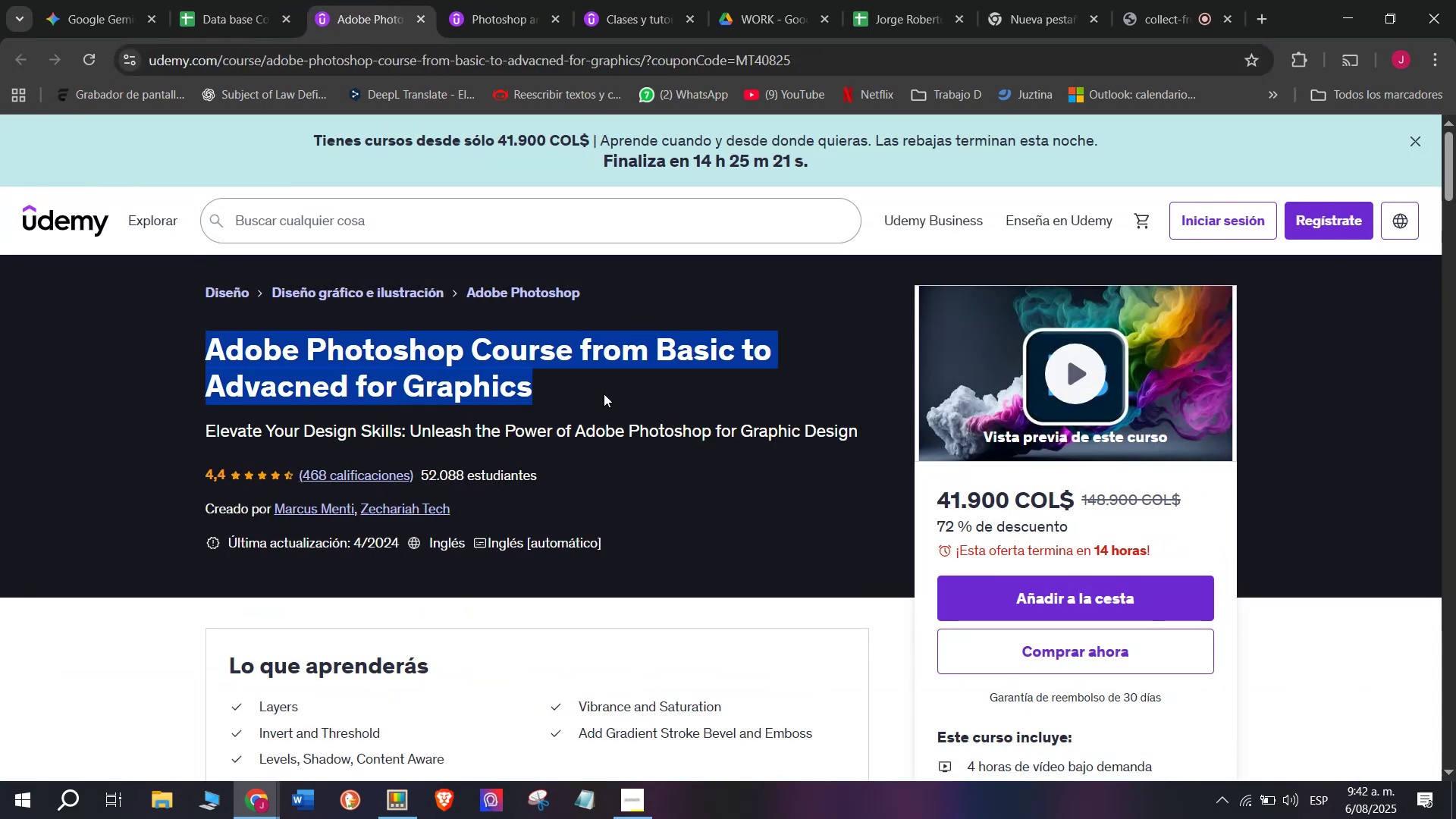 
key(Break)
 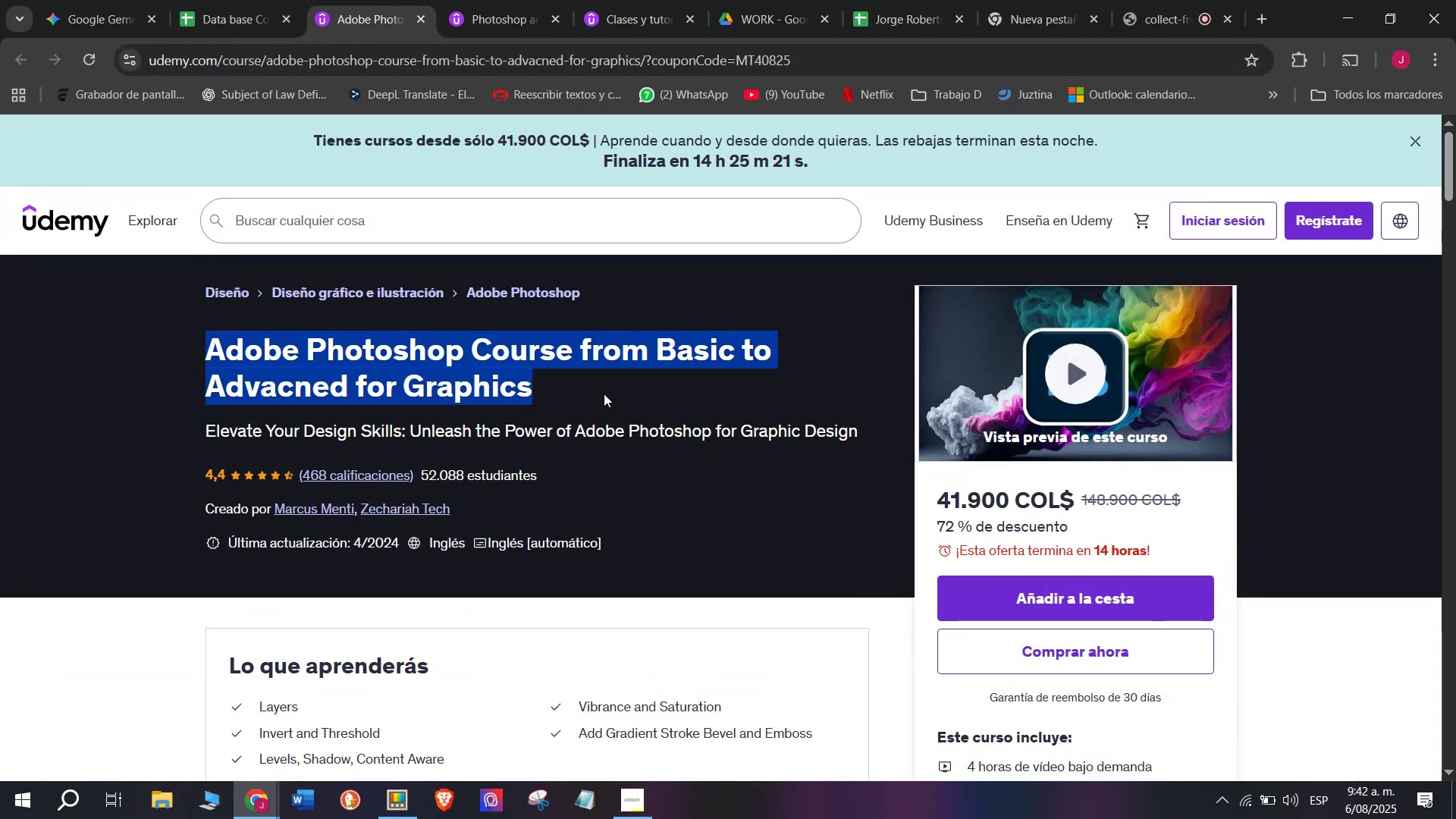 
key(Control+ControlLeft)
 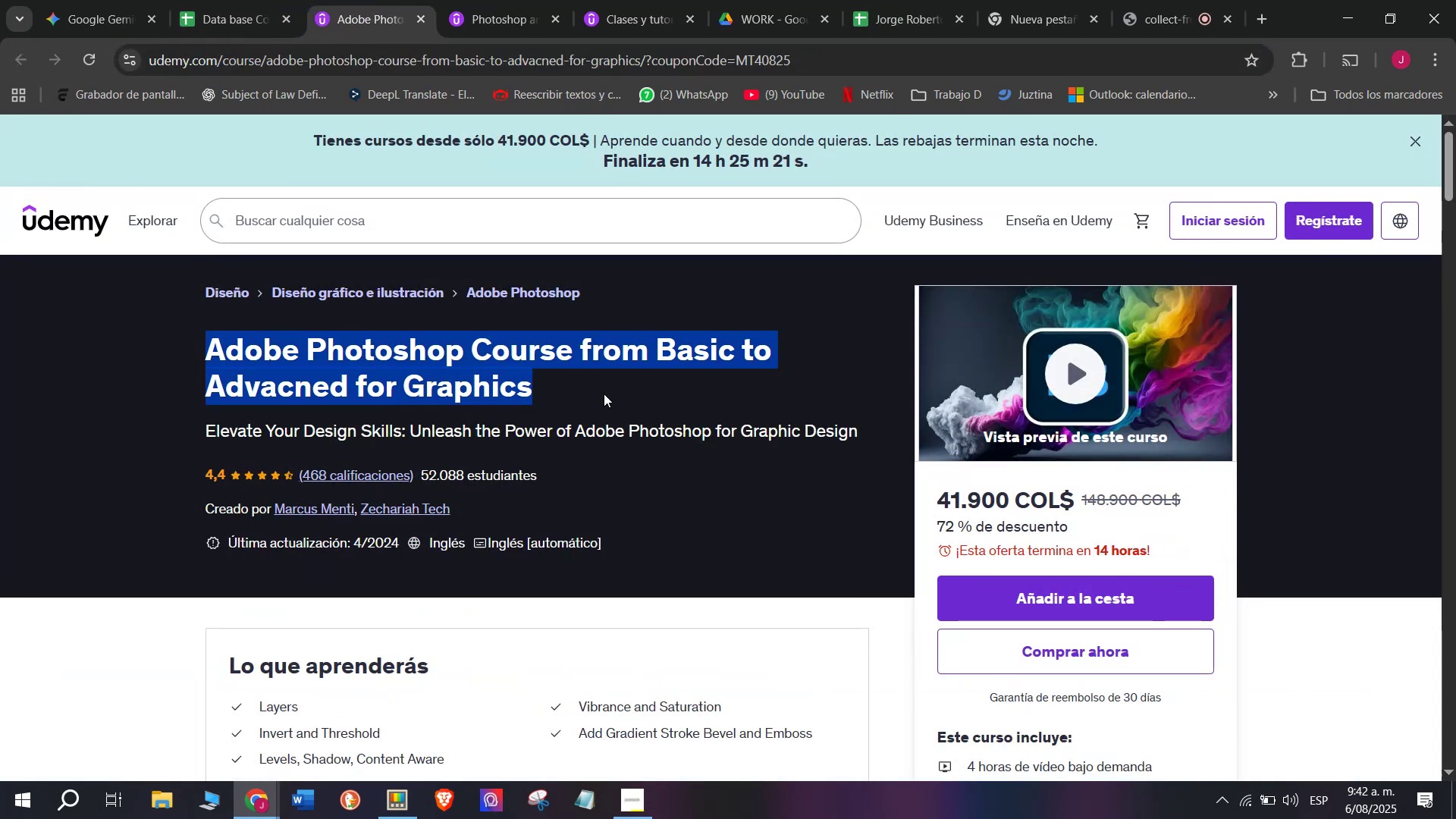 
key(Control+C)
 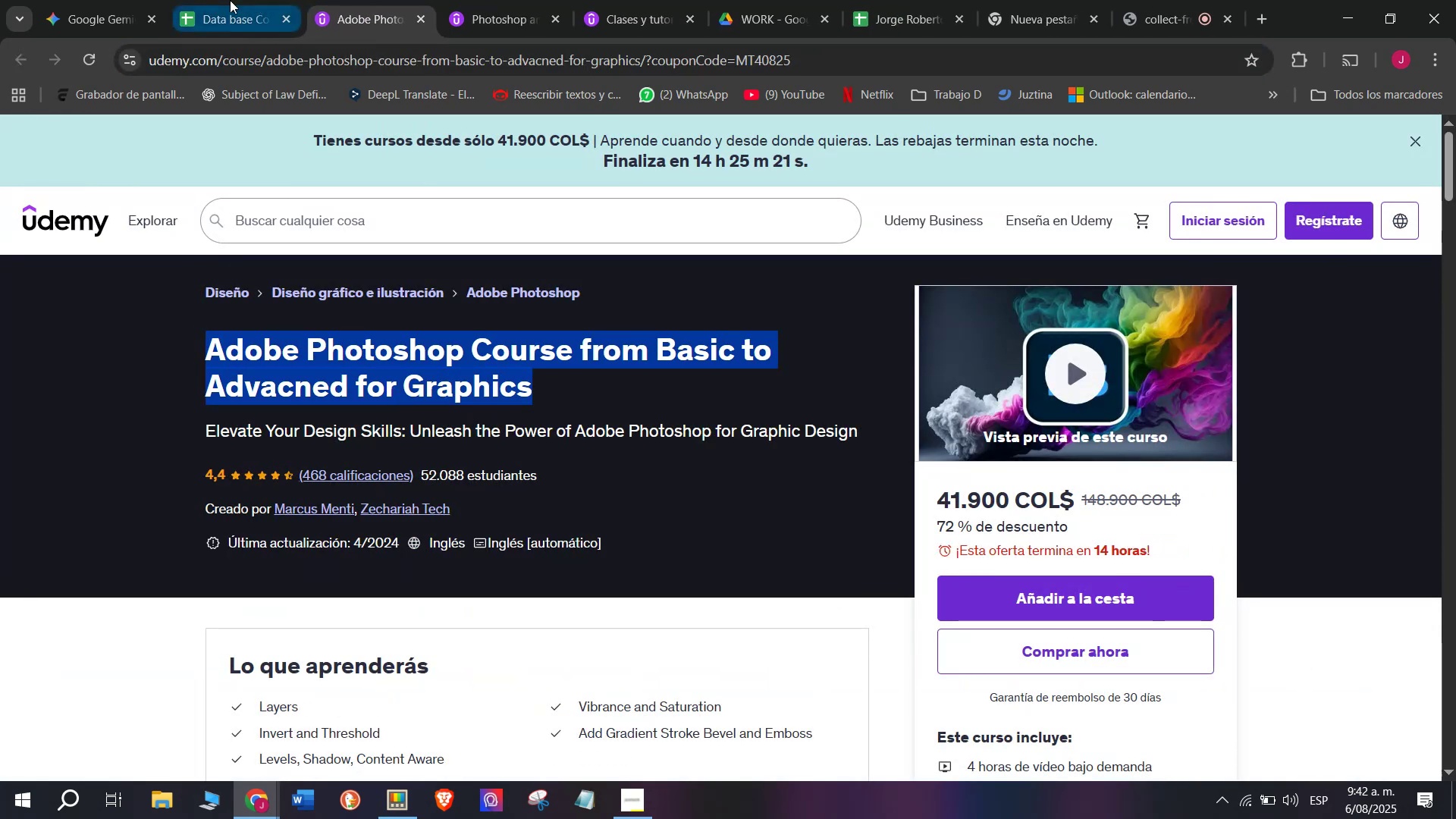 
left_click([226, 0])
 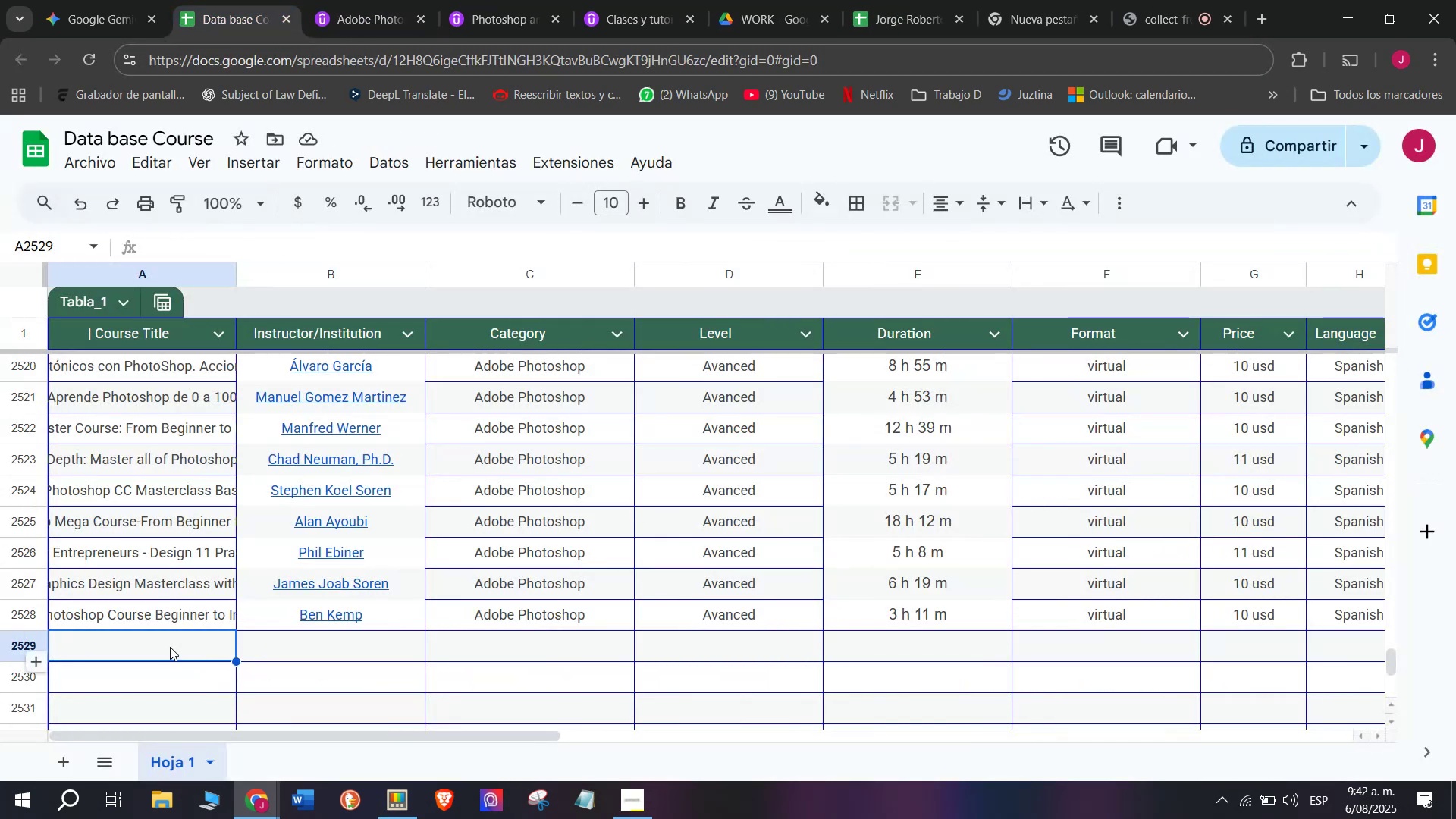 
double_click([170, 647])
 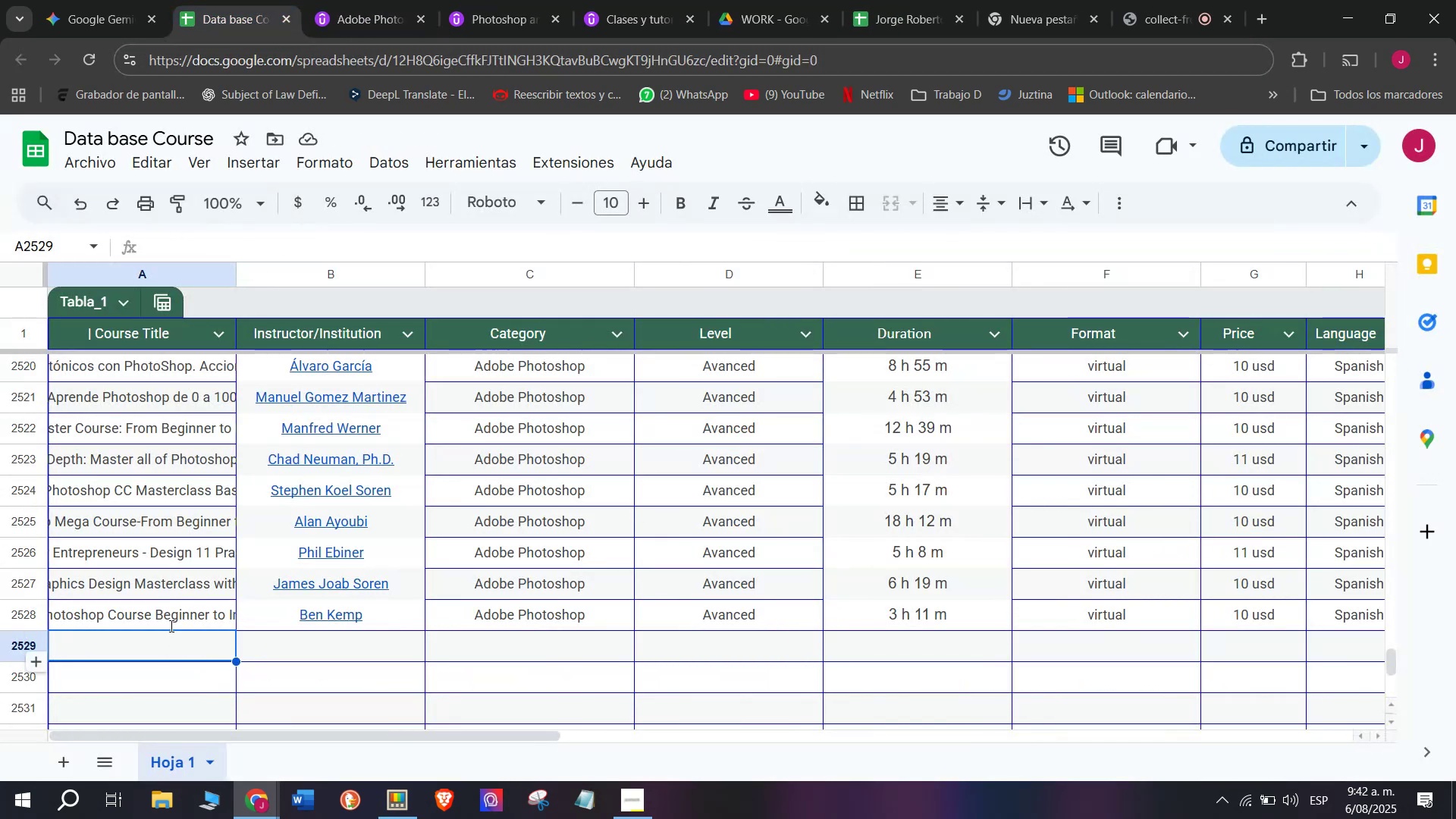 
key(Z)
 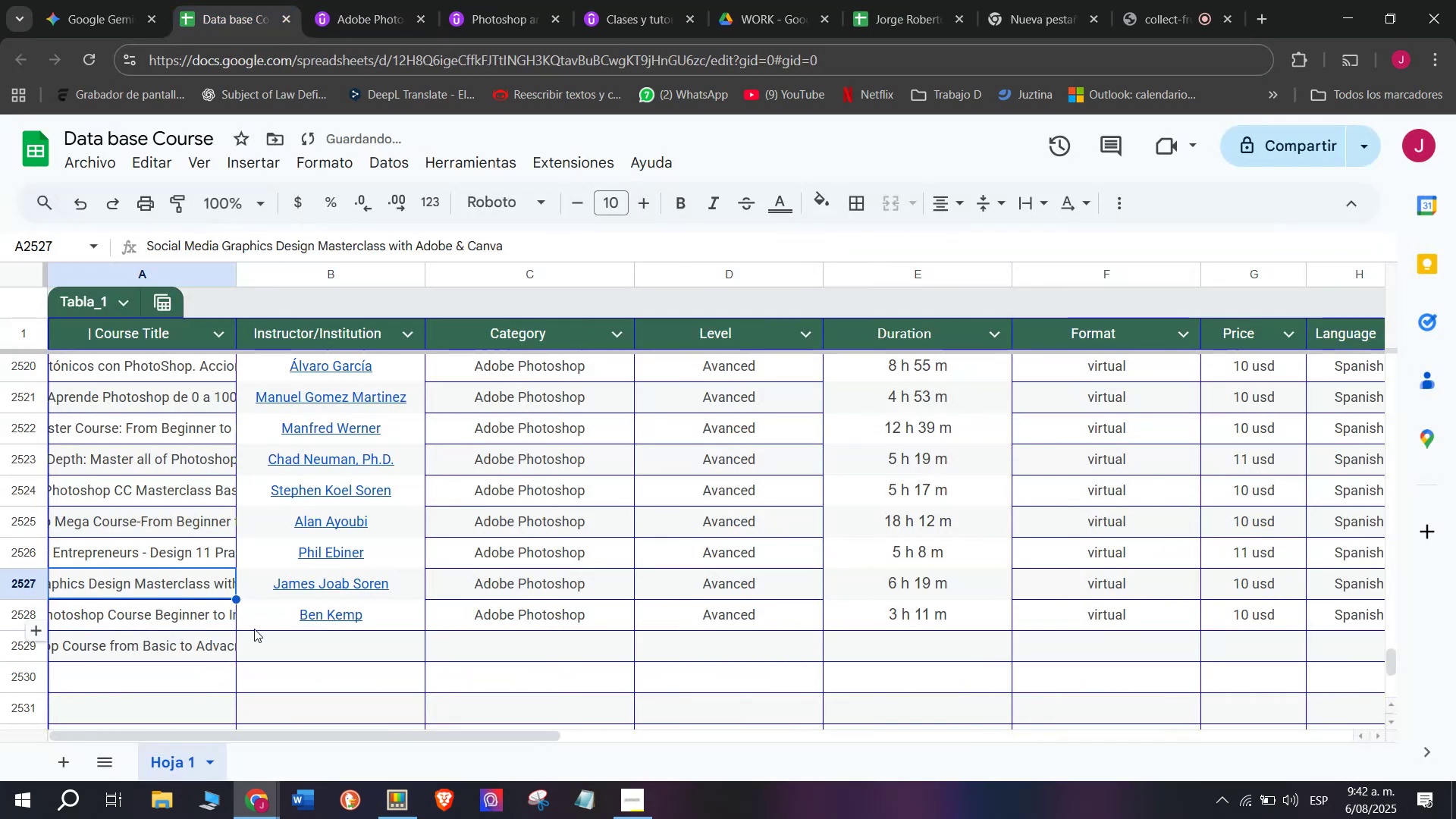 
key(Control+ControlLeft)
 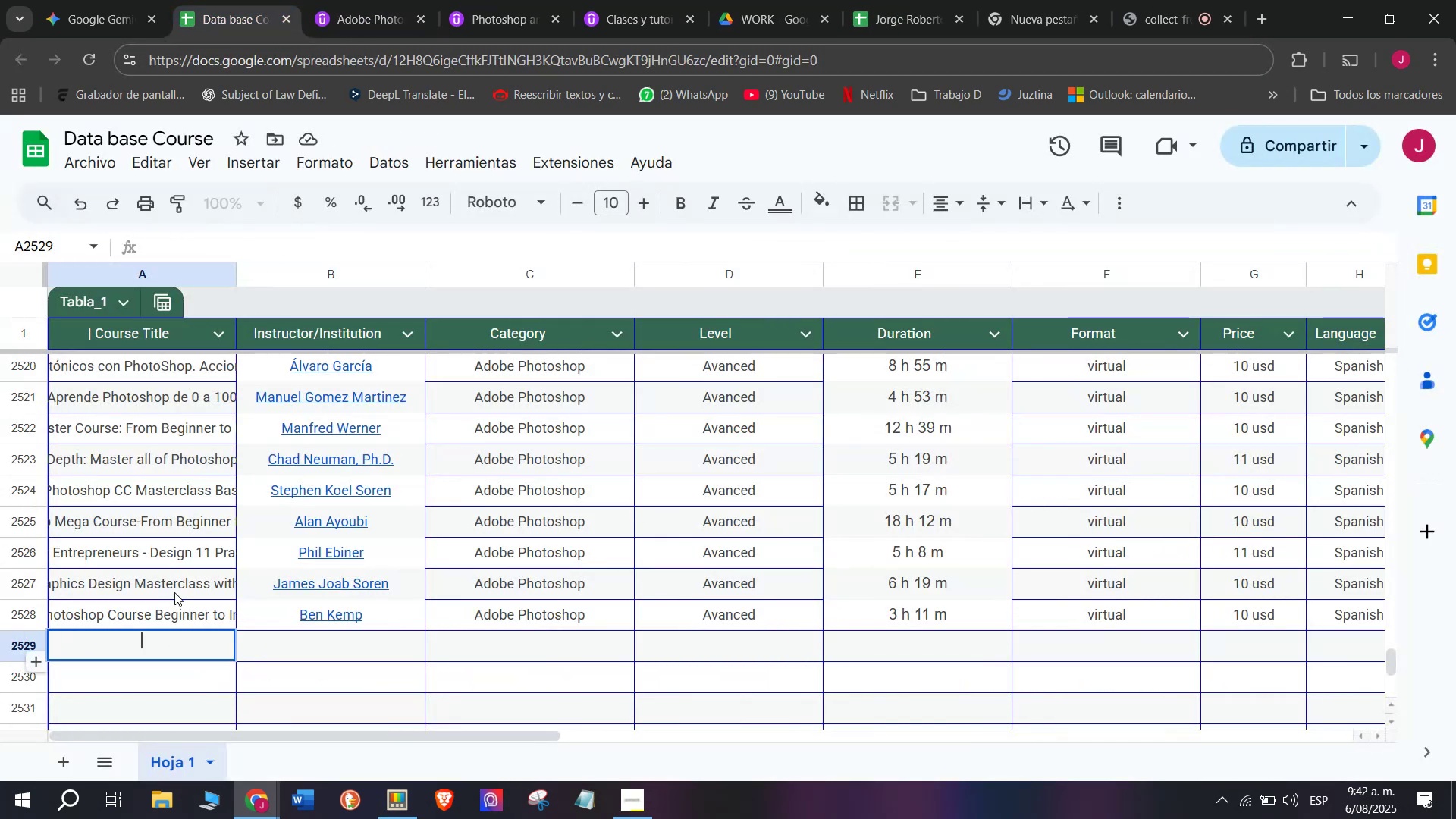 
key(Control+V)
 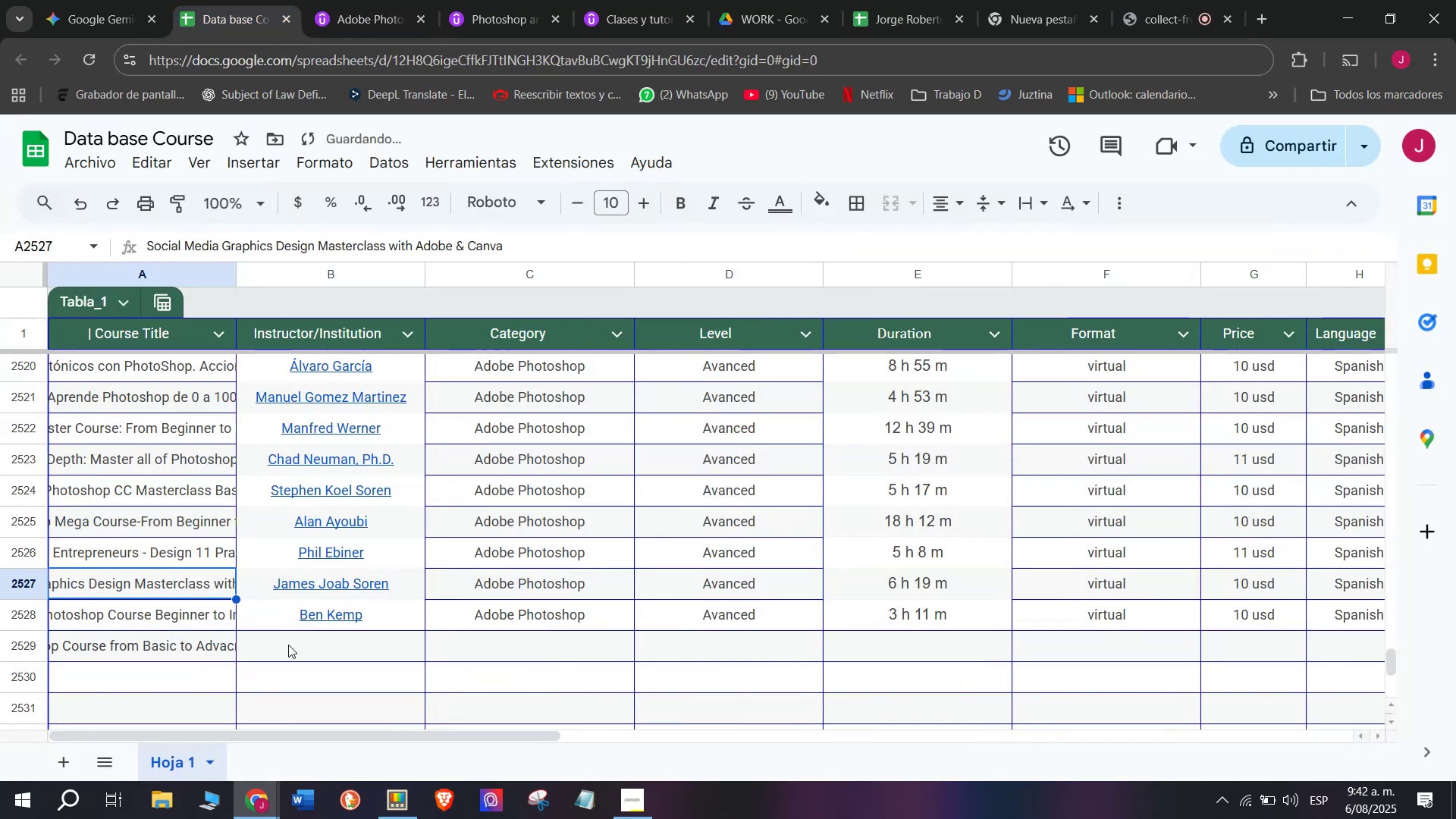 
triple_click([320, 659])
 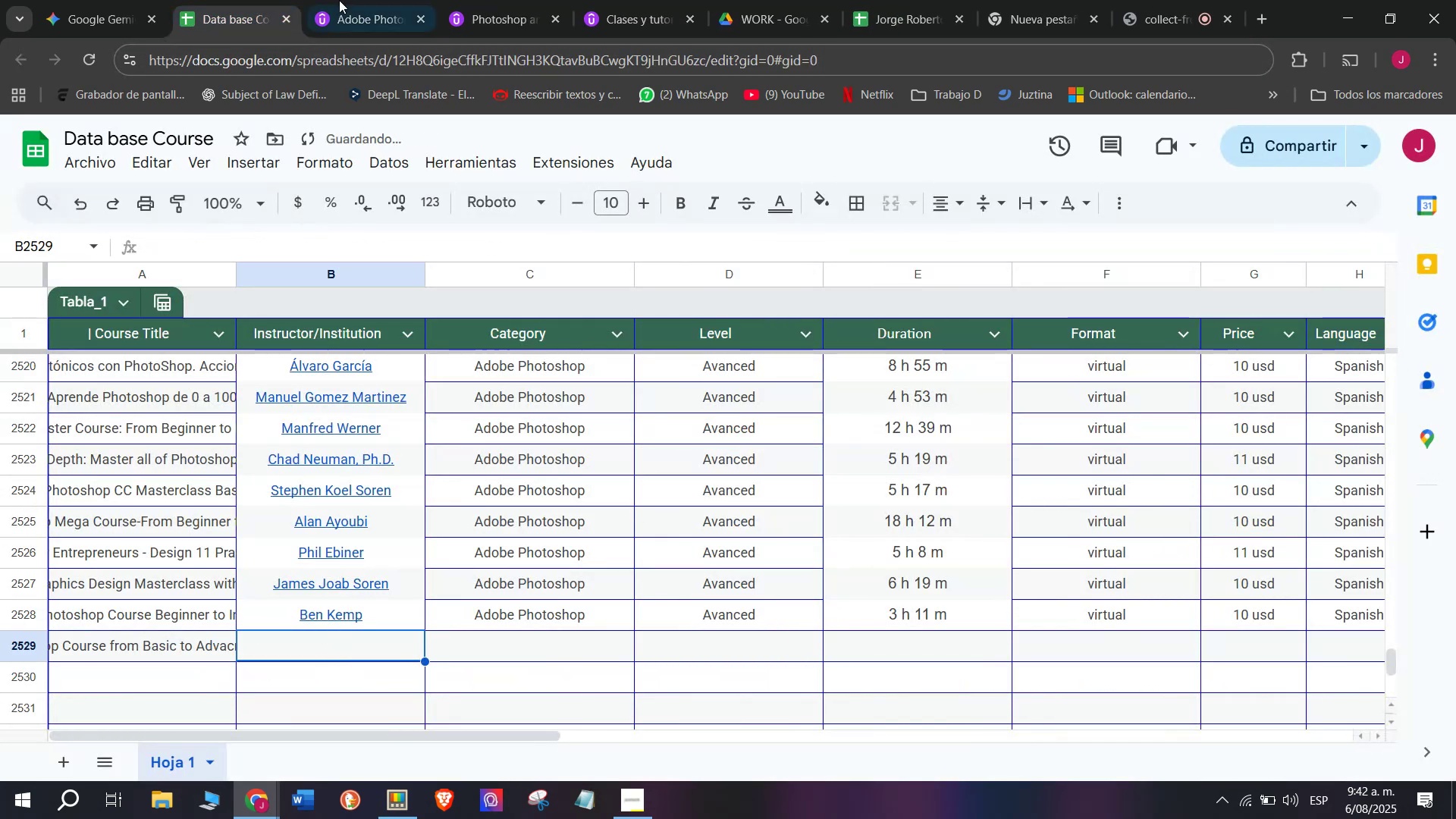 
left_click([347, 0])
 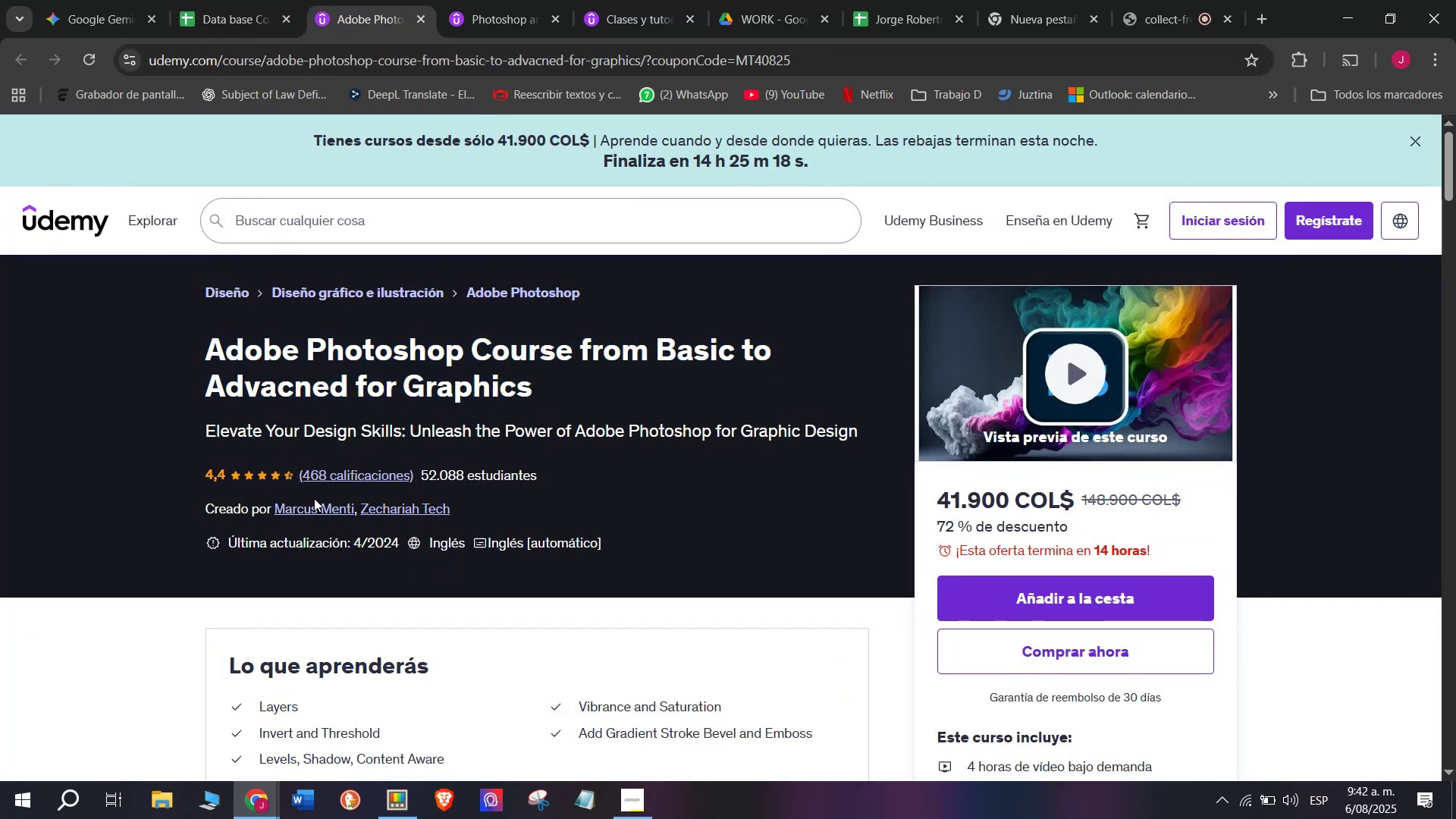 
double_click([314, 500])
 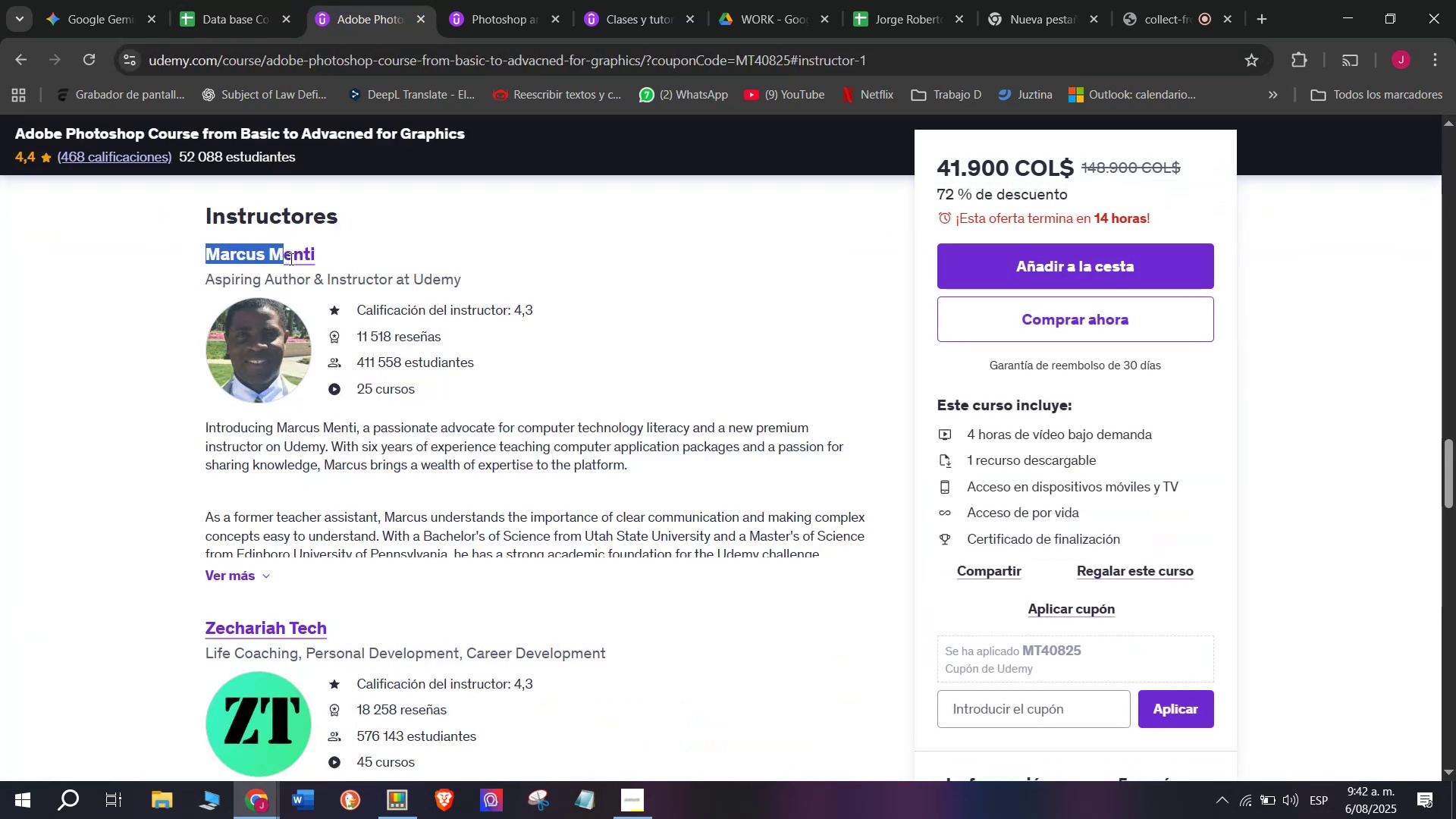 
key(Control+ControlLeft)
 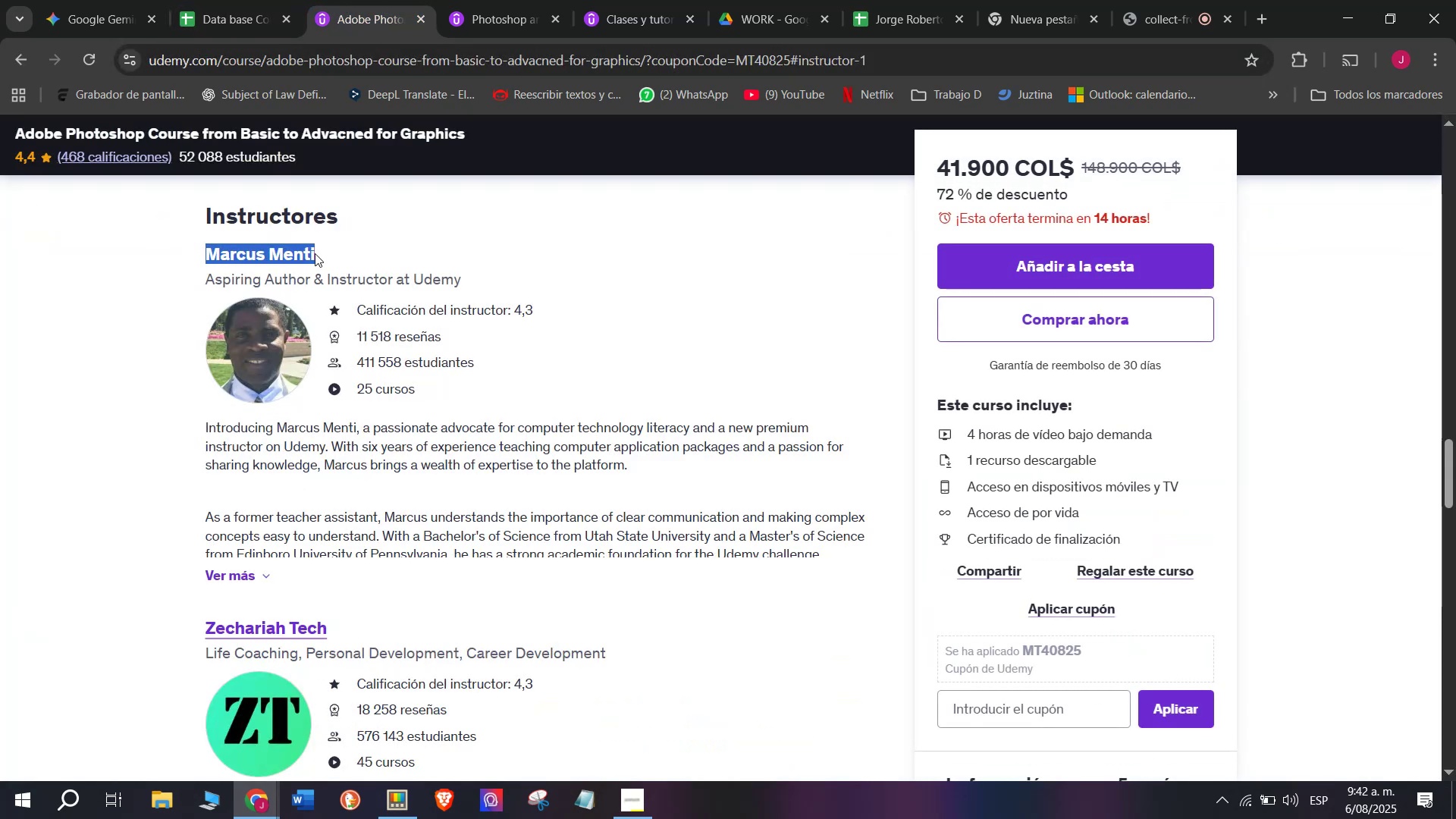 
key(Break)
 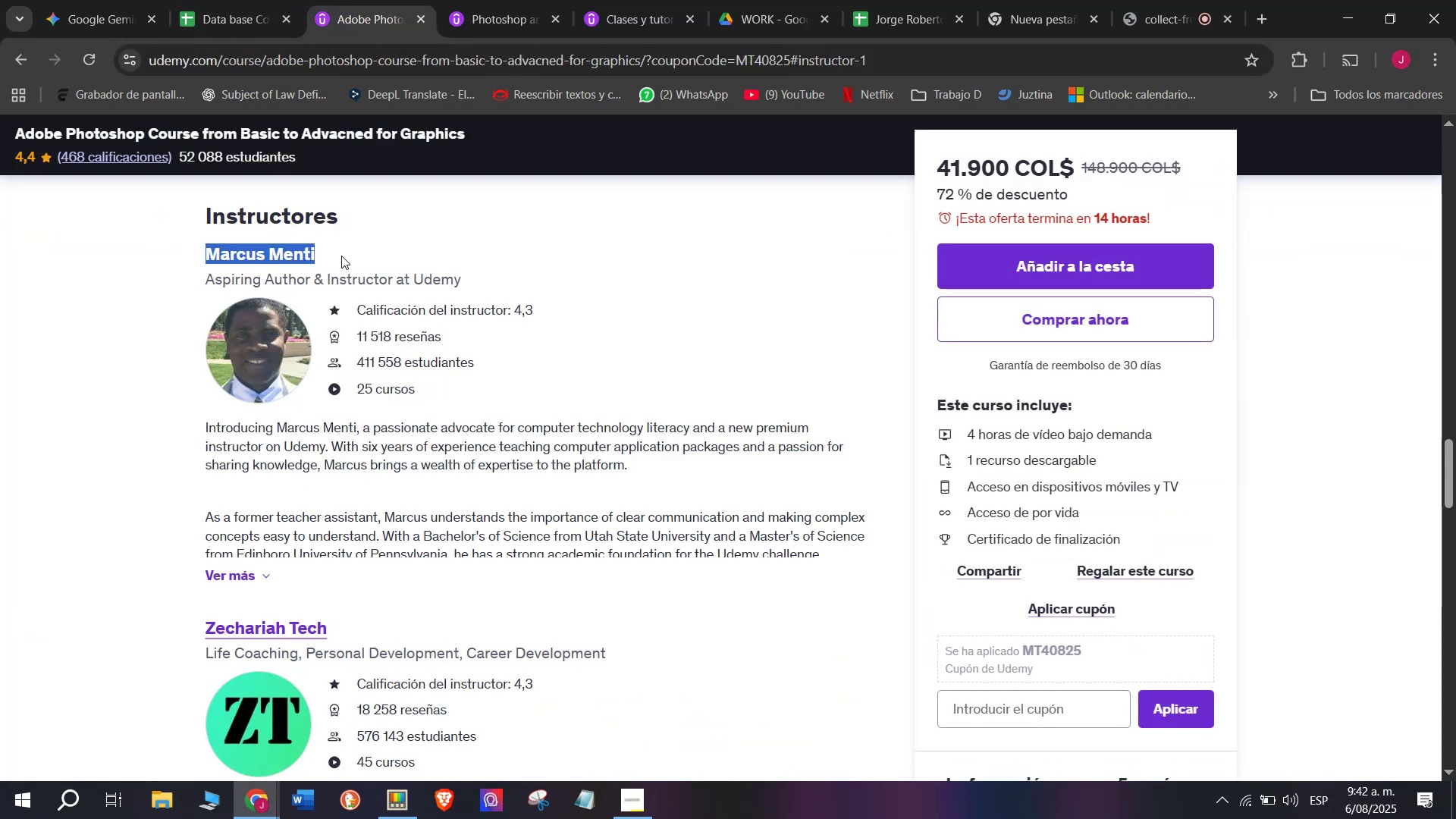 
key(Control+C)
 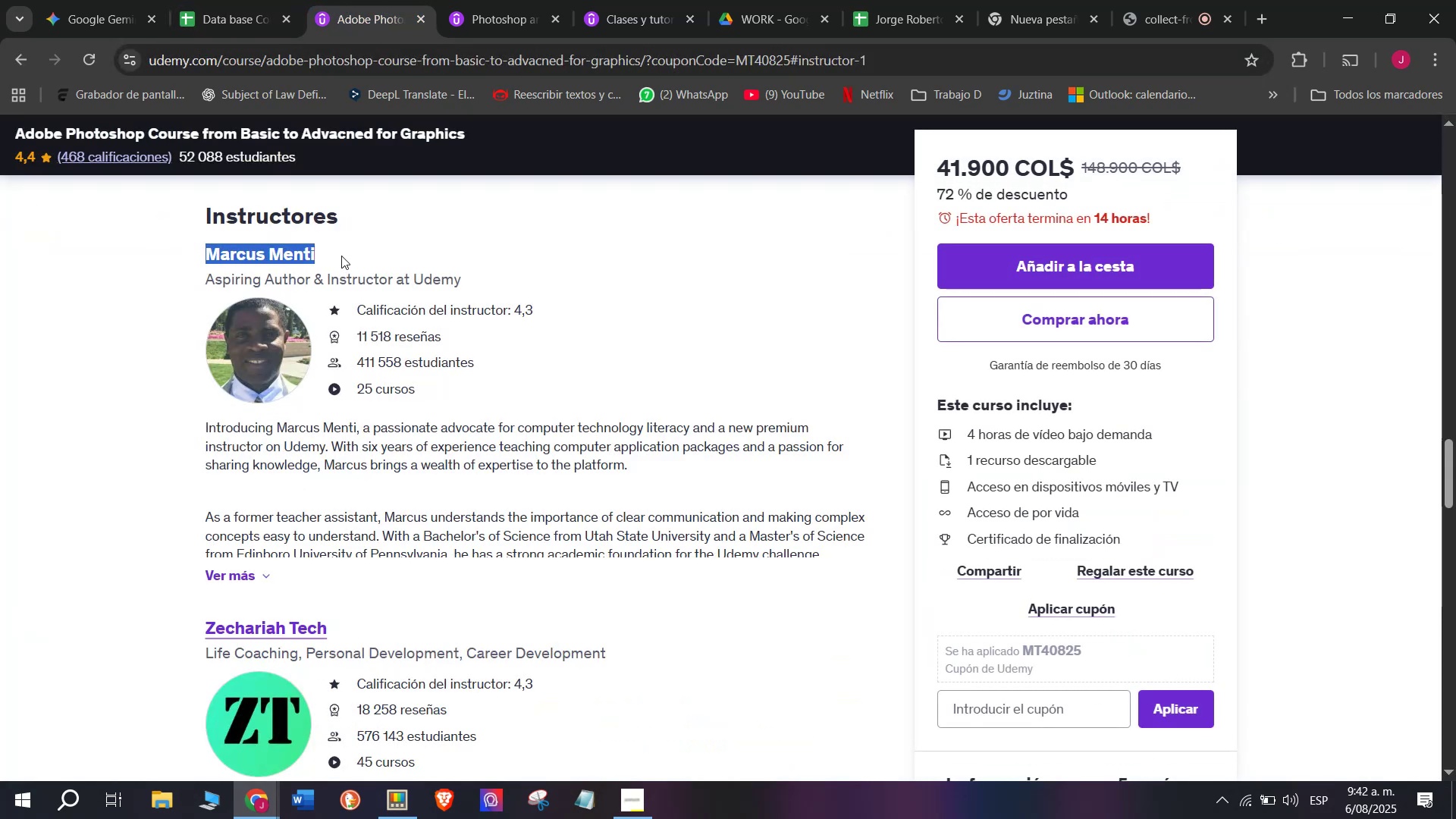 
key(Control+ControlLeft)
 